 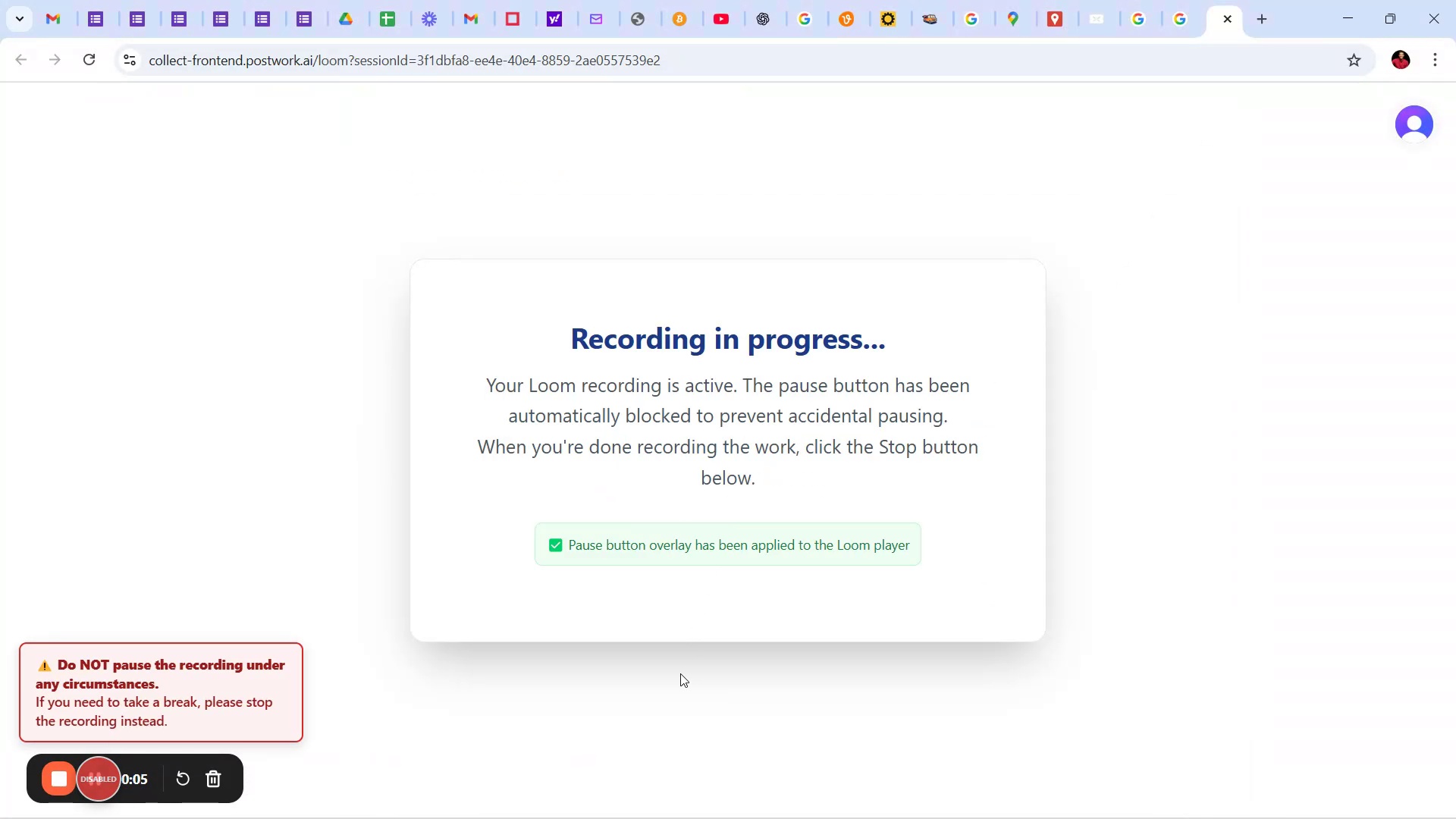 
left_click([636, 801])
 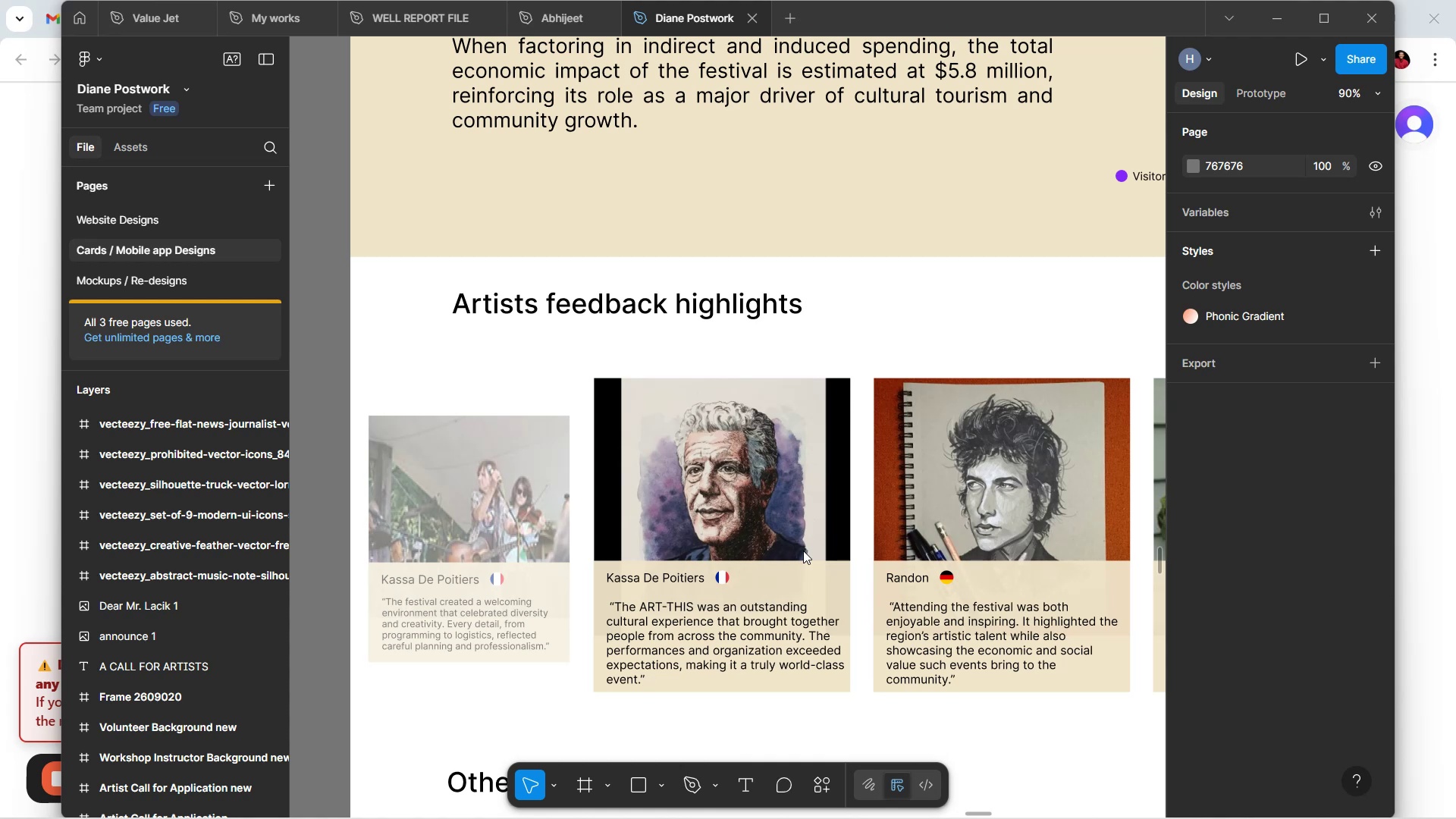 
wait(132.78)
 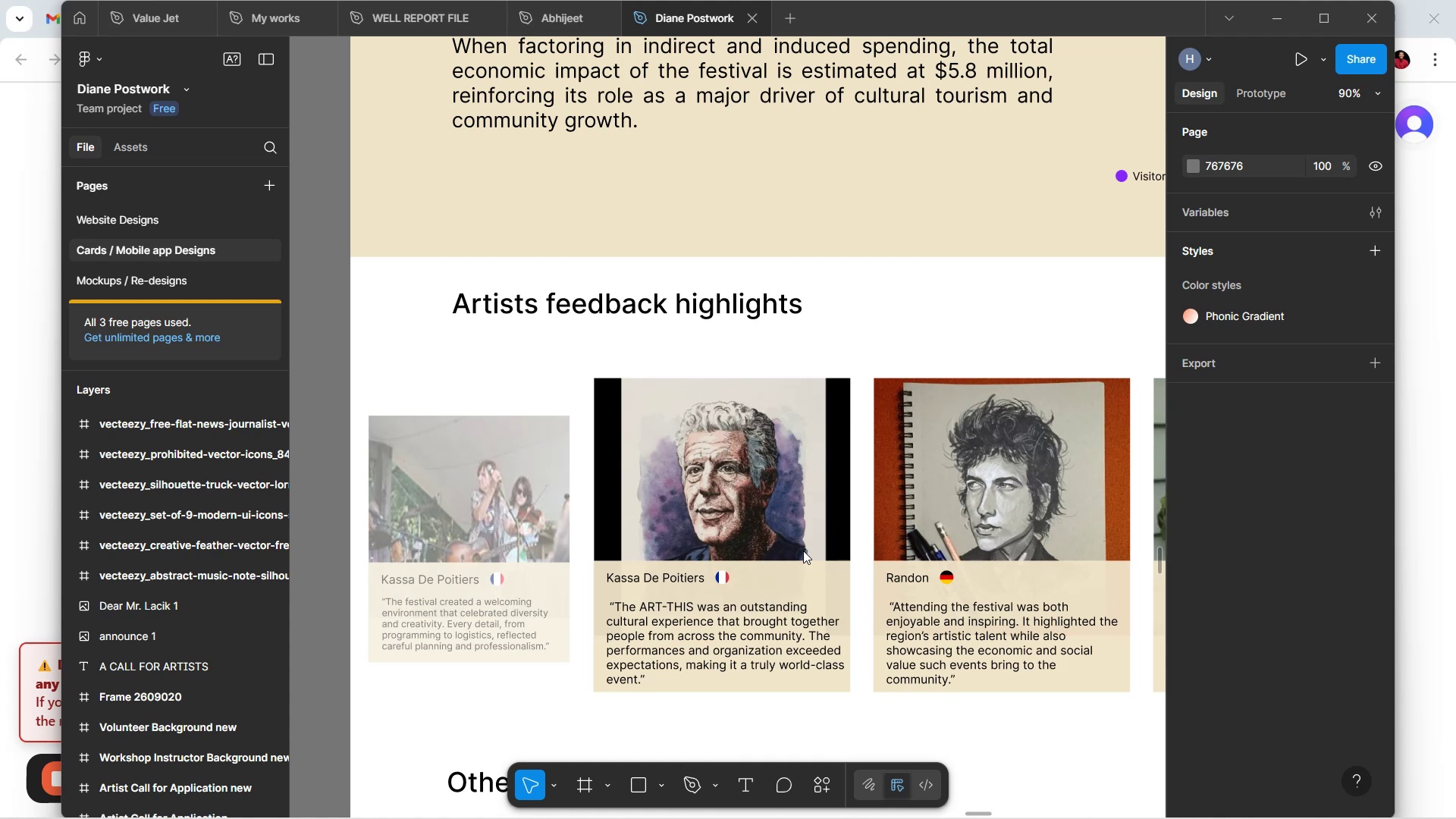 
hold_key(key=ControlLeft, duration=0.96)
scroll: coordinate [810, 269], scroll_direction: down, amount: 7.0
 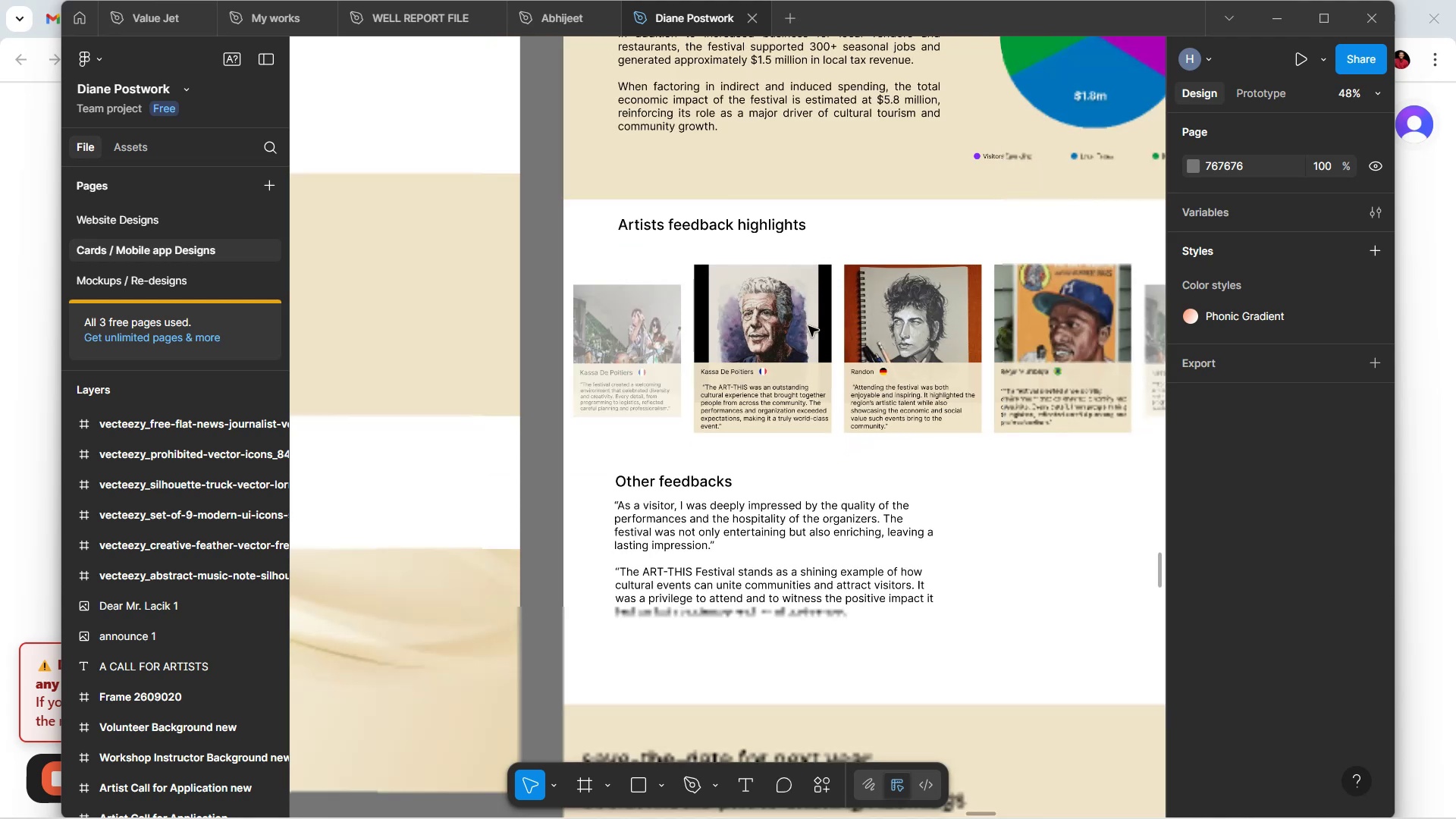 
hold_key(key=ShiftLeft, duration=0.88)
scroll: coordinate [808, 353], scroll_direction: down, amount: 3.0
 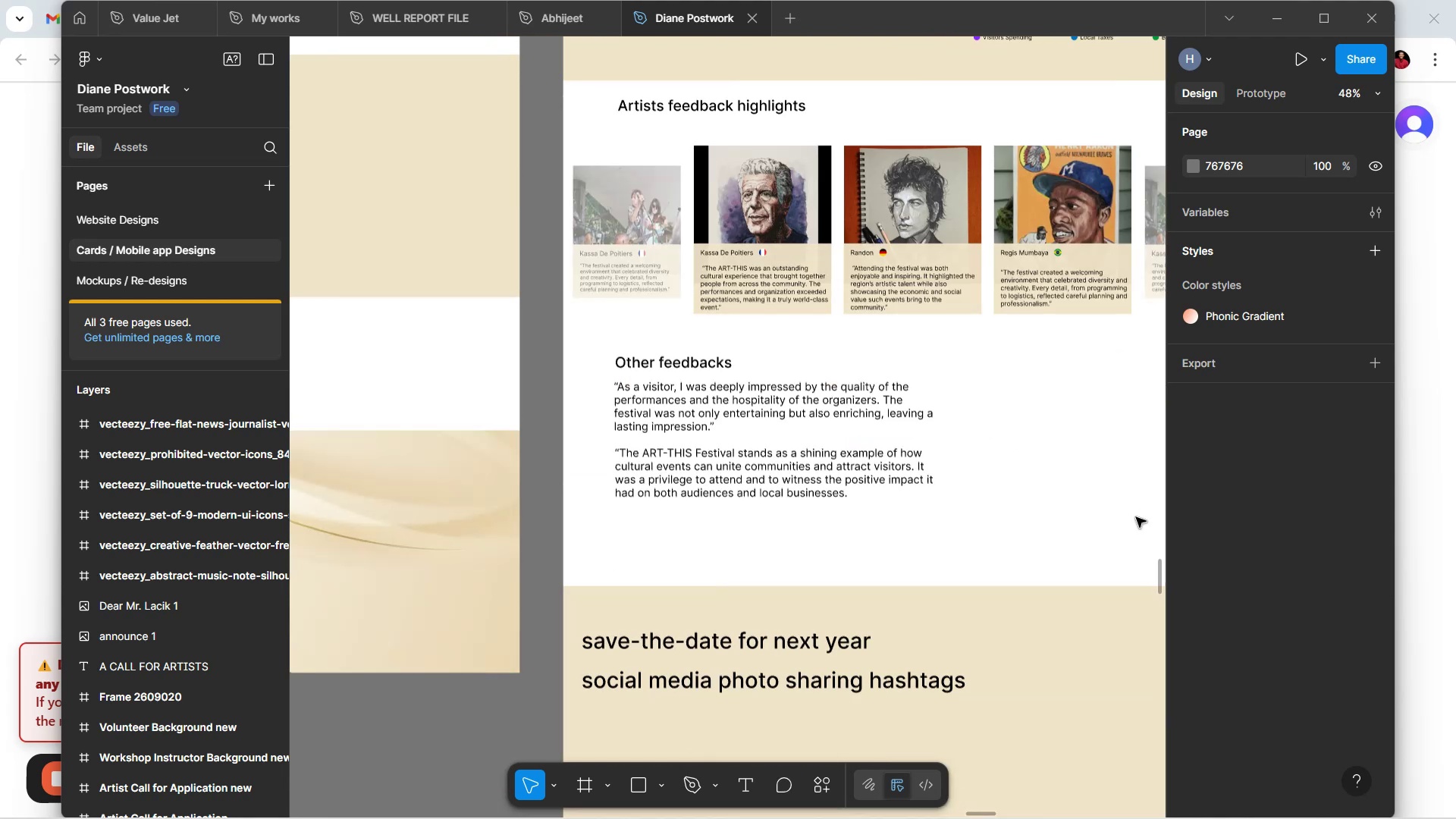 
left_click([1068, 486])
 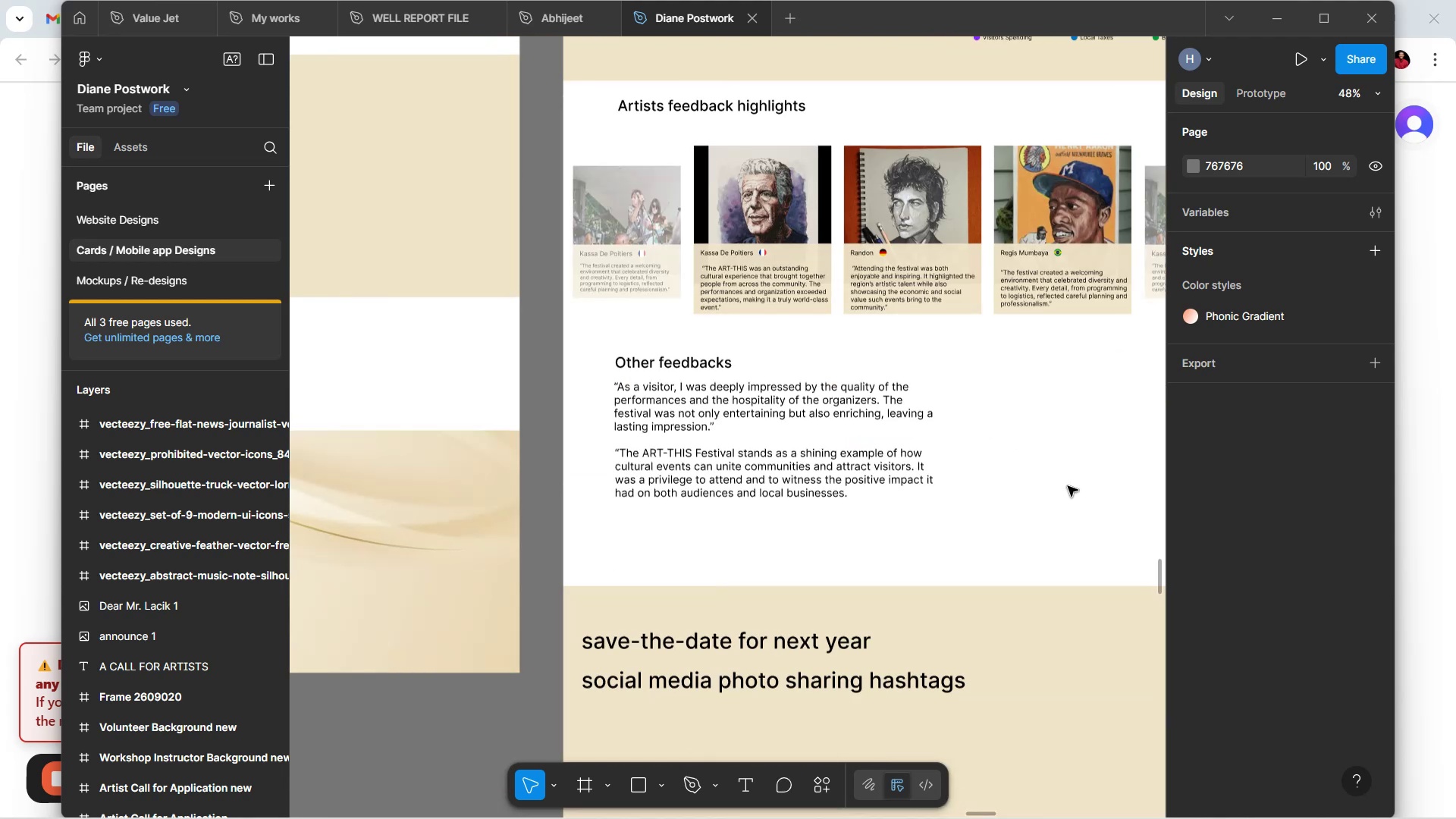 
hold_key(key=ShiftLeft, duration=0.9)
scroll: coordinate [1068, 486], scroll_direction: down, amount: 5.0
 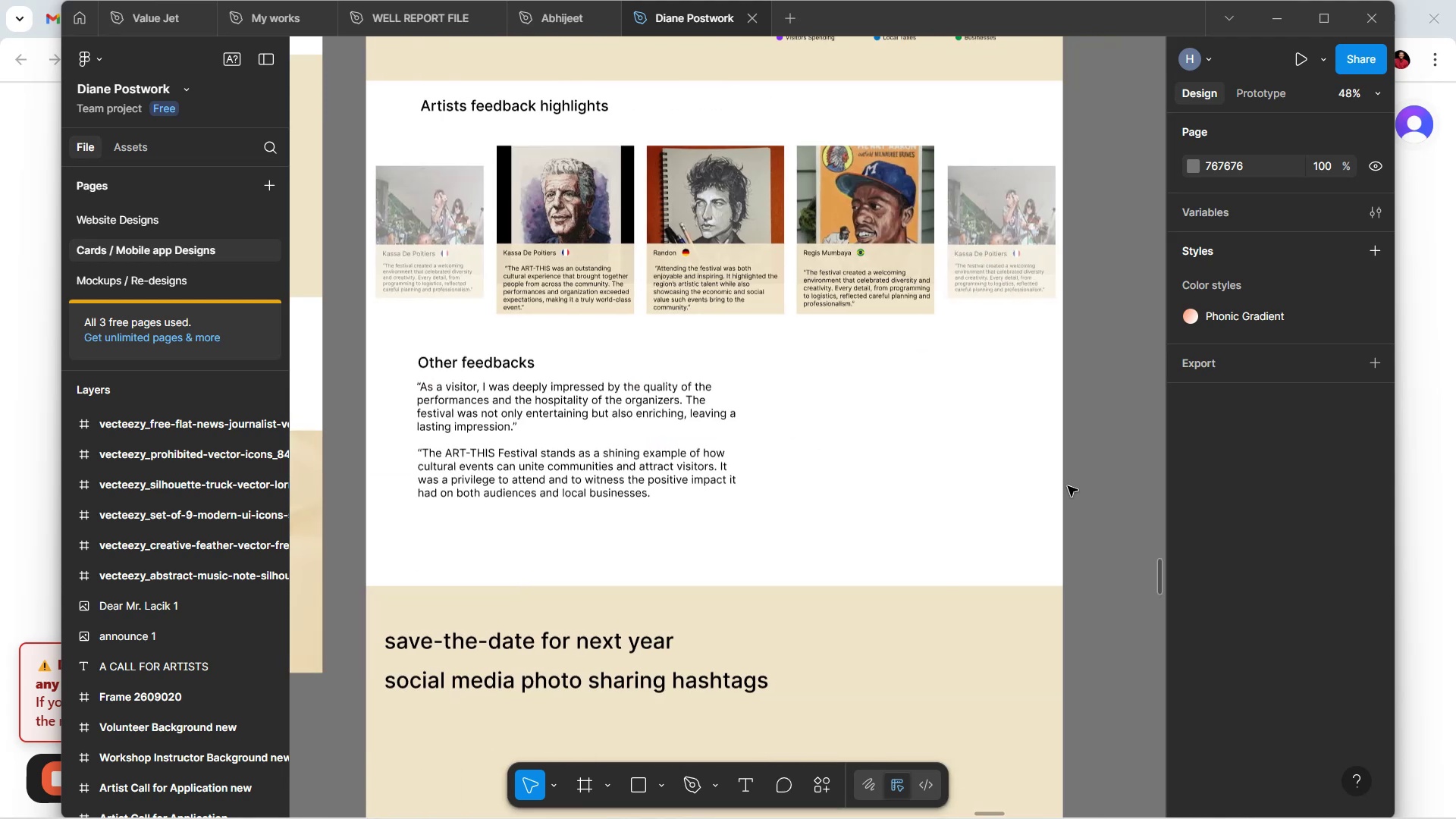 
wait(5.6)
 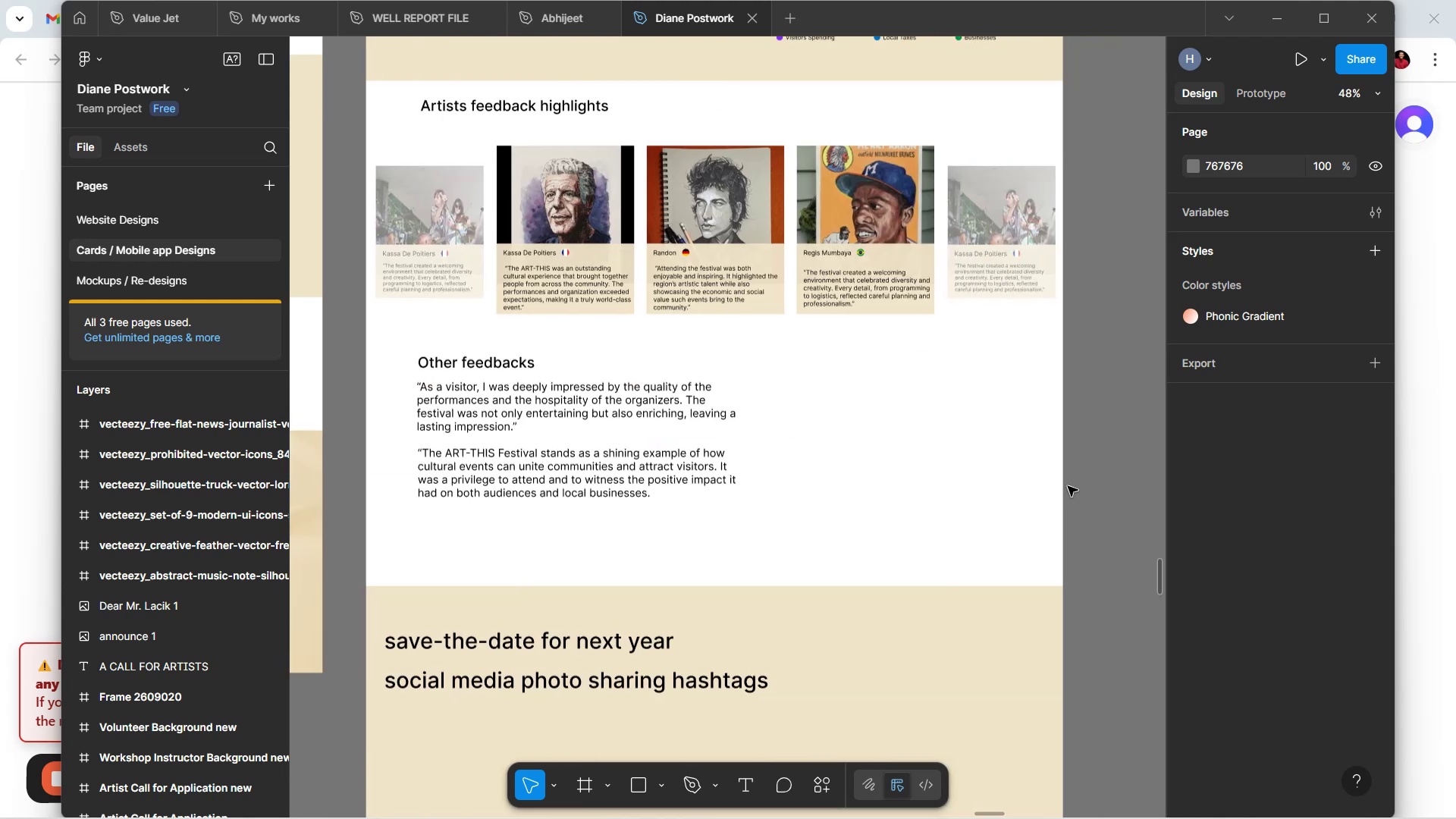 
scroll: coordinate [836, 426], scroll_direction: up, amount: 10.0
 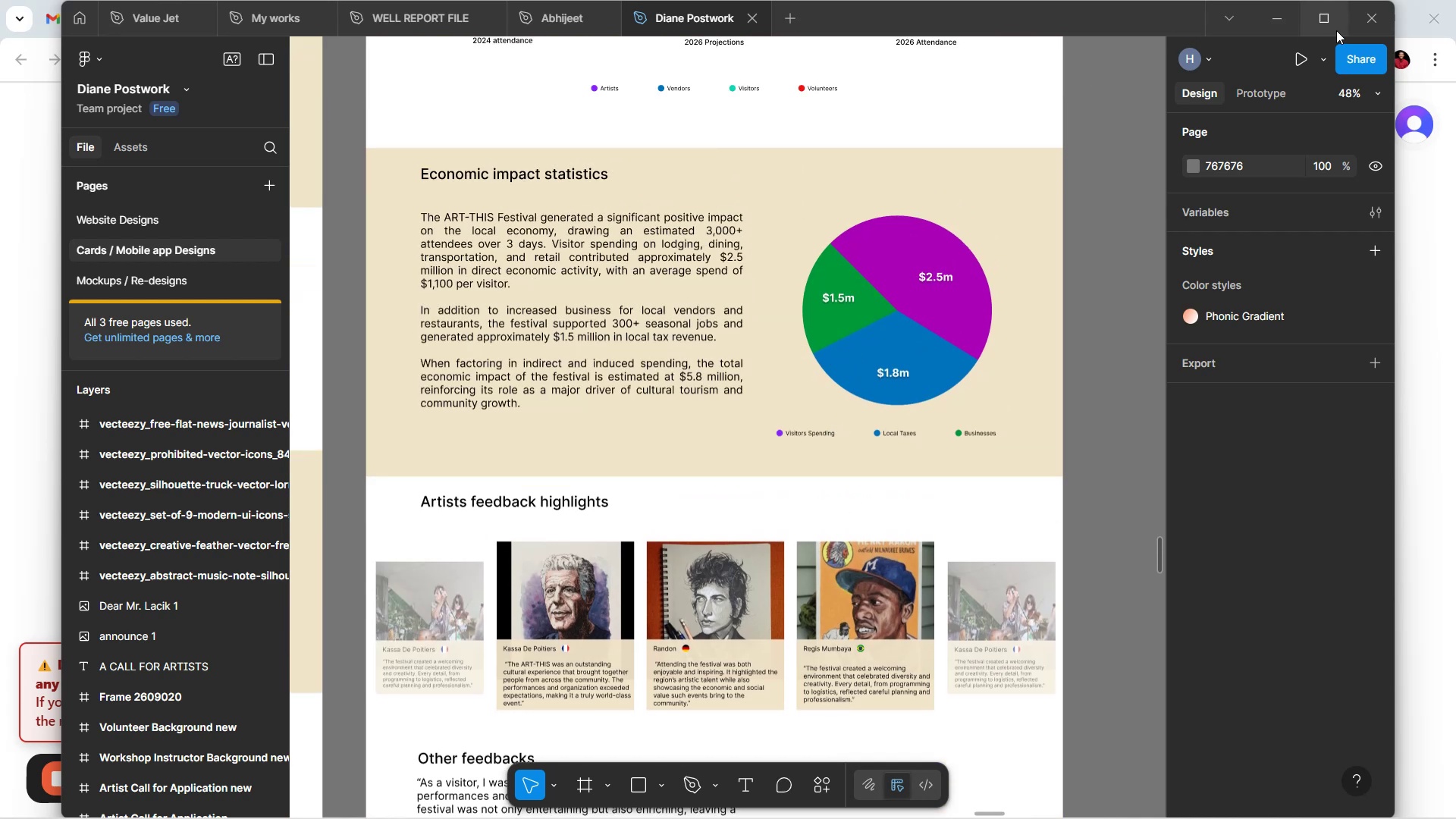 
left_click([1311, 16])
 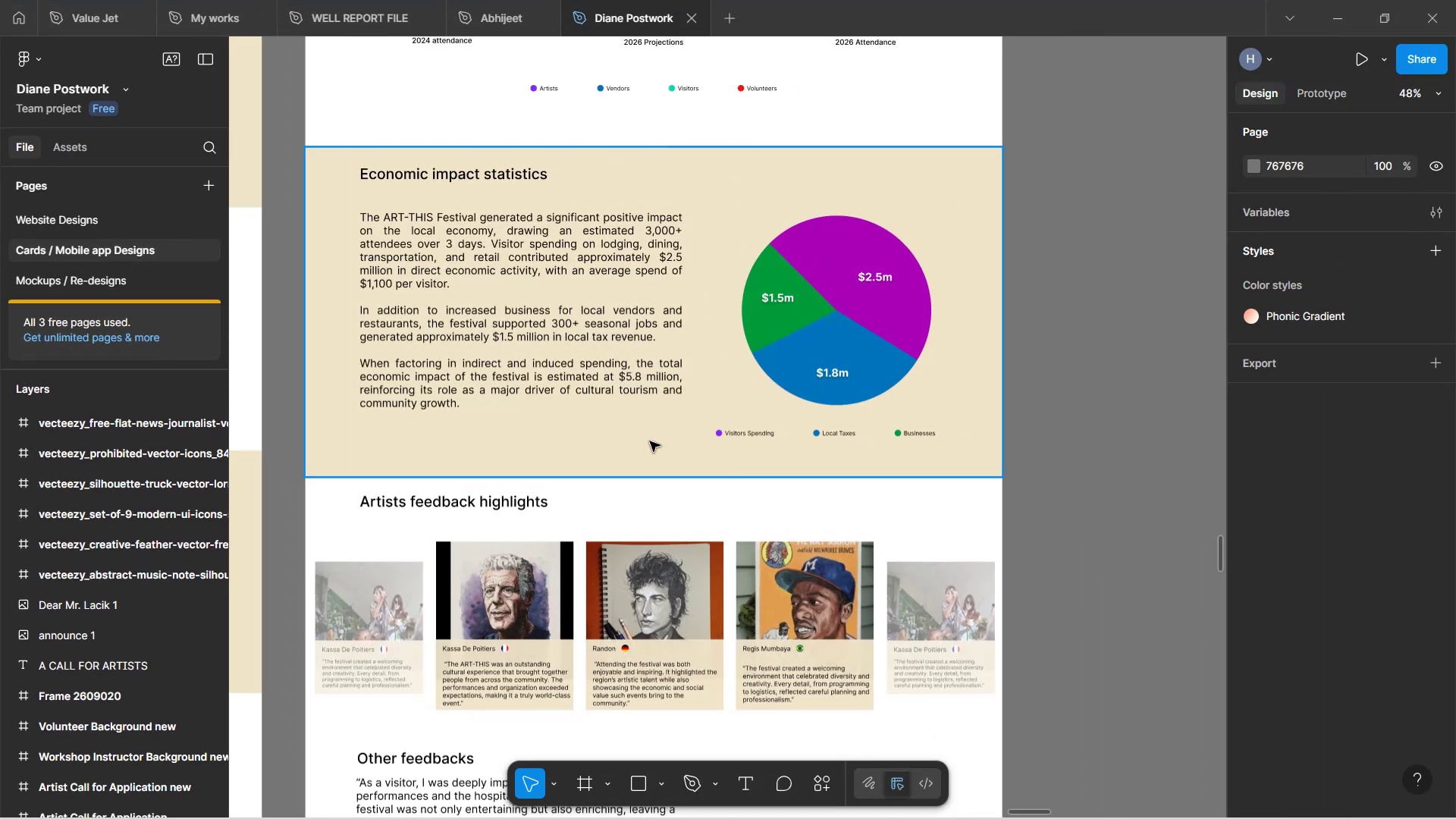 
scroll: coordinate [648, 441], scroll_direction: down, amount: 10.0
 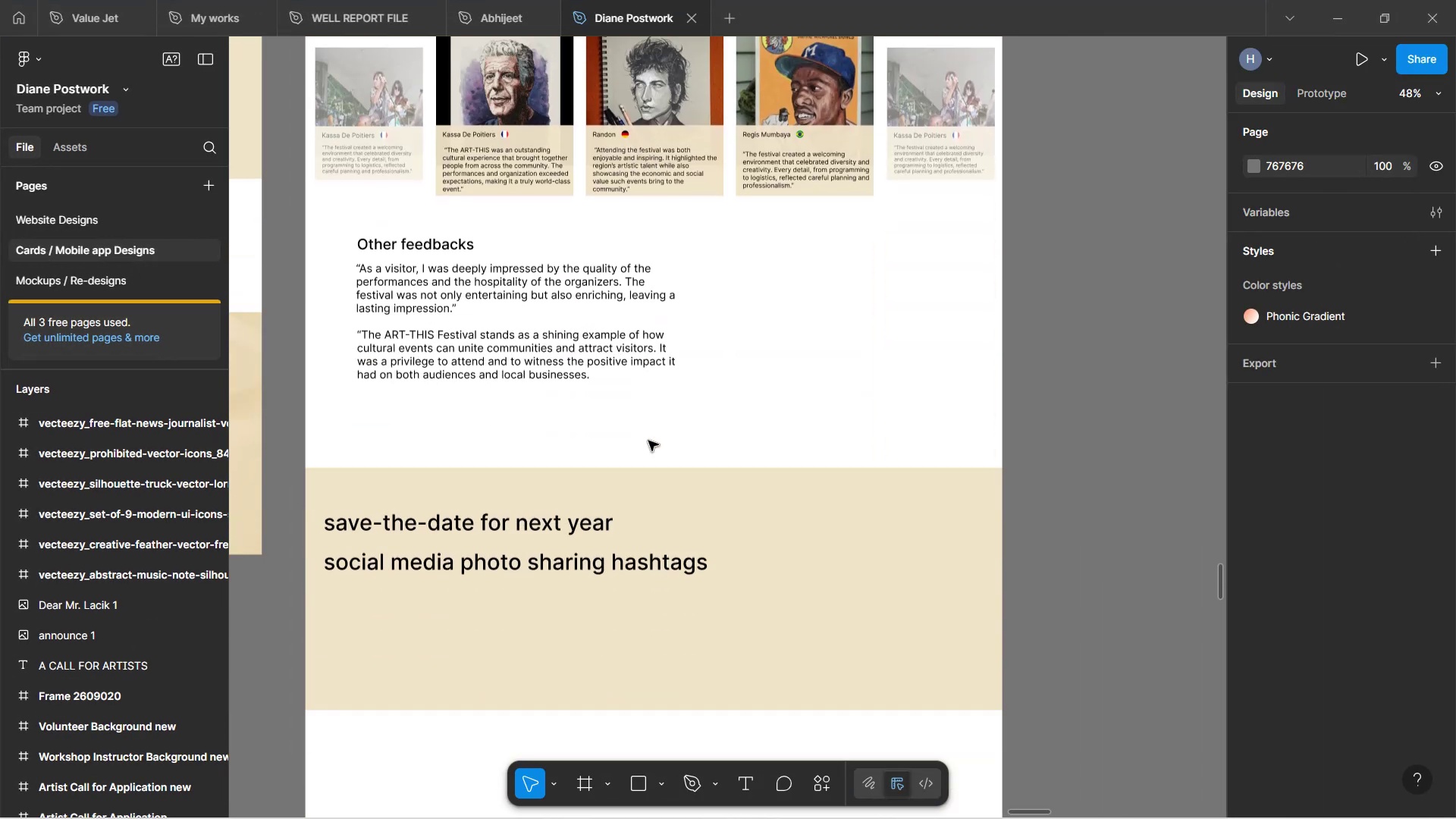 
scroll: coordinate [648, 441], scroll_direction: up, amount: 5.0
 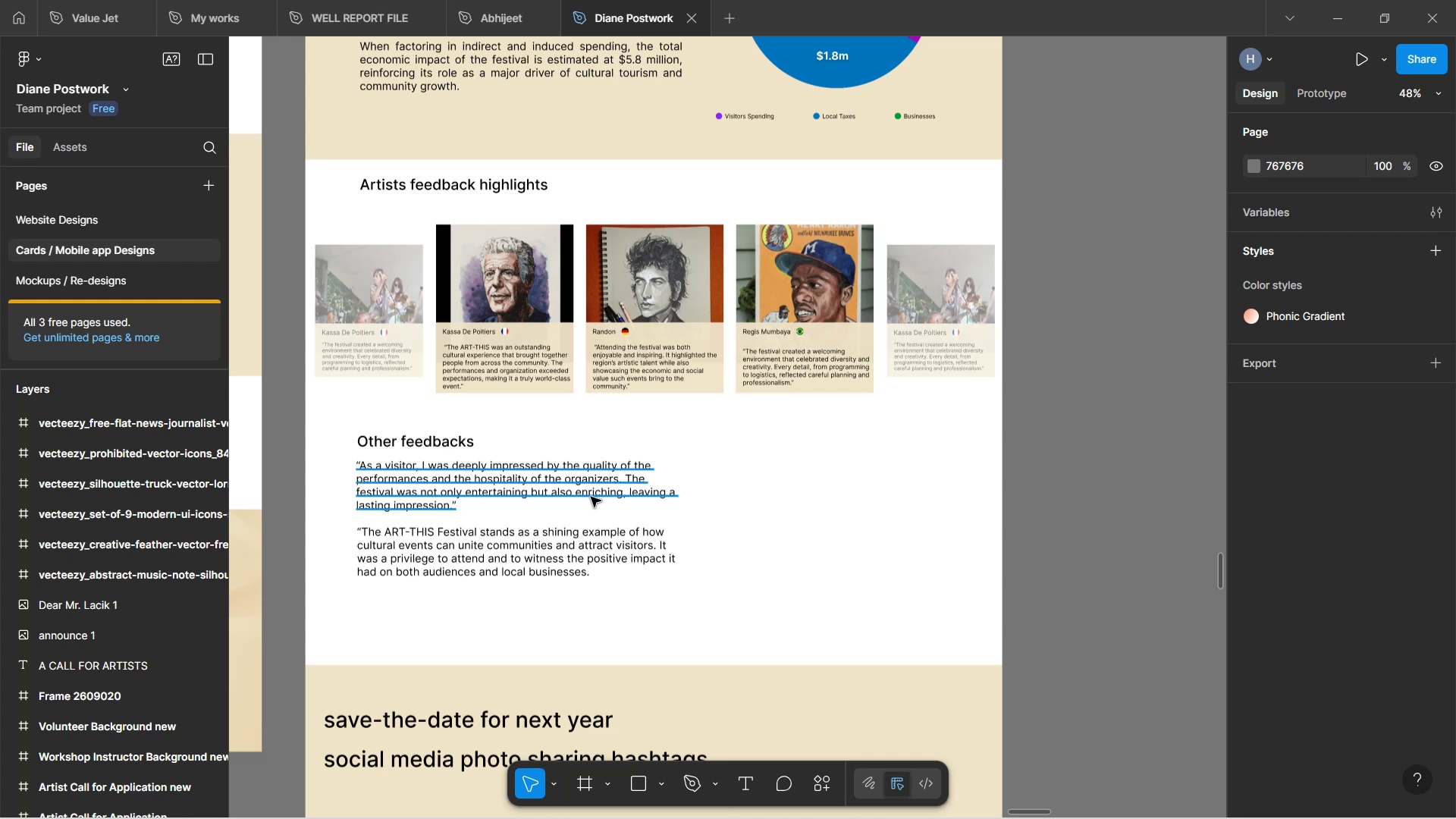 
hold_key(key=ControlLeft, duration=0.81)
scroll: coordinate [530, 496], scroll_direction: up, amount: 2.0
 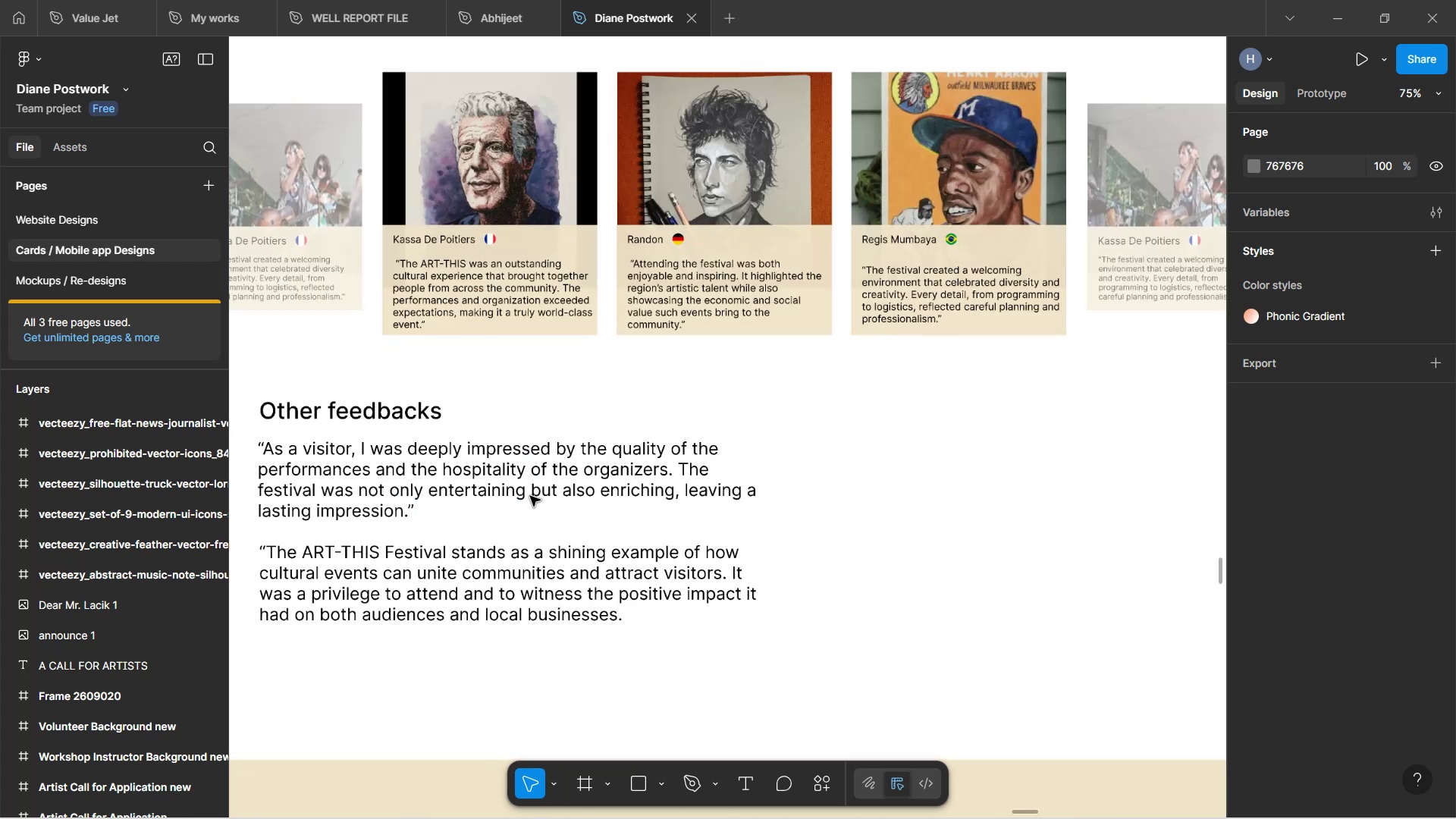 
hold_key(key=ShiftLeft, duration=1.14)
scroll: coordinate [530, 496], scroll_direction: down, amount: 1.0
 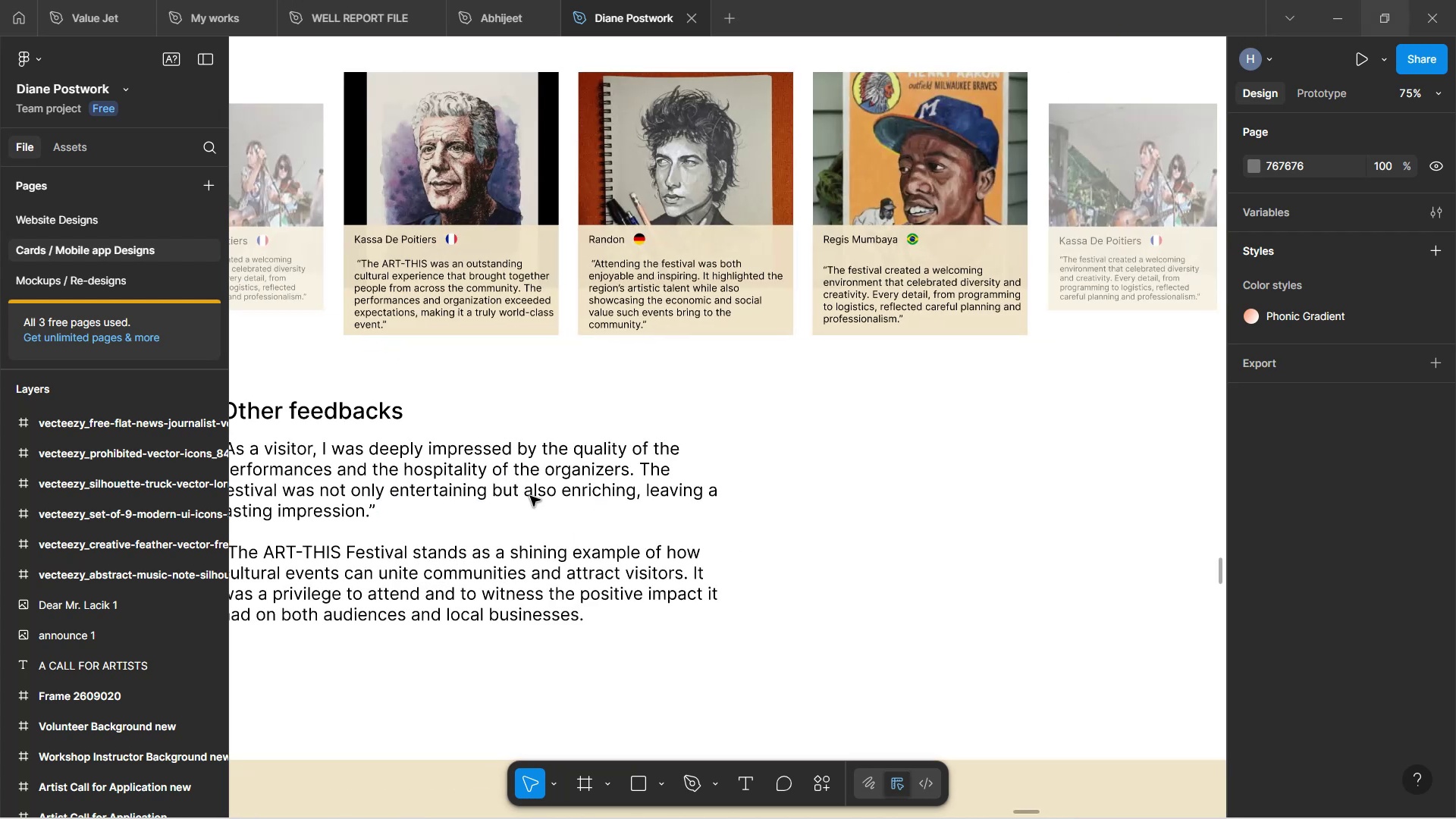 
scroll: coordinate [530, 496], scroll_direction: up, amount: 2.0
 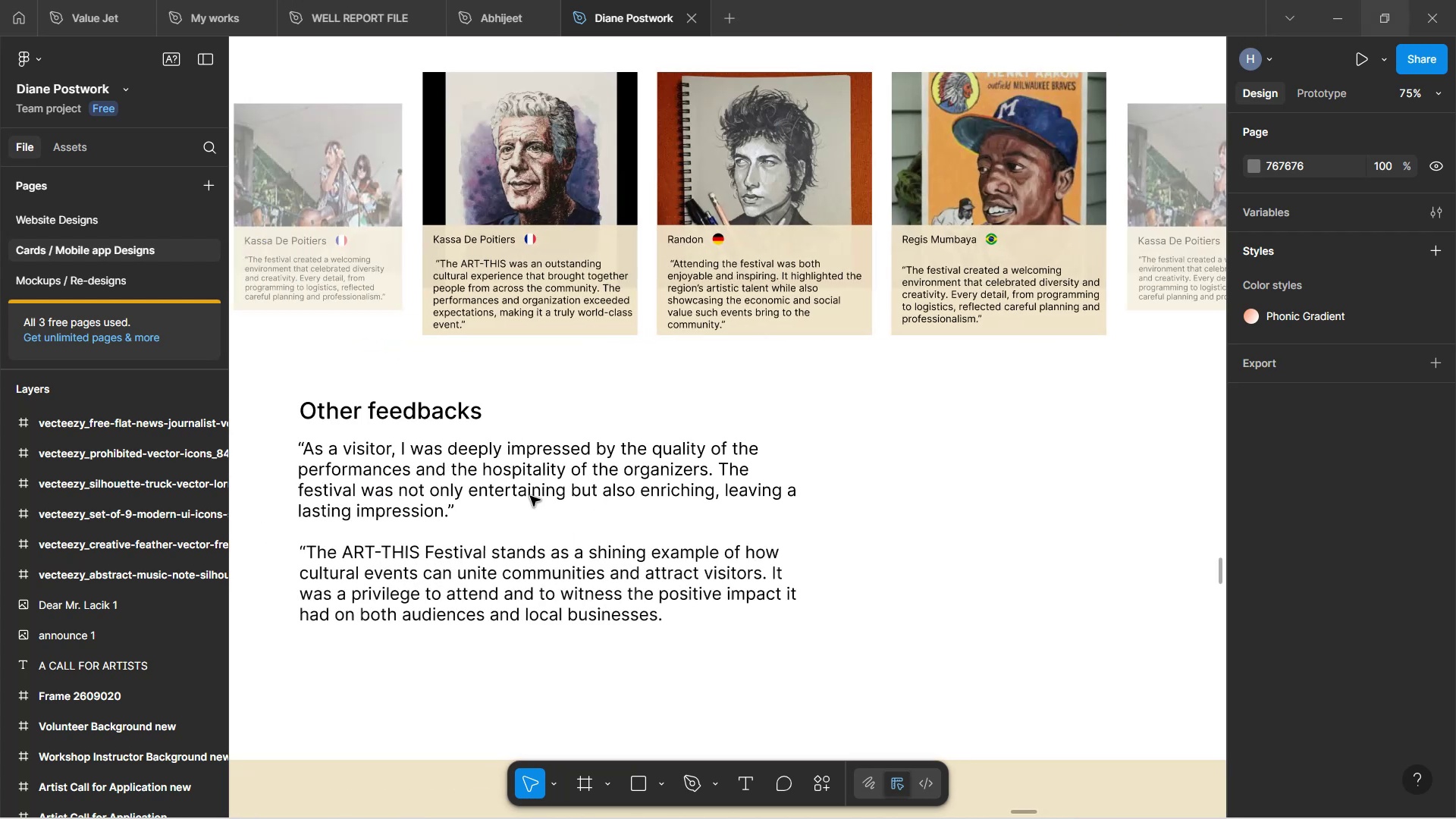 
hold_key(key=ControlLeft, duration=0.61)
scroll: coordinate [530, 496], scroll_direction: down, amount: 3.0
 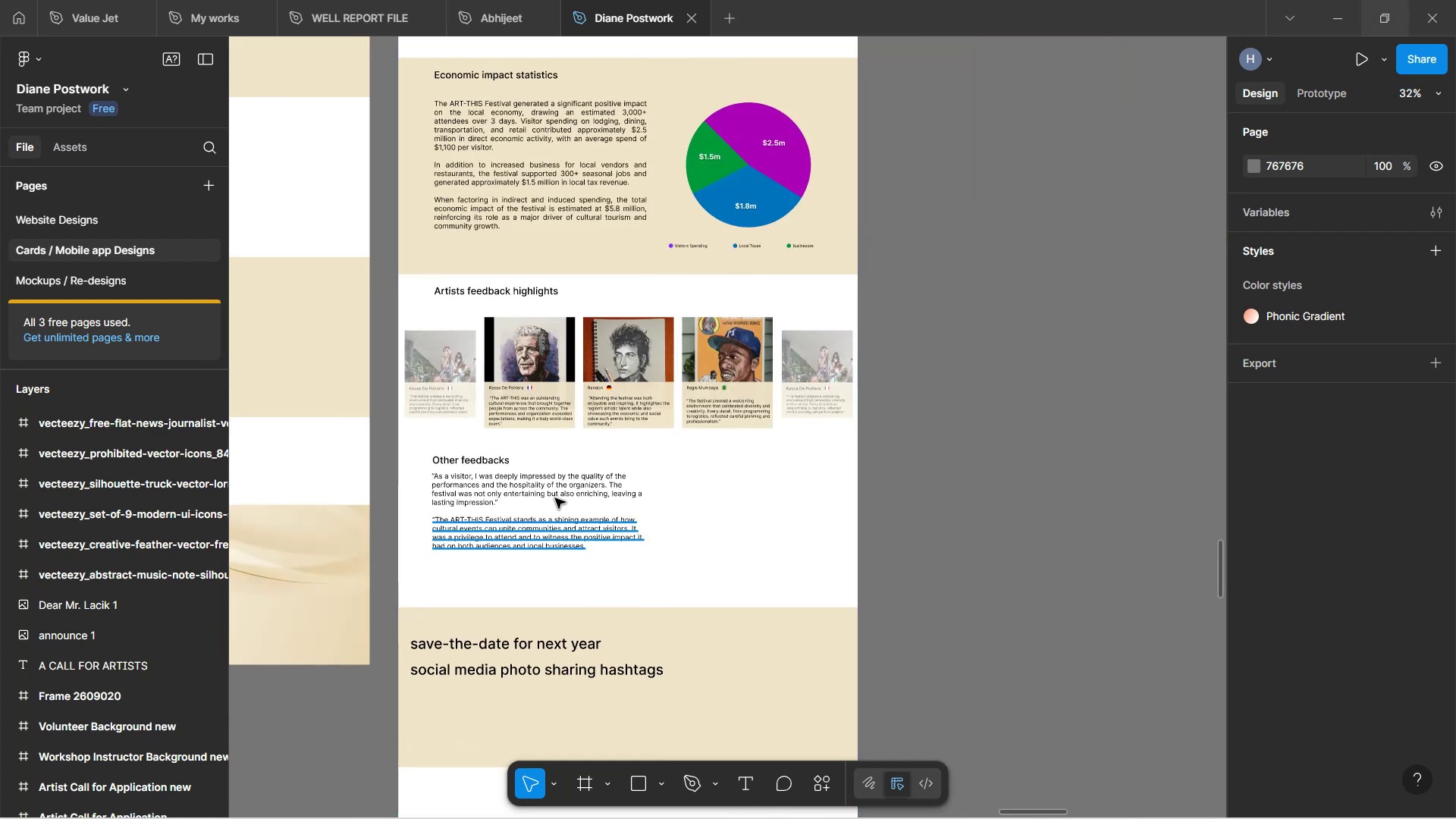 
left_click([555, 495])
 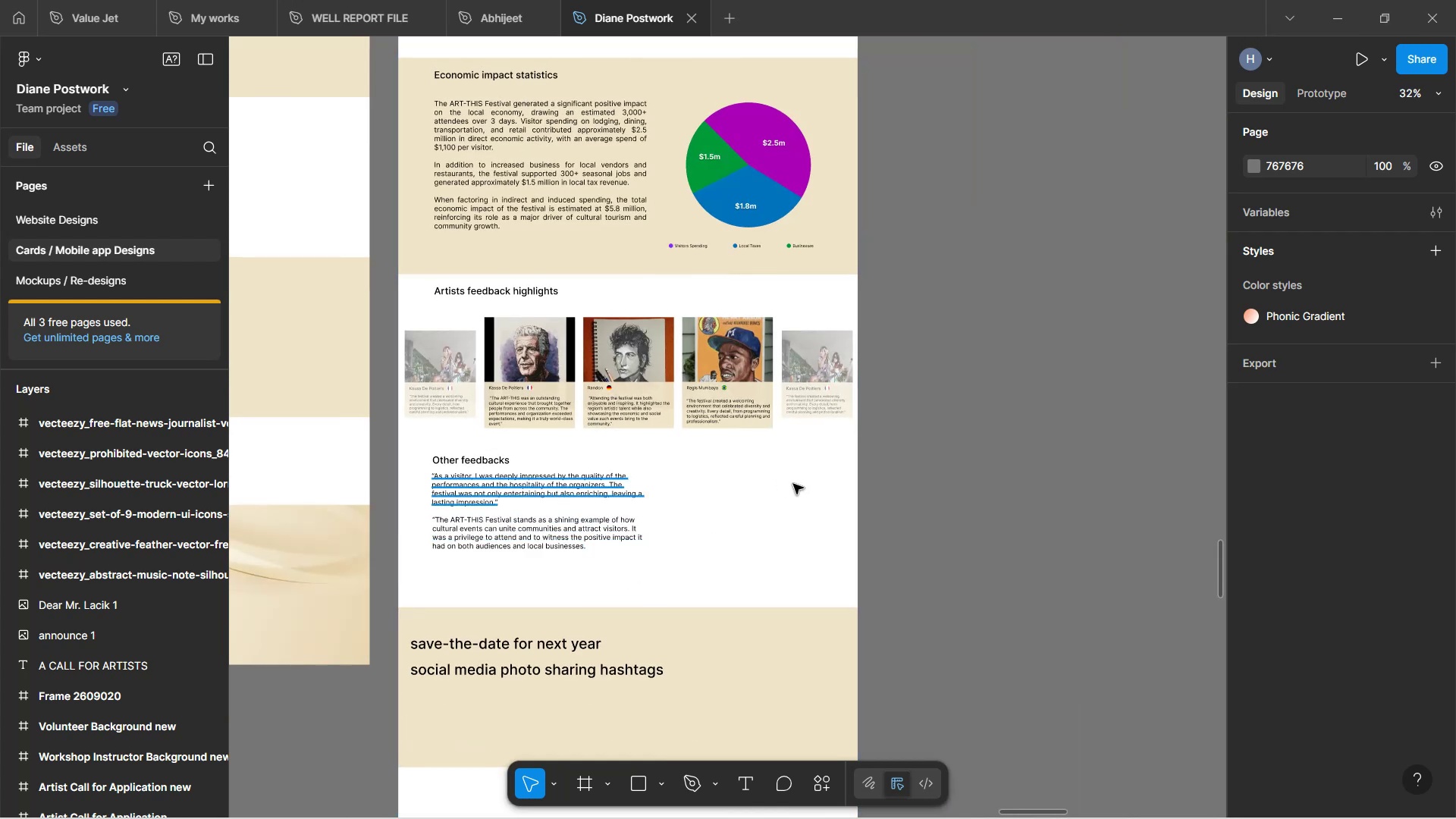 
hold_key(key=ControlLeft, duration=0.92)
scroll: coordinate [607, 487], scroll_direction: up, amount: 3.0
 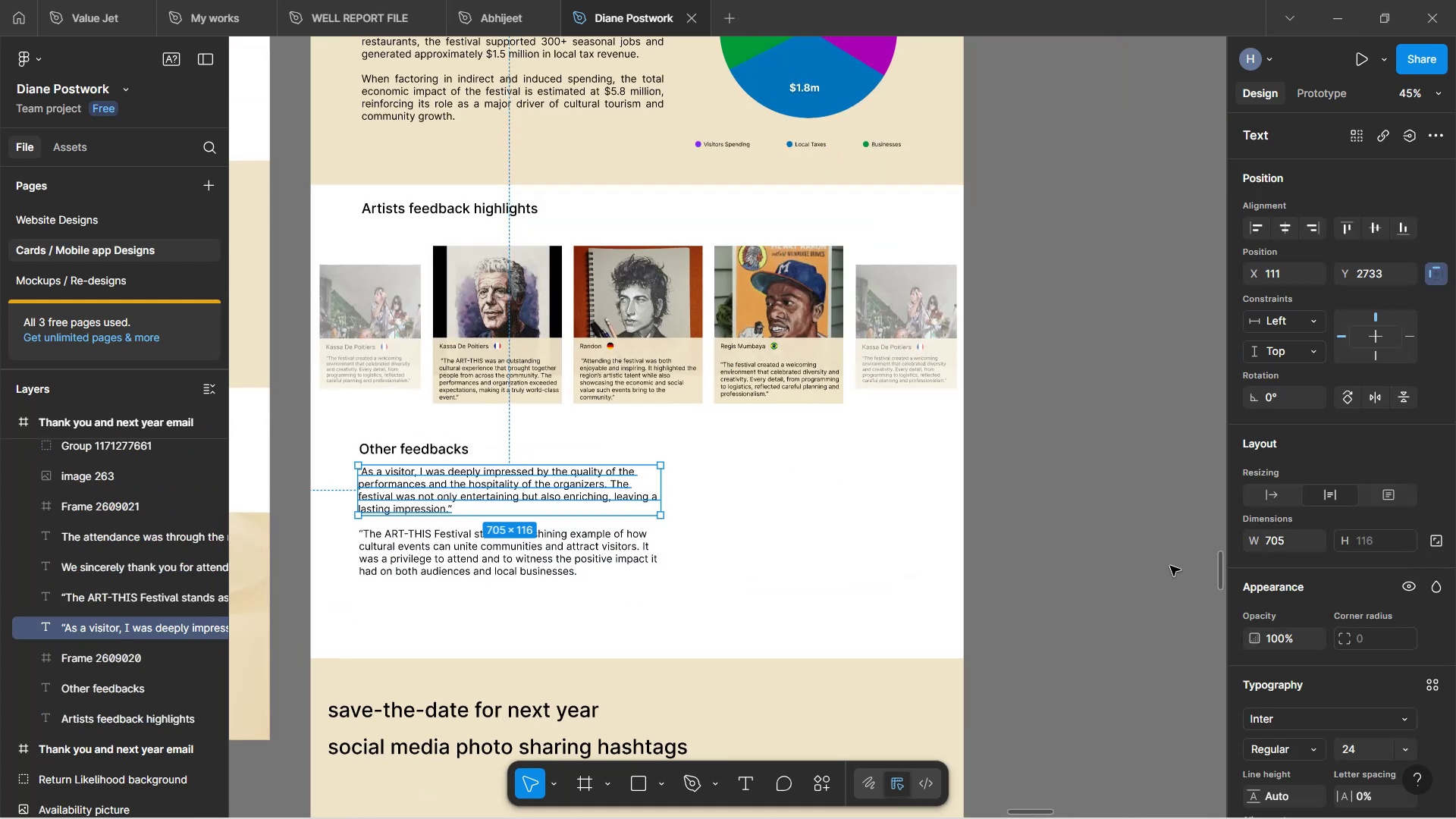 
scroll: coordinate [1396, 535], scroll_direction: down, amount: 11.0
 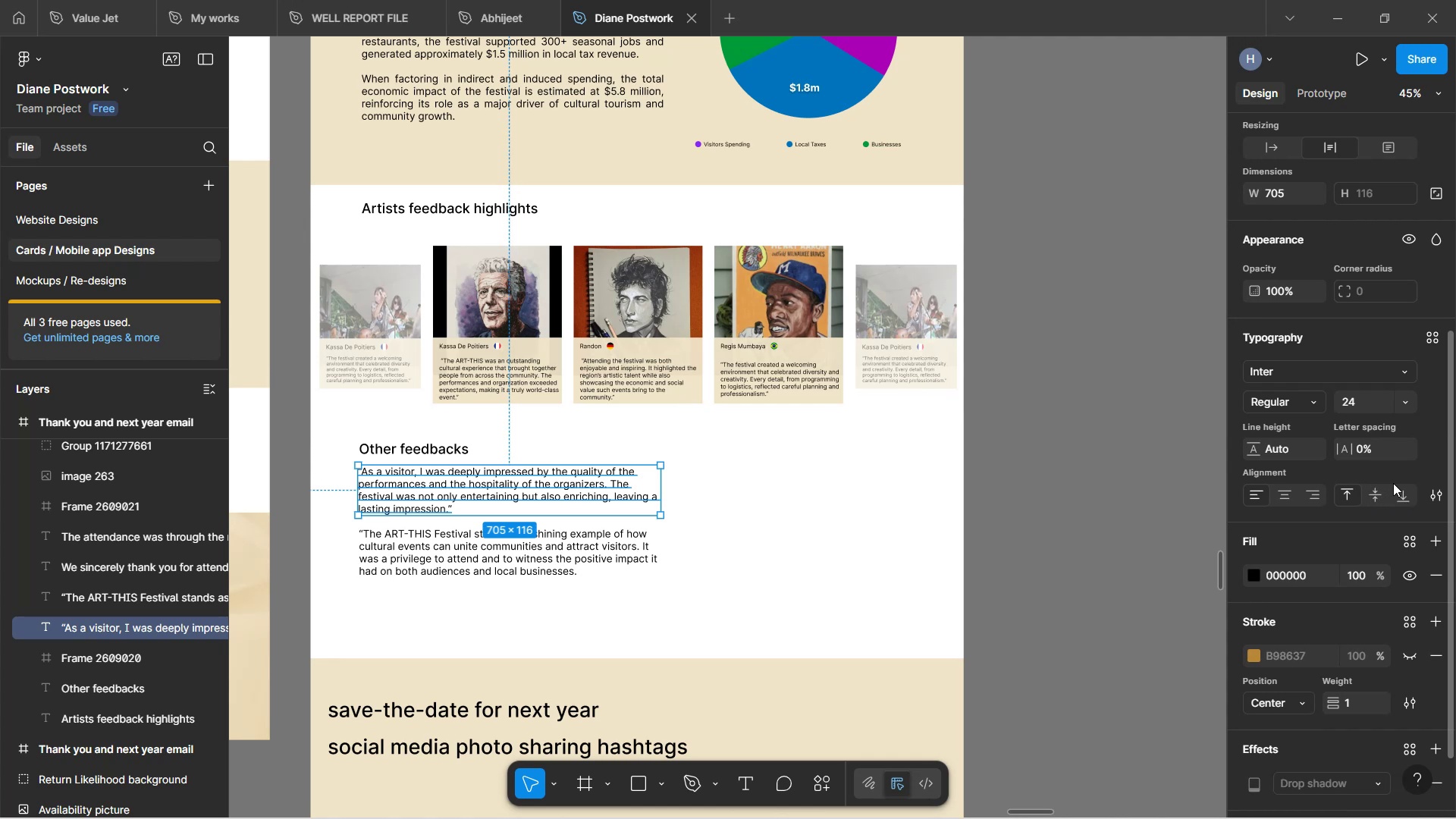 
left_click([1437, 495])
 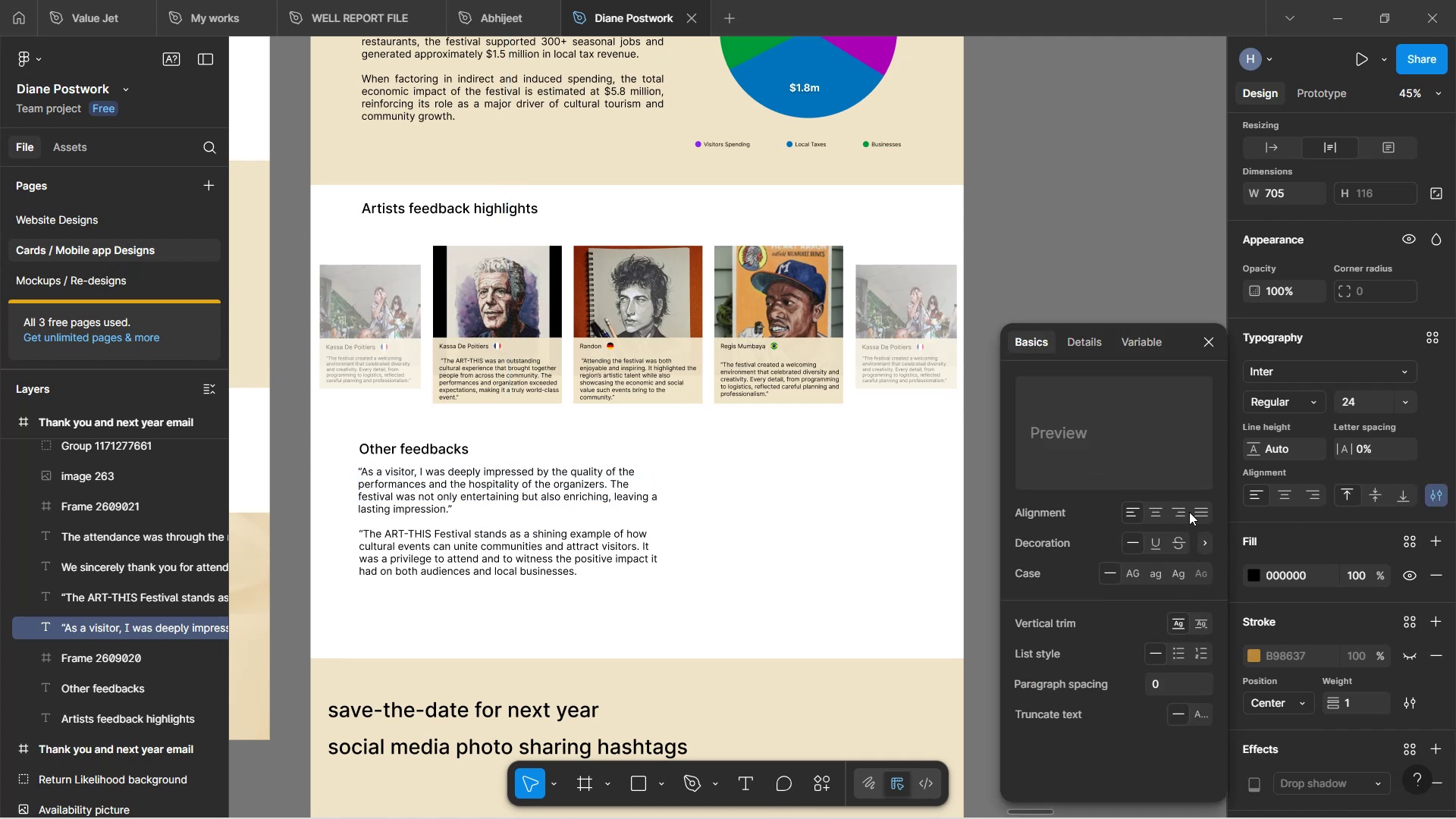 
left_click([1196, 513])
 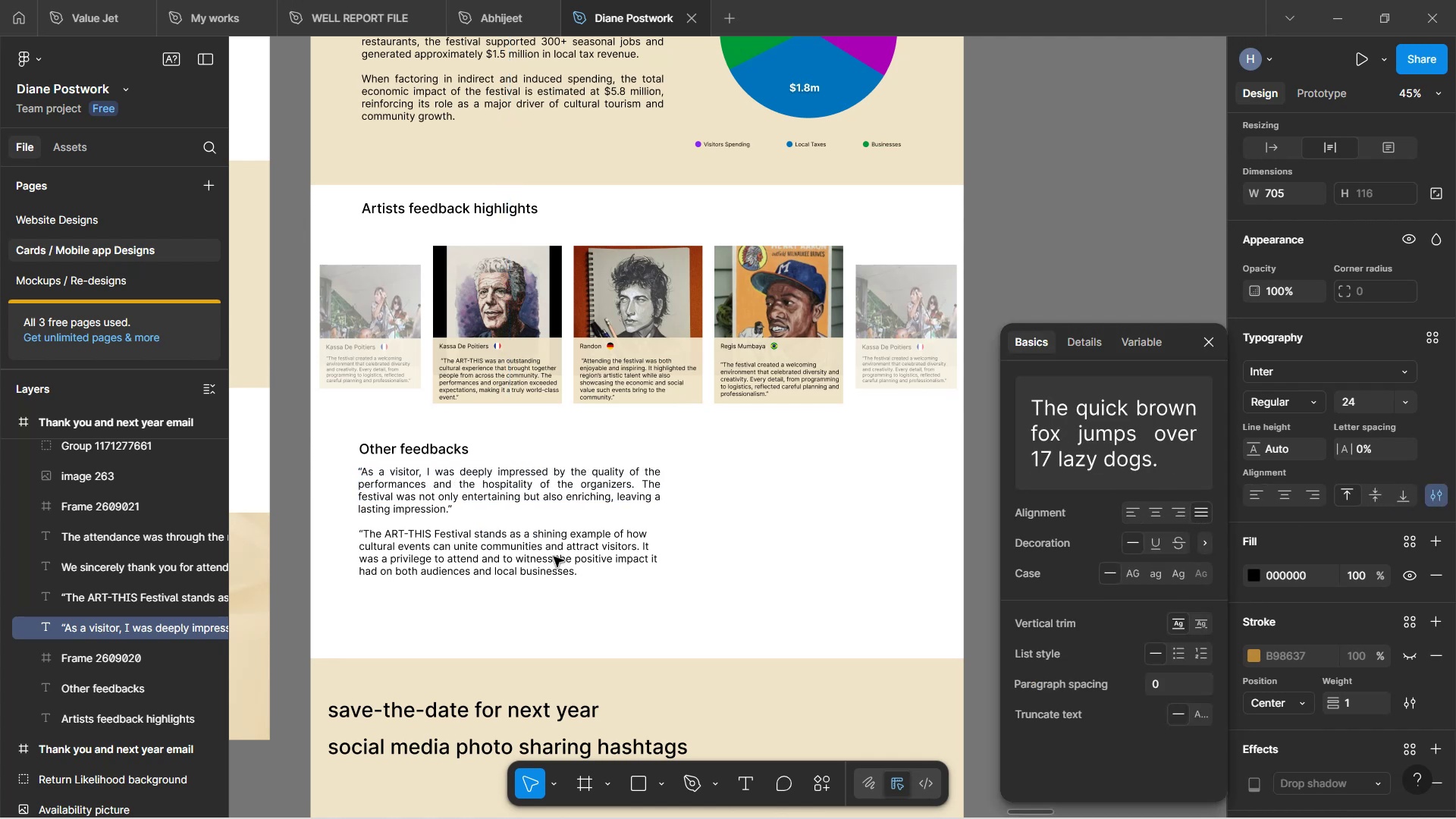 
hold_key(key=ControlLeft, duration=0.76)
scroll: coordinate [627, 469], scroll_direction: up, amount: 3.0
 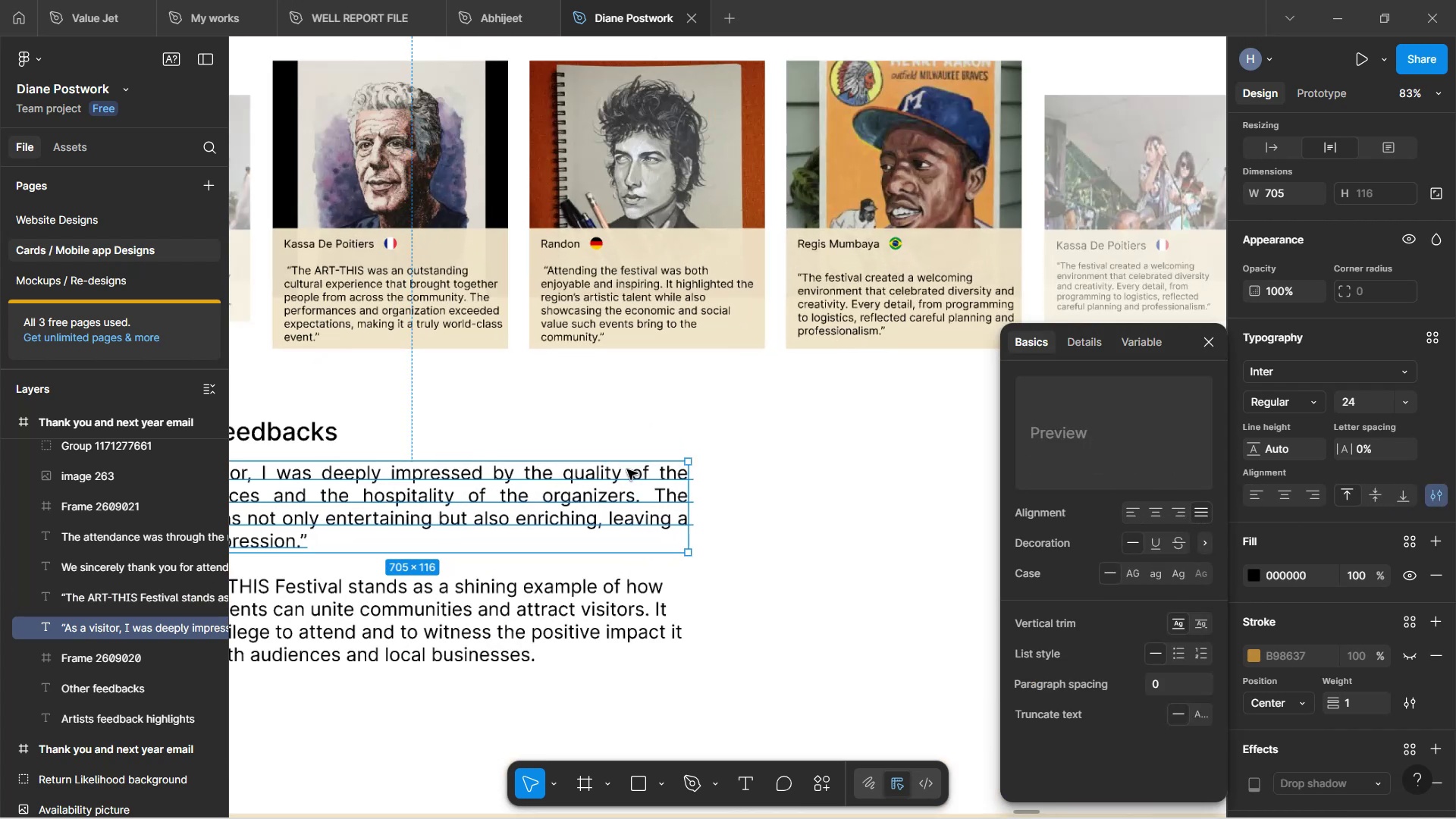 
hold_key(key=ControlLeft, duration=6.83)
hold_key(key=ShiftLeft, duration=0.9)
scroll: coordinate [619, 473], scroll_direction: up, amount: 4.0
 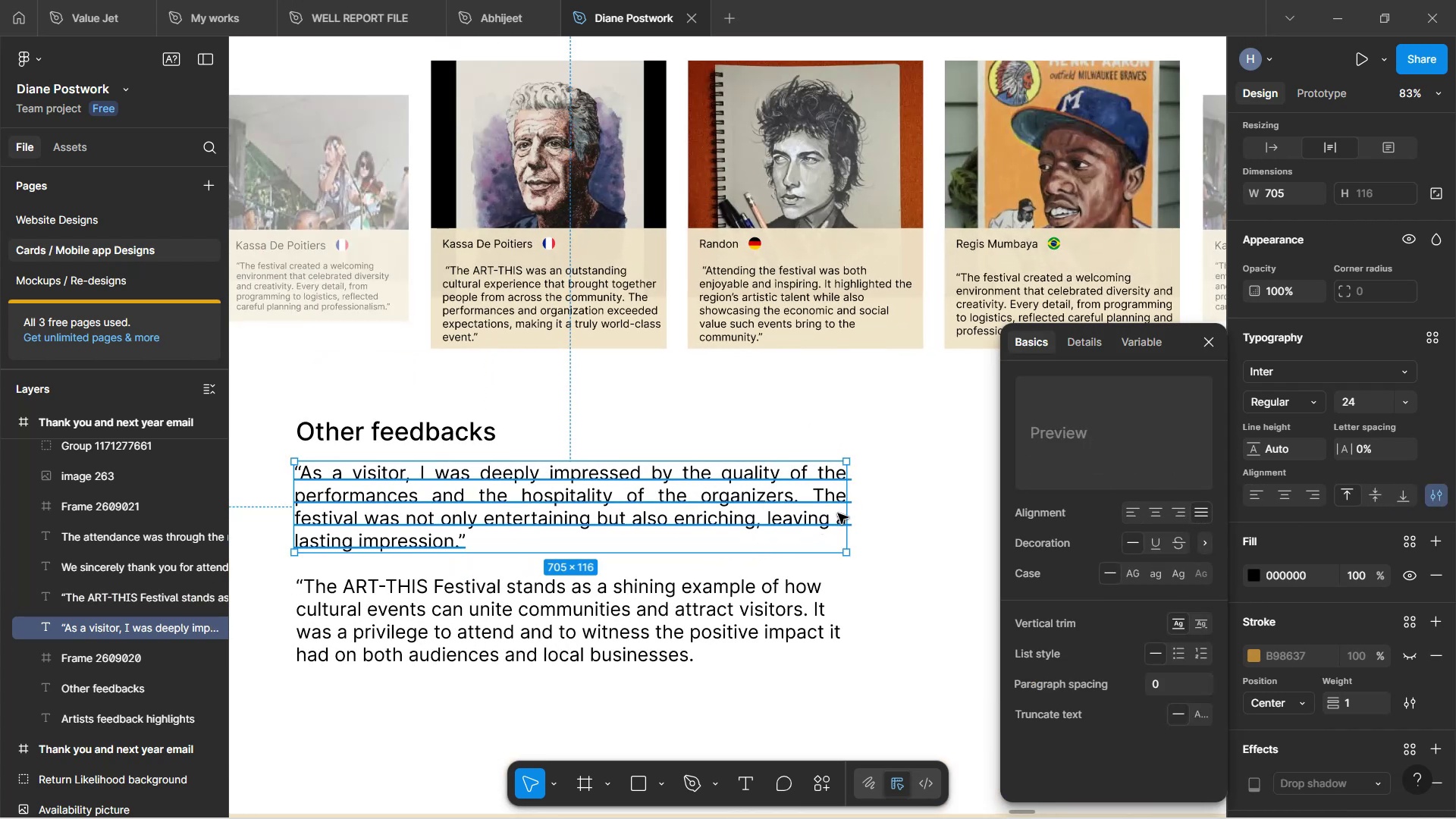 
left_click_drag(start_coordinate=[841, 510], to_coordinate=[797, 508])
 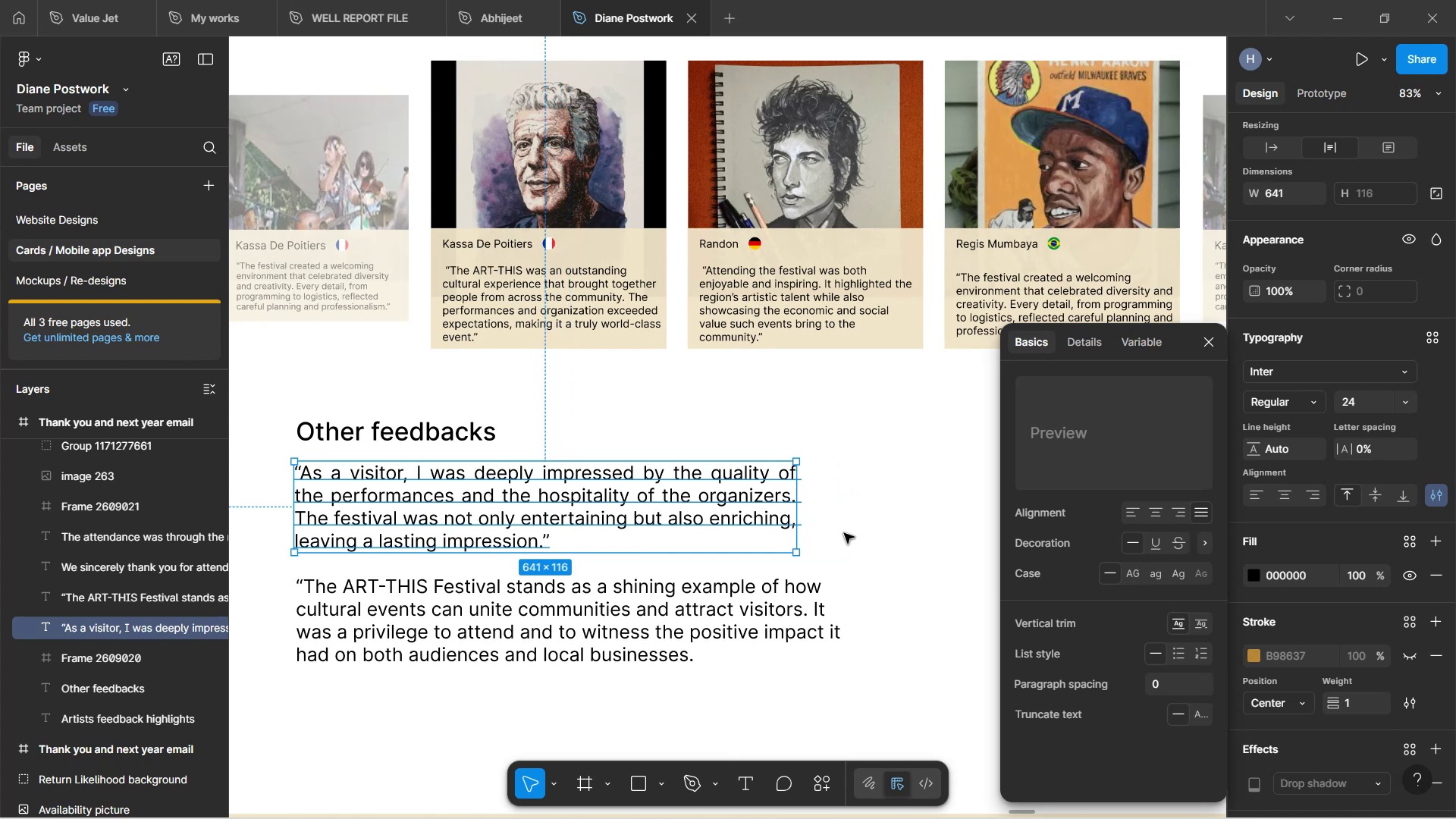 
left_click([844, 533])
 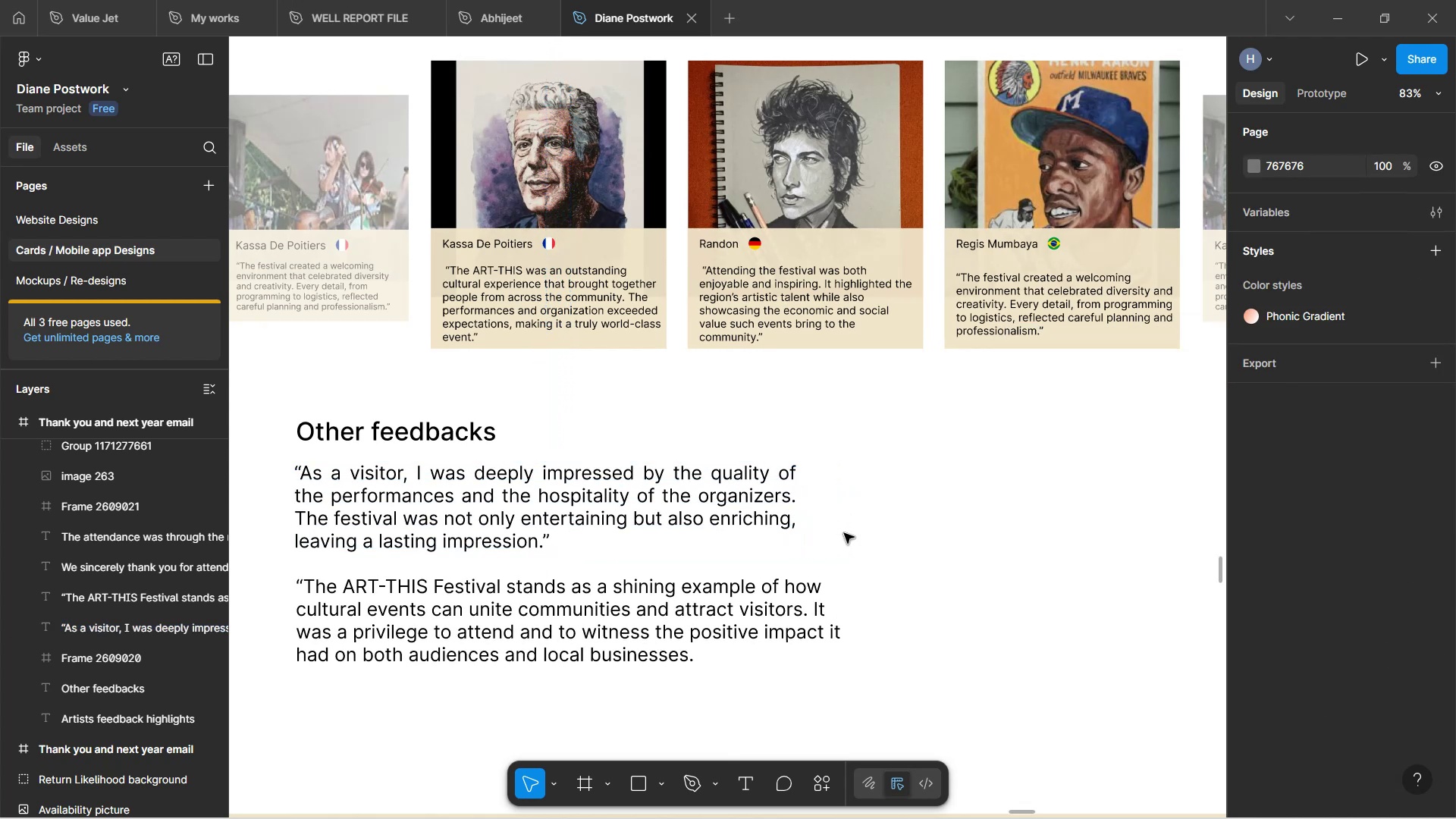 
hold_key(key=ControlLeft, duration=0.62)
scroll: coordinate [844, 533], scroll_direction: down, amount: 2.0
 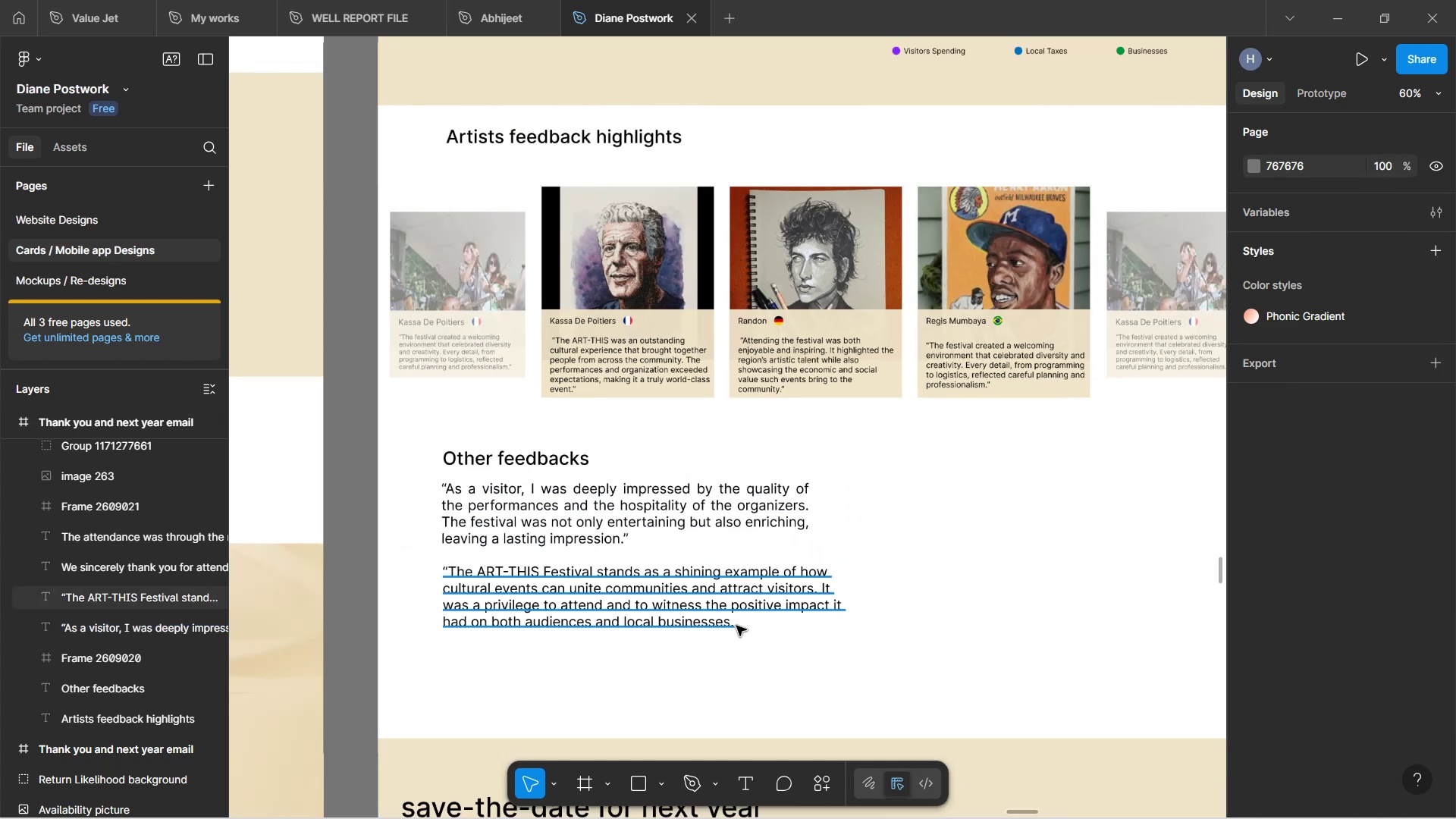 
left_click([714, 602])
 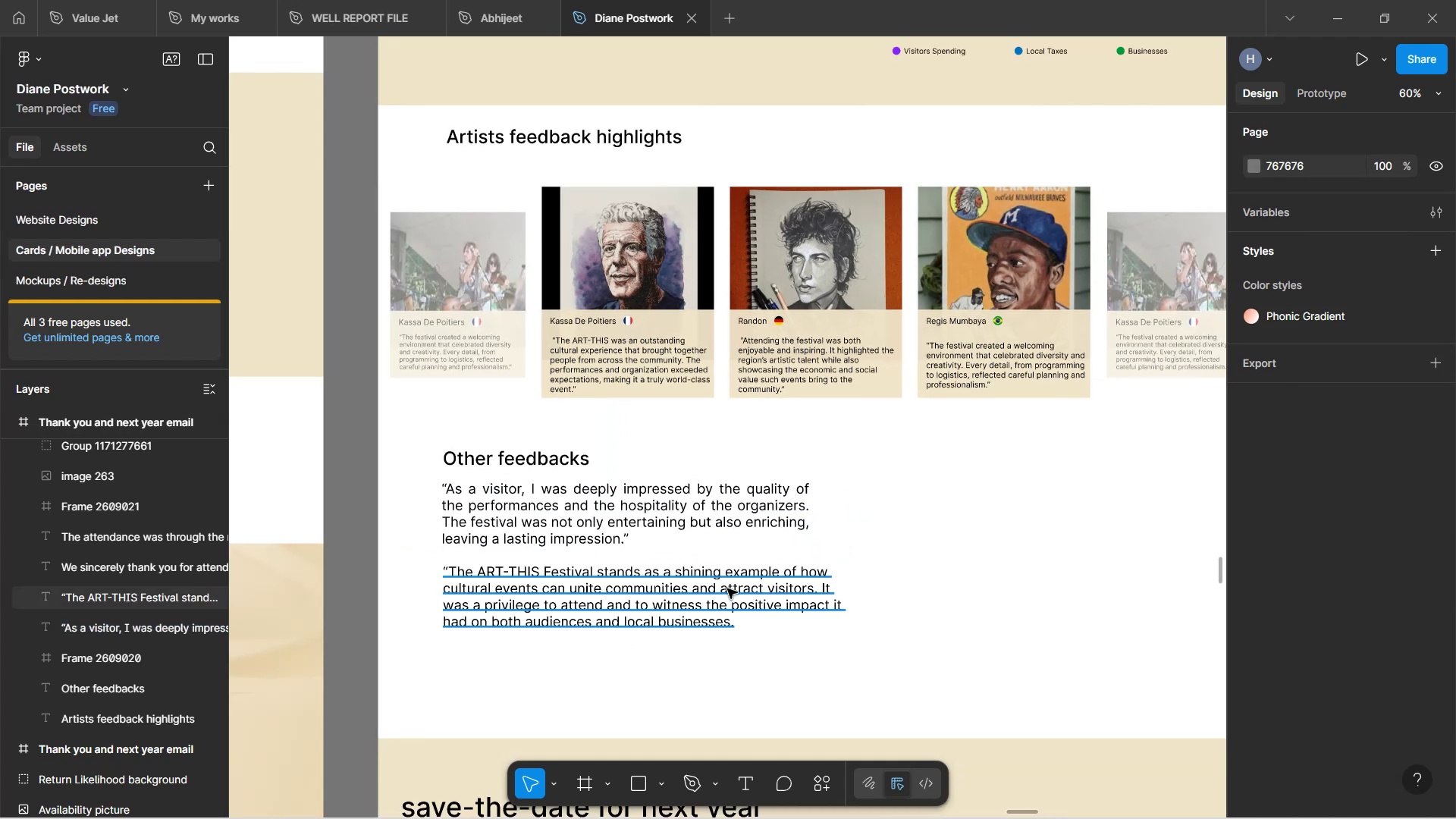 
hold_key(key=ShiftLeft, duration=1.05)
scroll: coordinate [744, 570], scroll_direction: down, amount: 4.0
 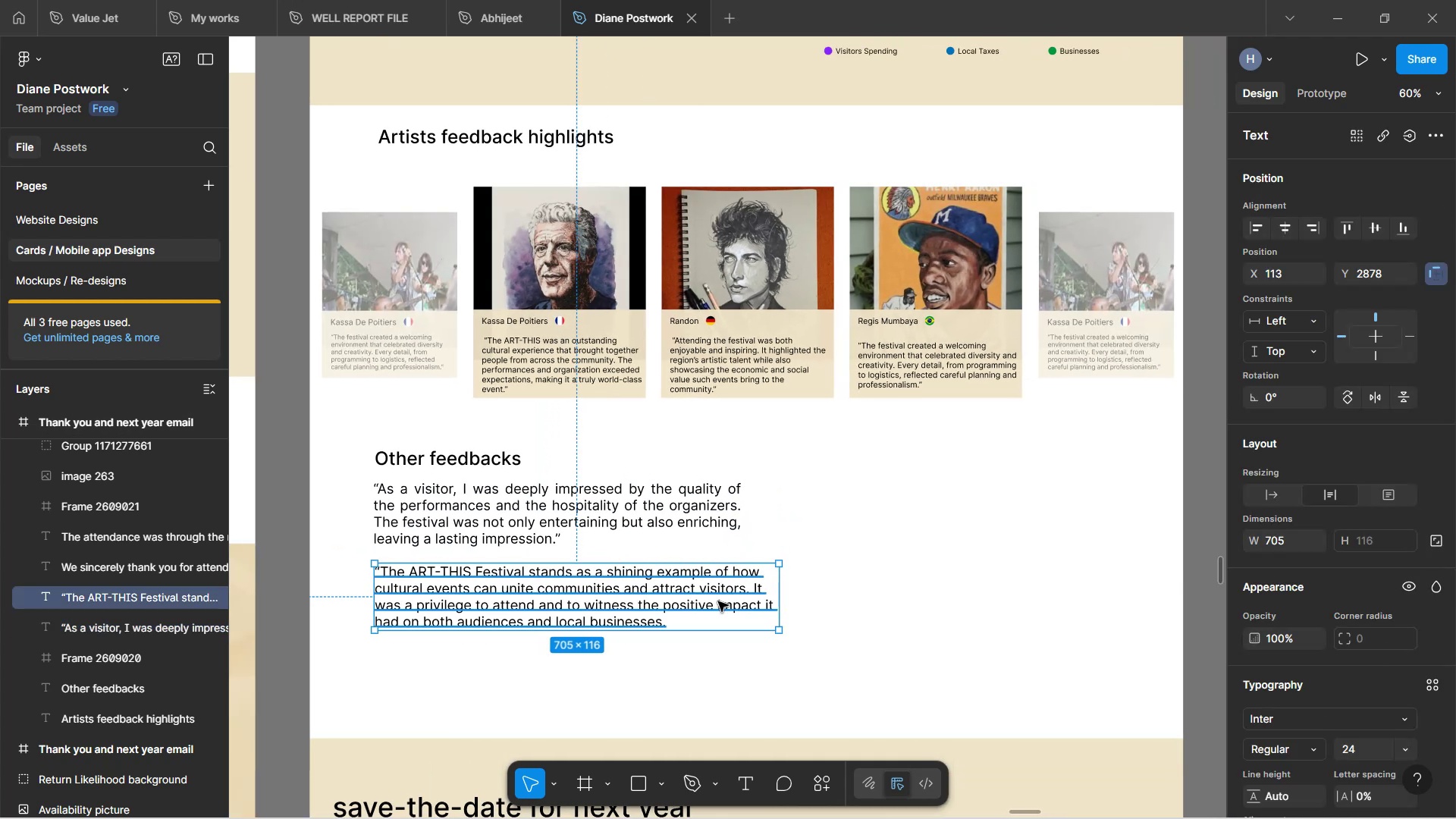 
left_click_drag(start_coordinate=[657, 605], to_coordinate=[1022, 594])
 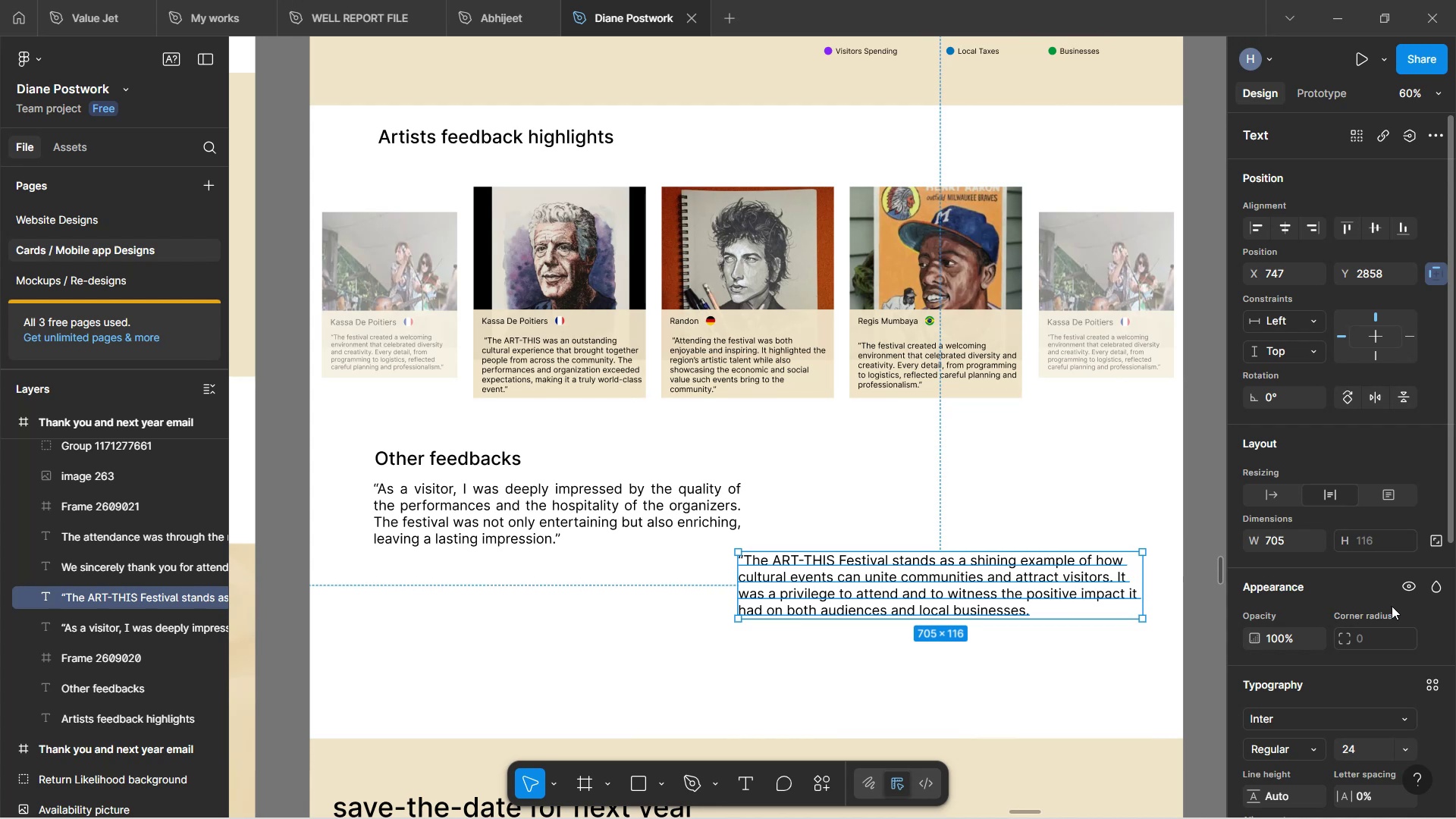 
scroll: coordinate [1392, 606], scroll_direction: down, amount: 4.0
 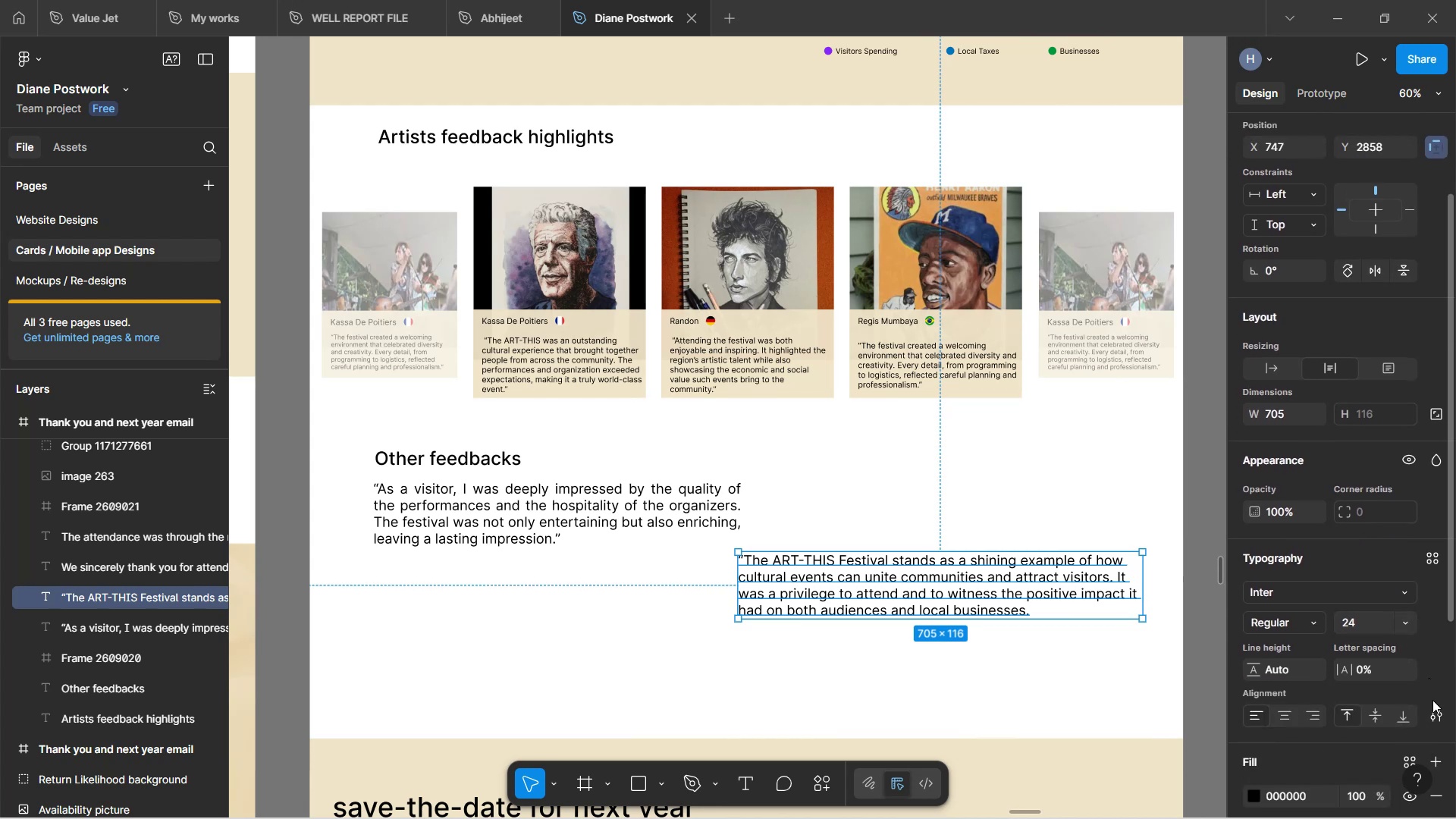 
left_click([1442, 717])
 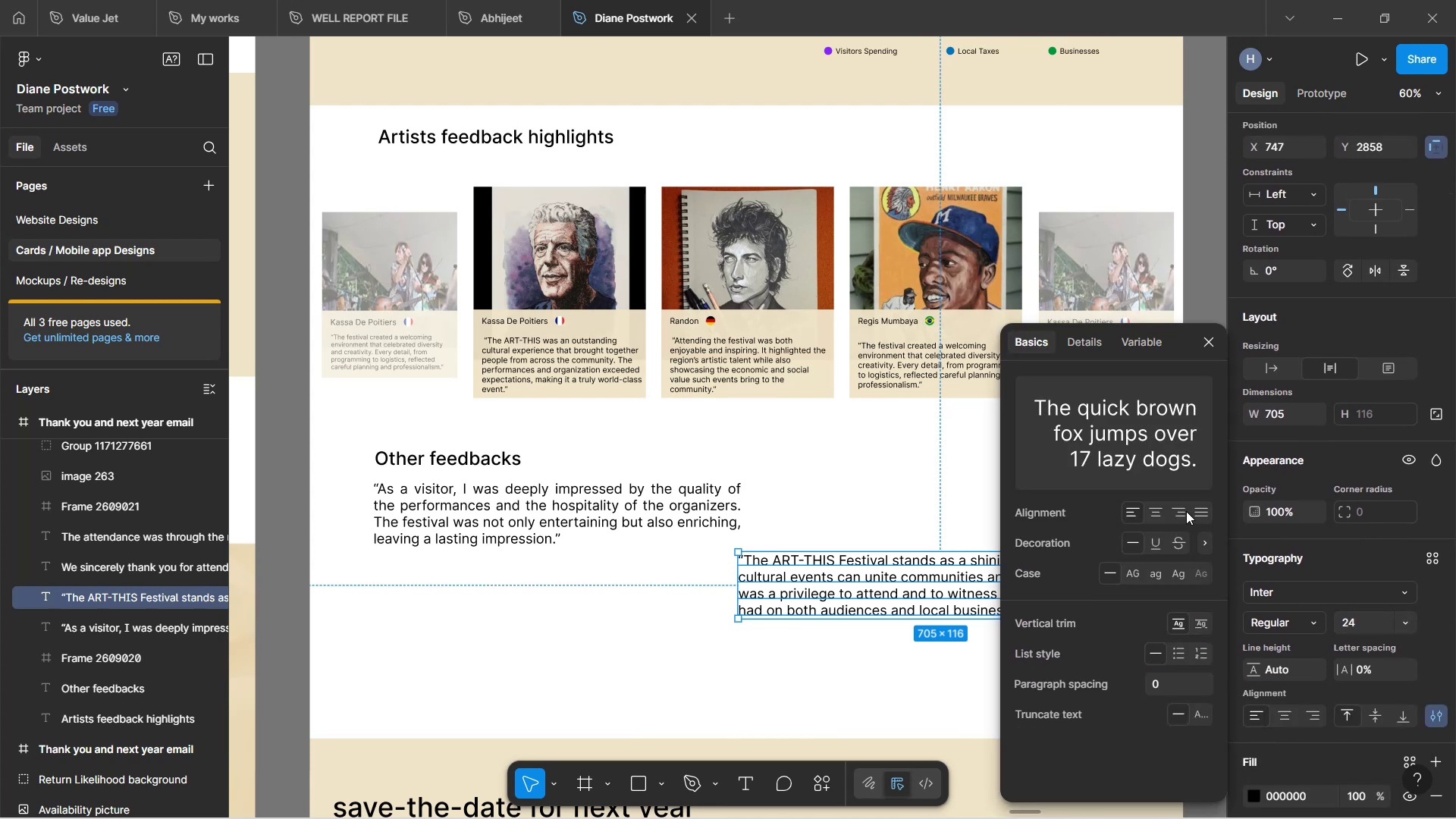 
left_click([1198, 519])
 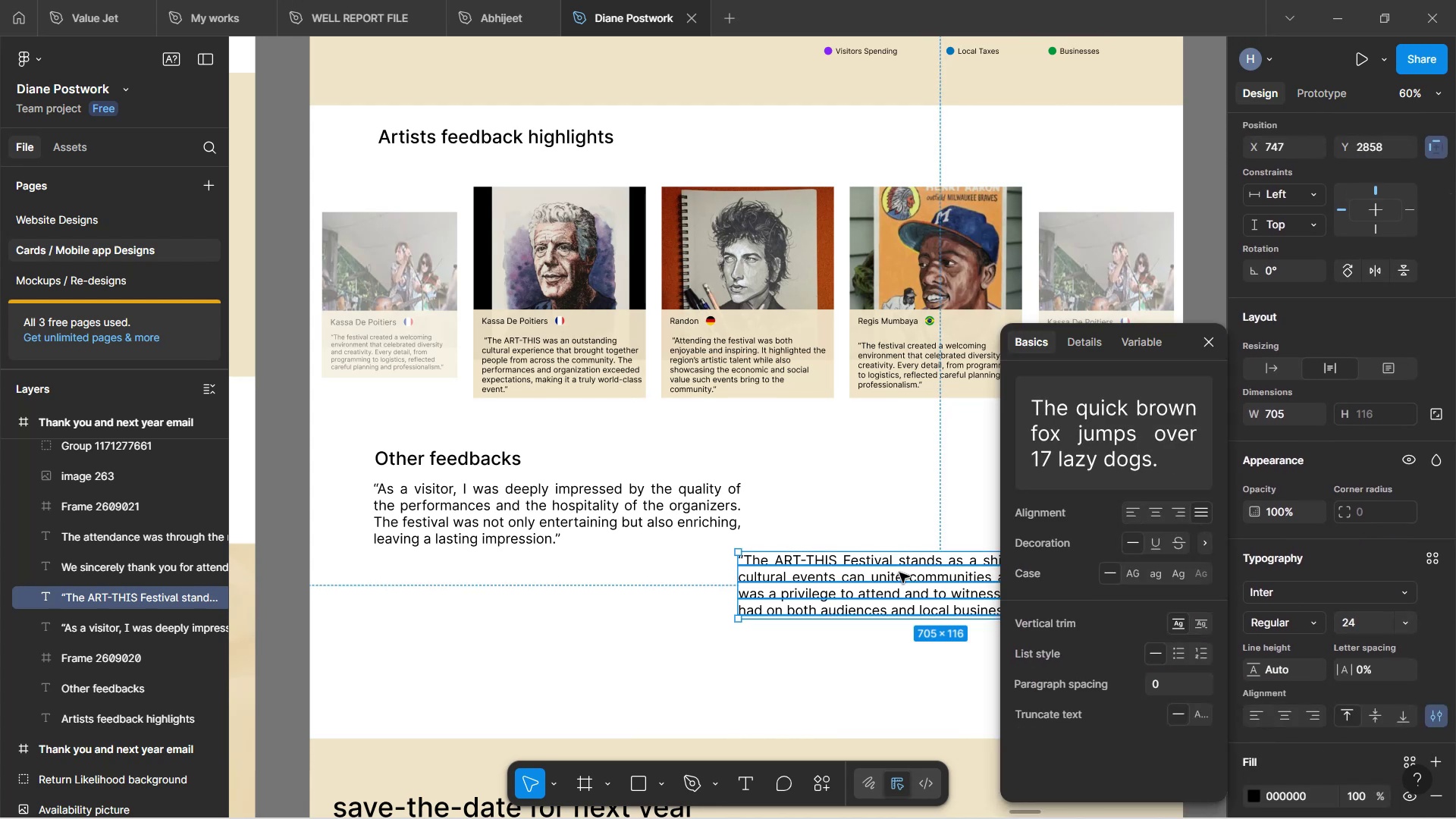 
hold_key(key=ShiftLeft, duration=1.13)
scroll: coordinate [784, 577], scroll_direction: down, amount: 7.0
 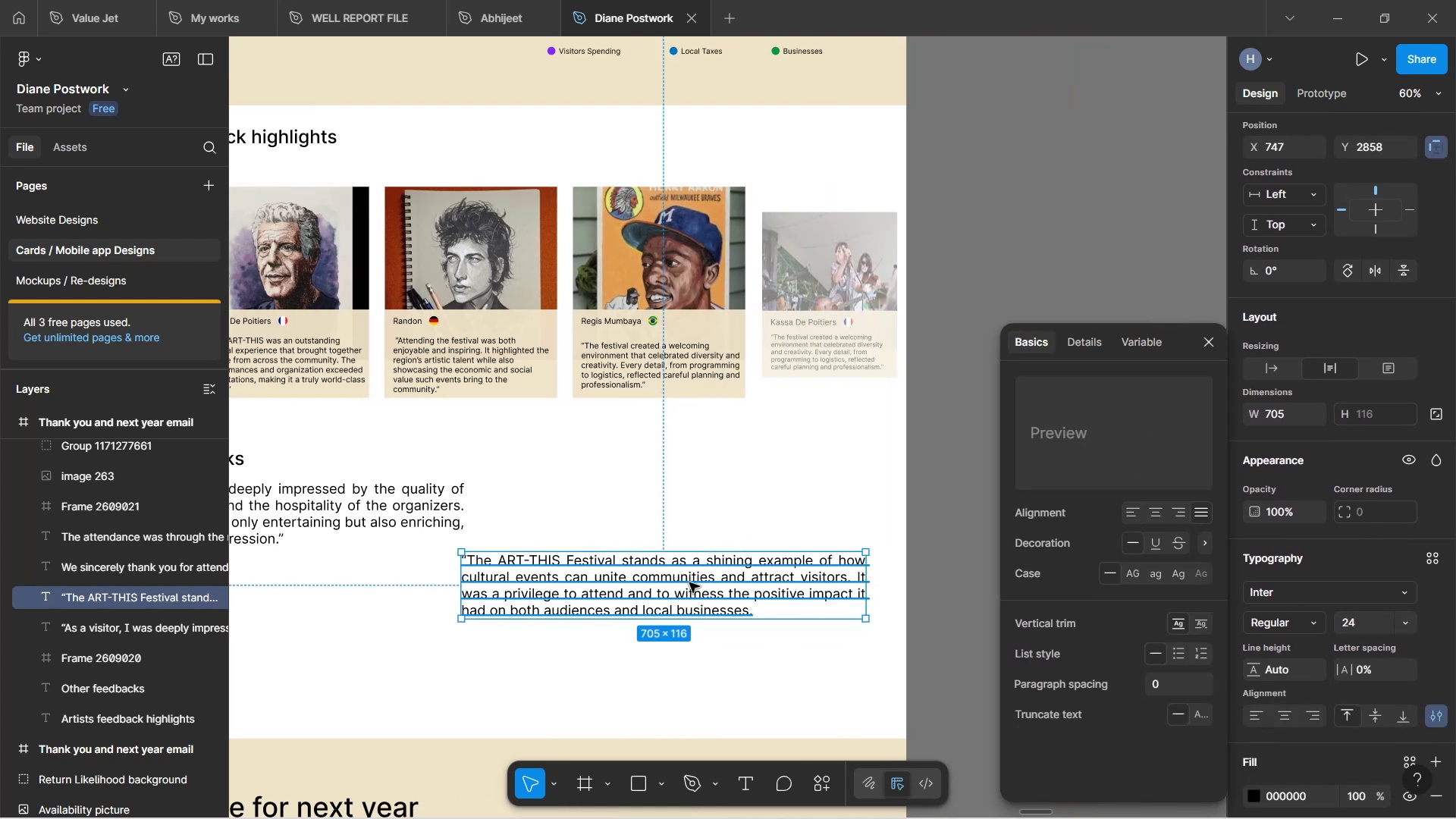 
left_click_drag(start_coordinate=[657, 582], to_coordinate=[697, 507])
 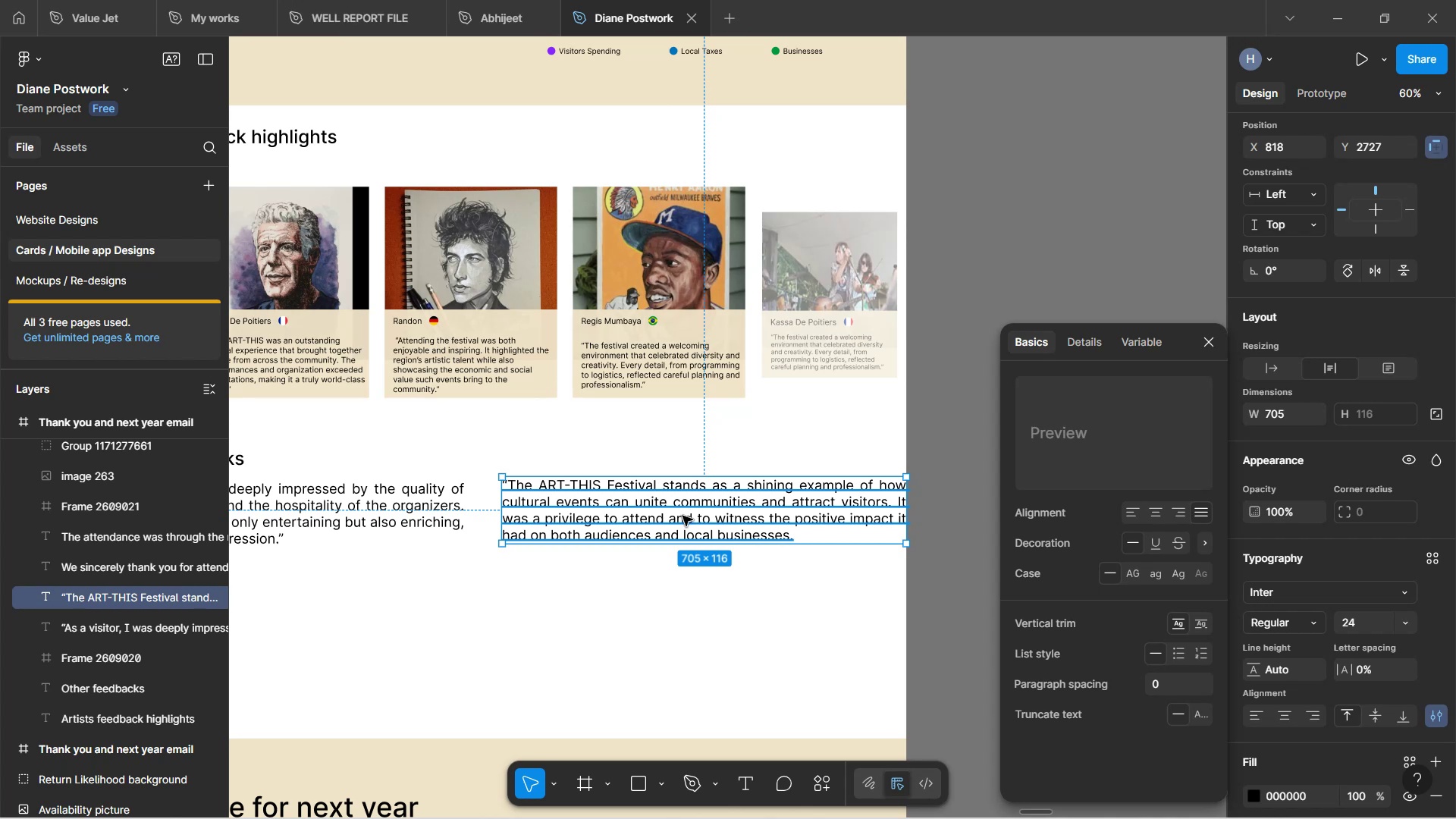 
hold_key(key=ControlLeft, duration=1.51)
scroll: coordinate [682, 519], scroll_direction: up, amount: 4.0
 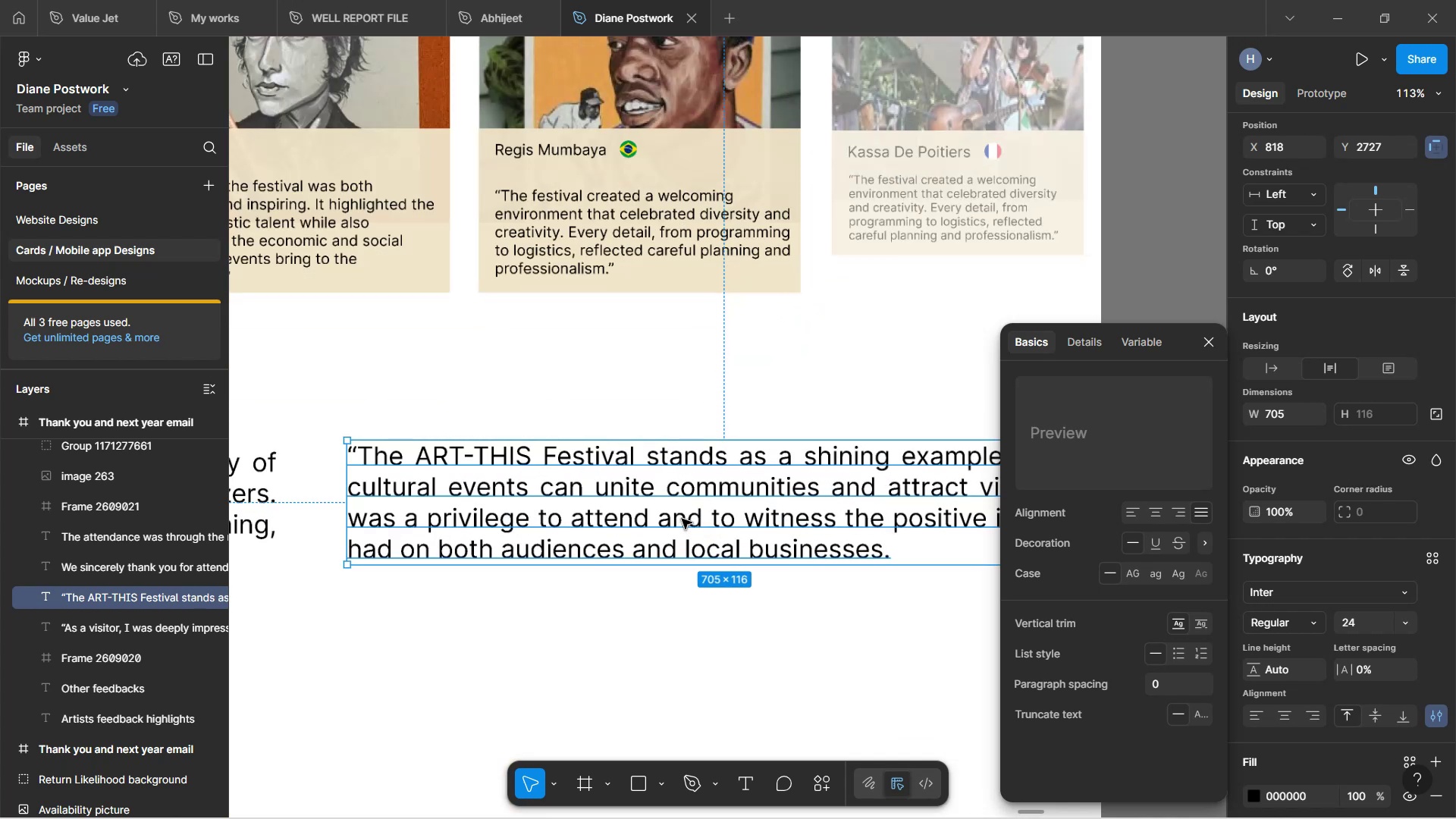 
scroll: coordinate [682, 519], scroll_direction: down, amount: 3.0
 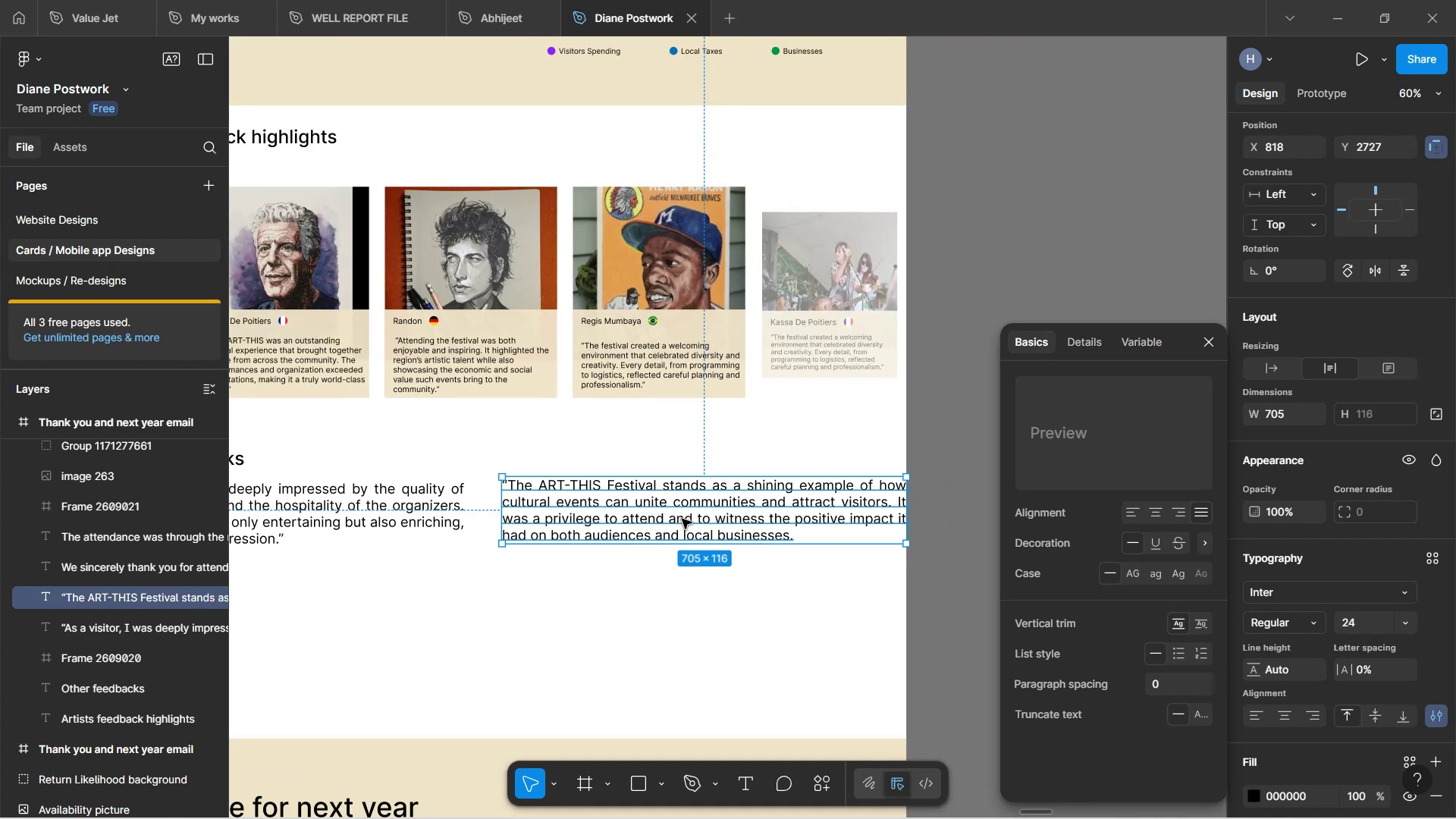 
hold_key(key=ControlLeft, duration=1.55)
 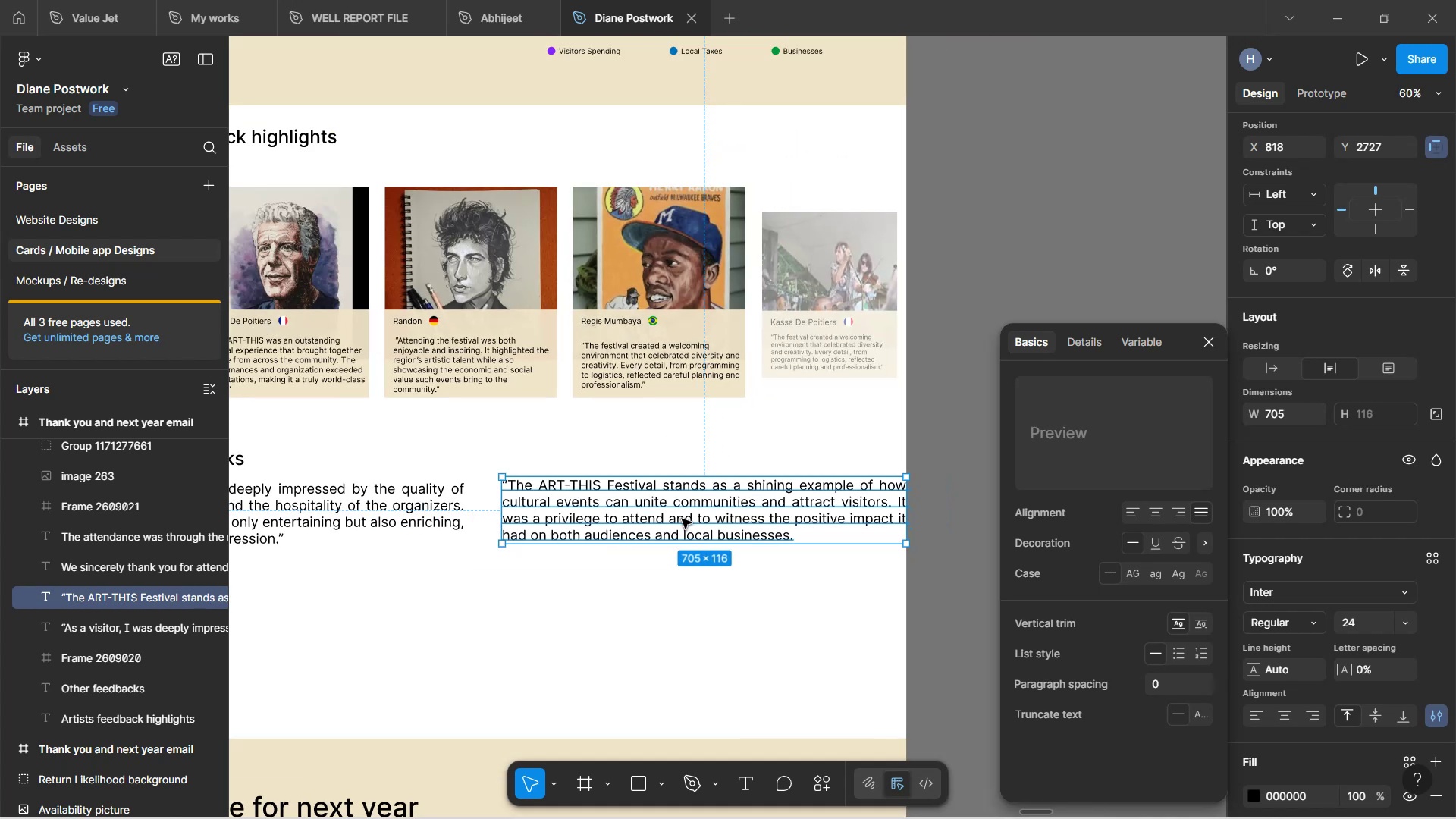 
hold_key(key=ControlLeft, duration=1.26)
 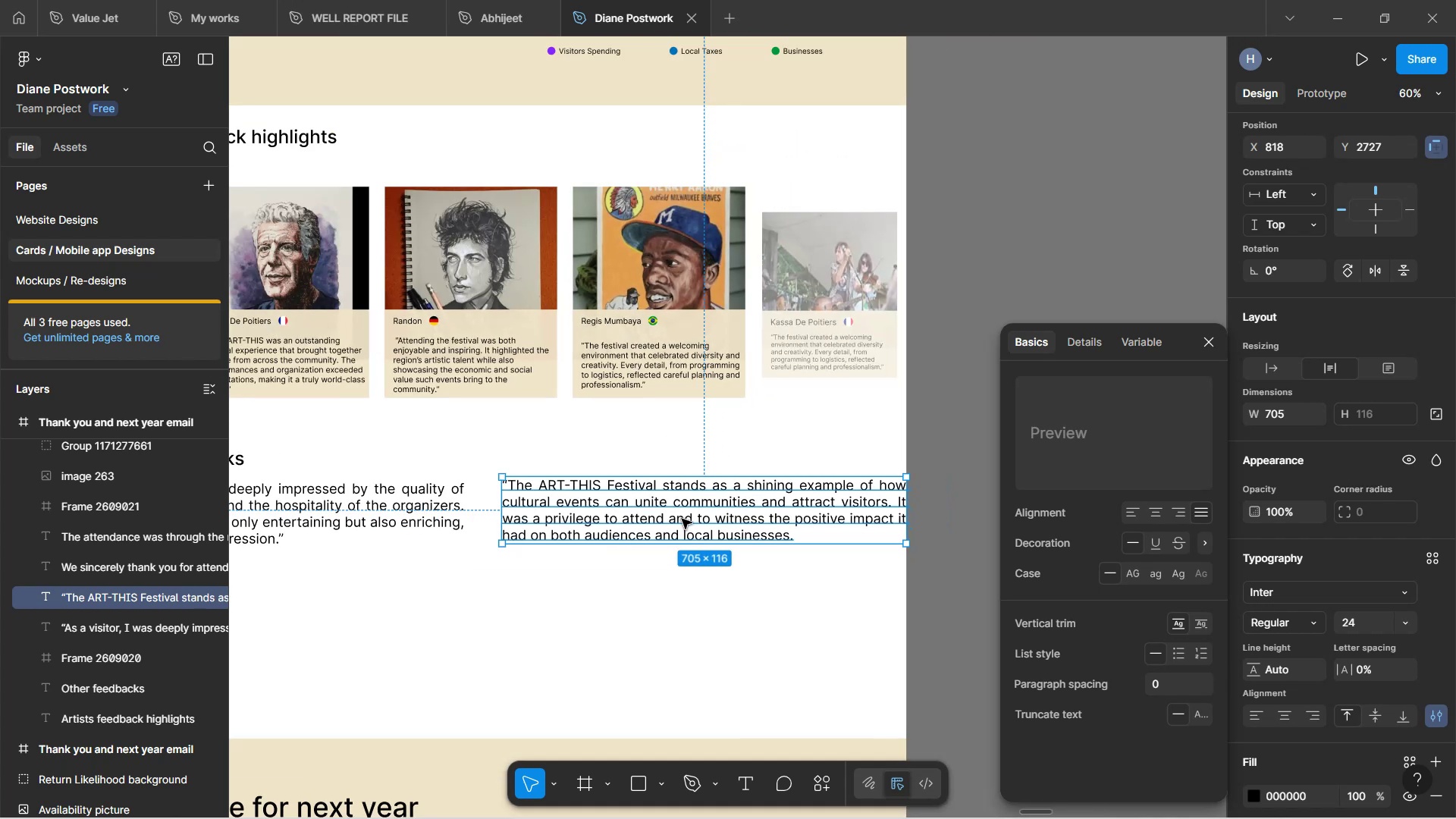 
hold_key(key=ShiftLeft, duration=1.38)
scroll: coordinate [617, 617], scroll_direction: up, amount: 7.0
 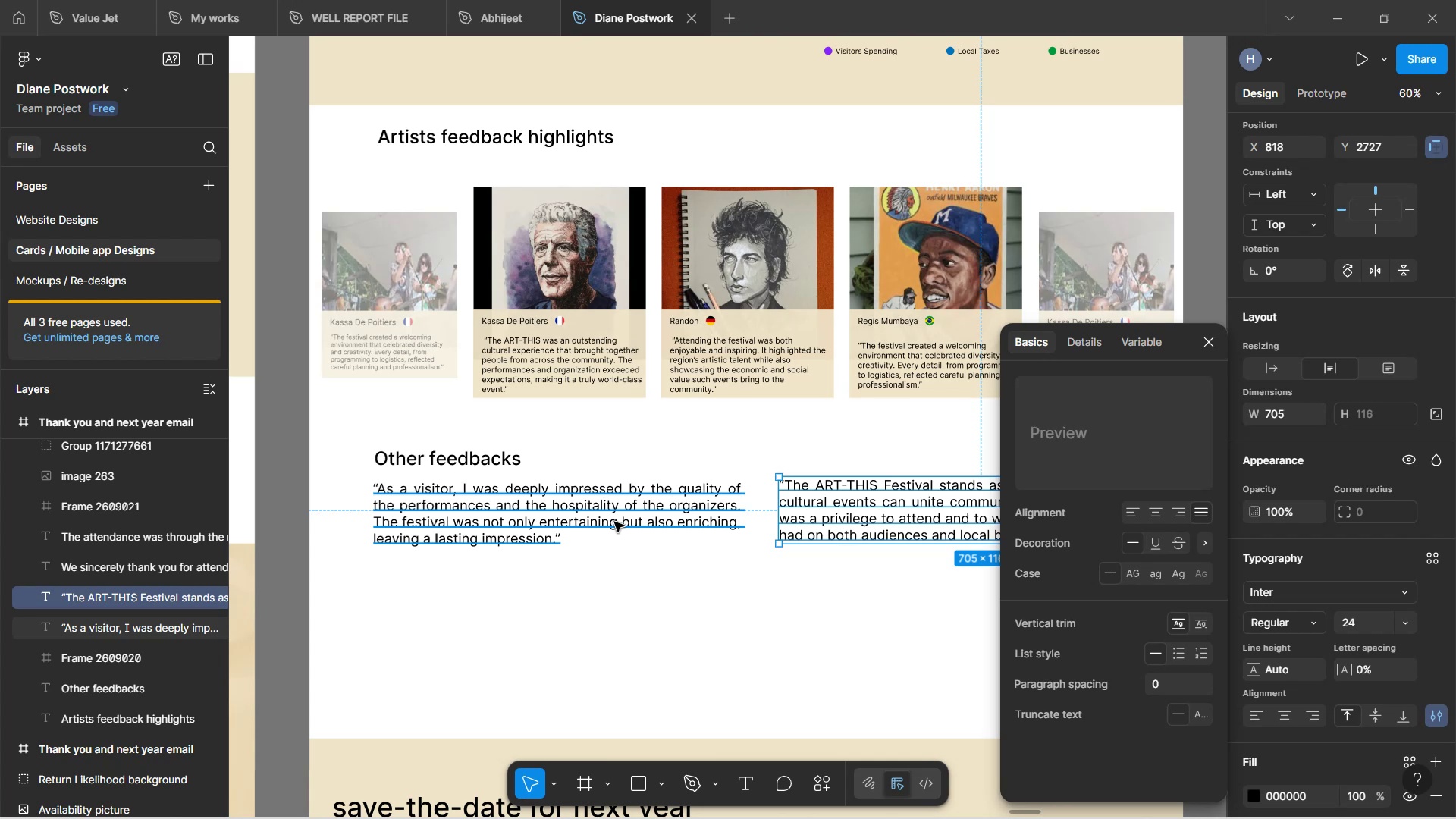 
wait(19.67)
 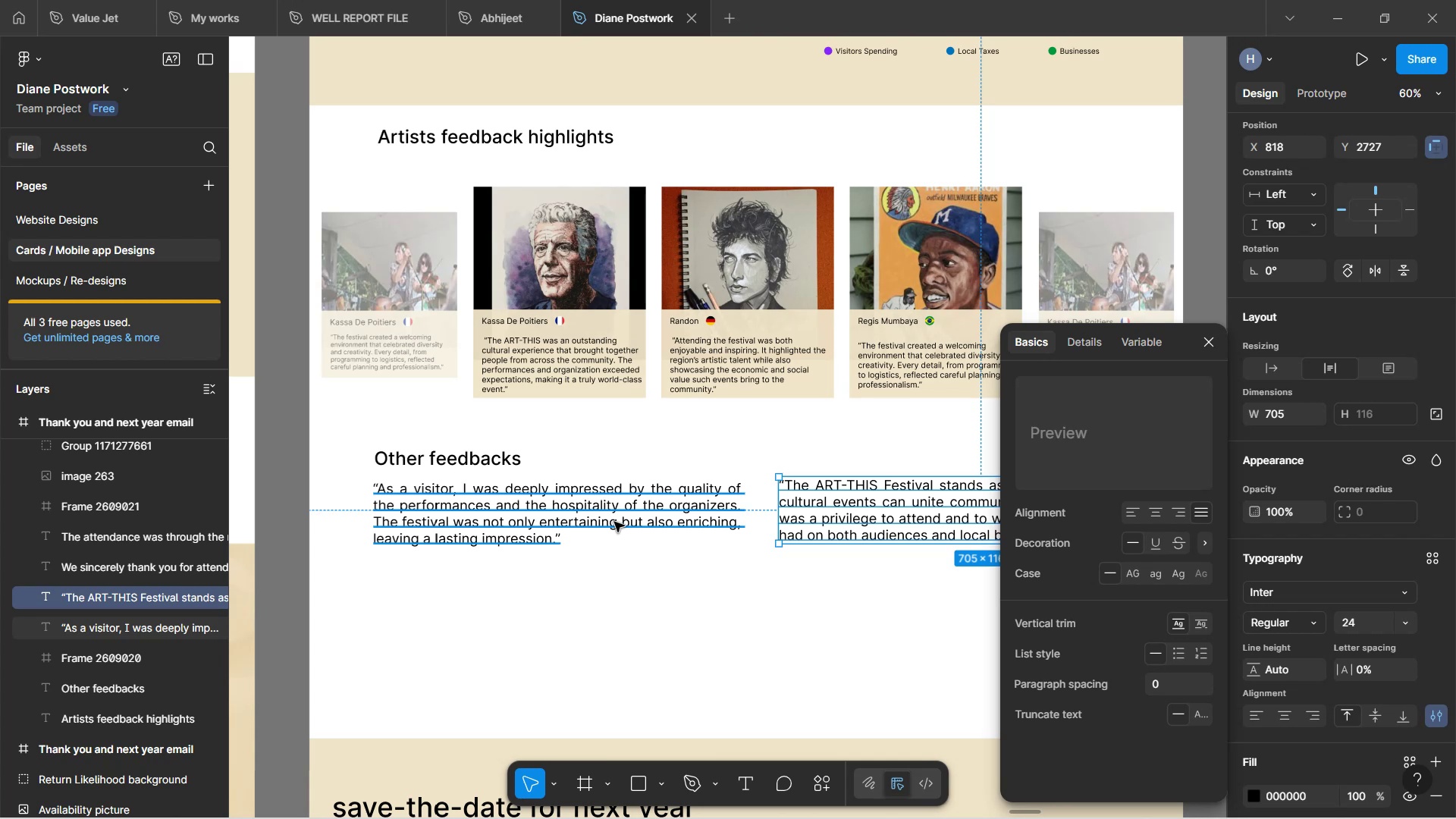 
hold_key(key=ShiftLeft, duration=1.54)
scroll: coordinate [540, 599], scroll_direction: down, amount: 8.0
 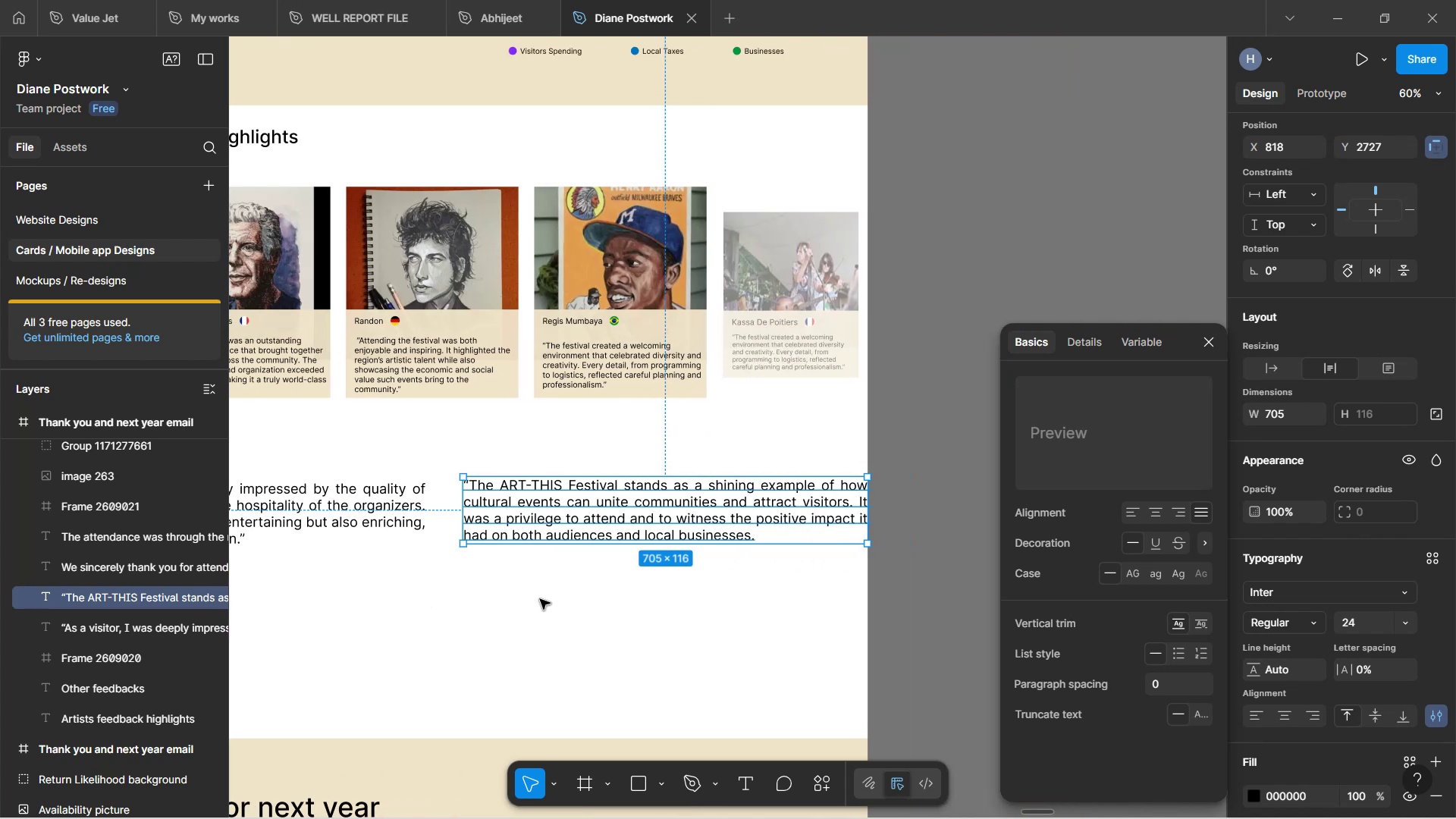 
scroll: coordinate [540, 600], scroll_direction: up, amount: 4.0
 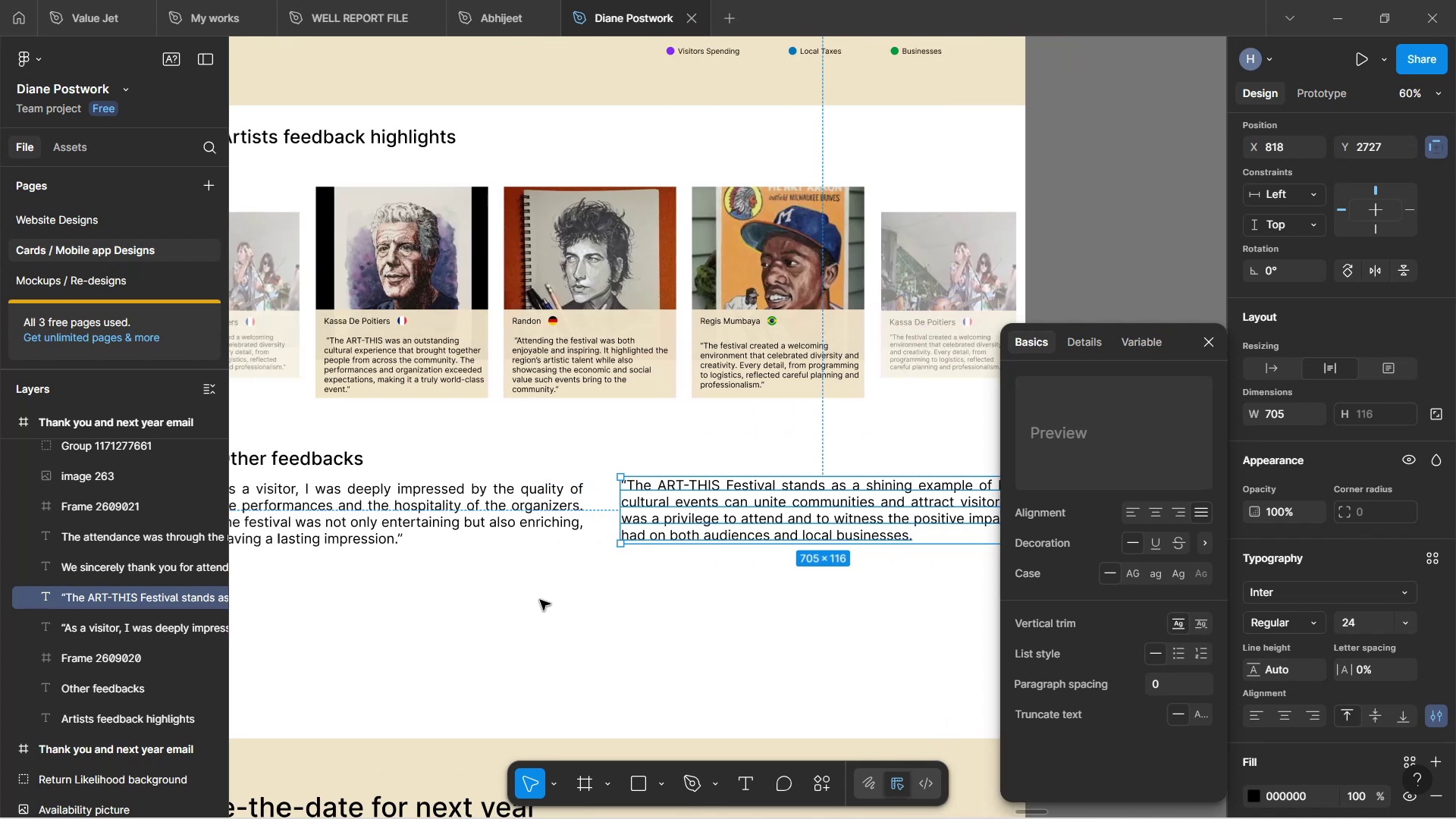 
hold_key(key=ShiftLeft, duration=0.34)
 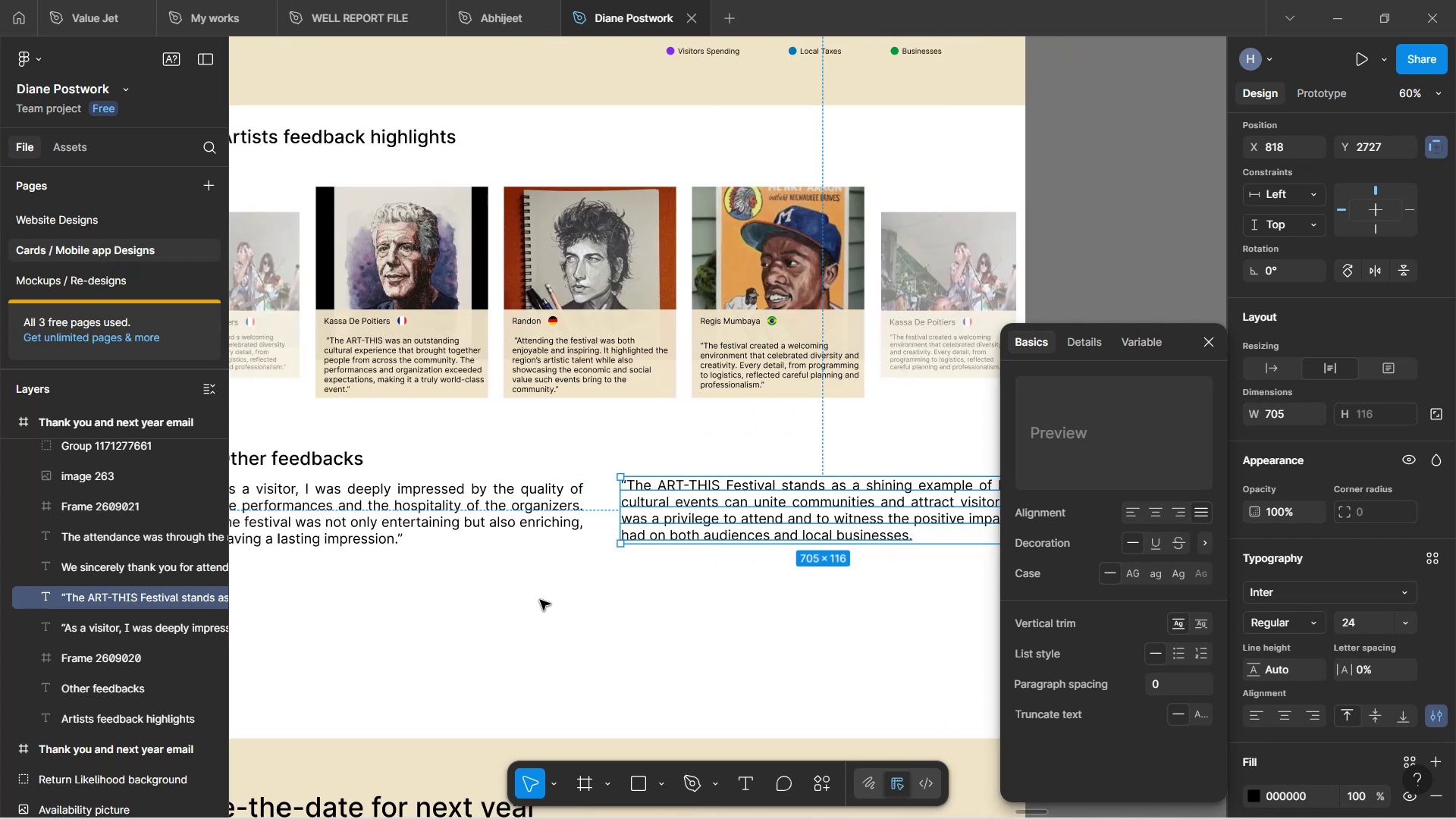 
key(ArrowLeft)
 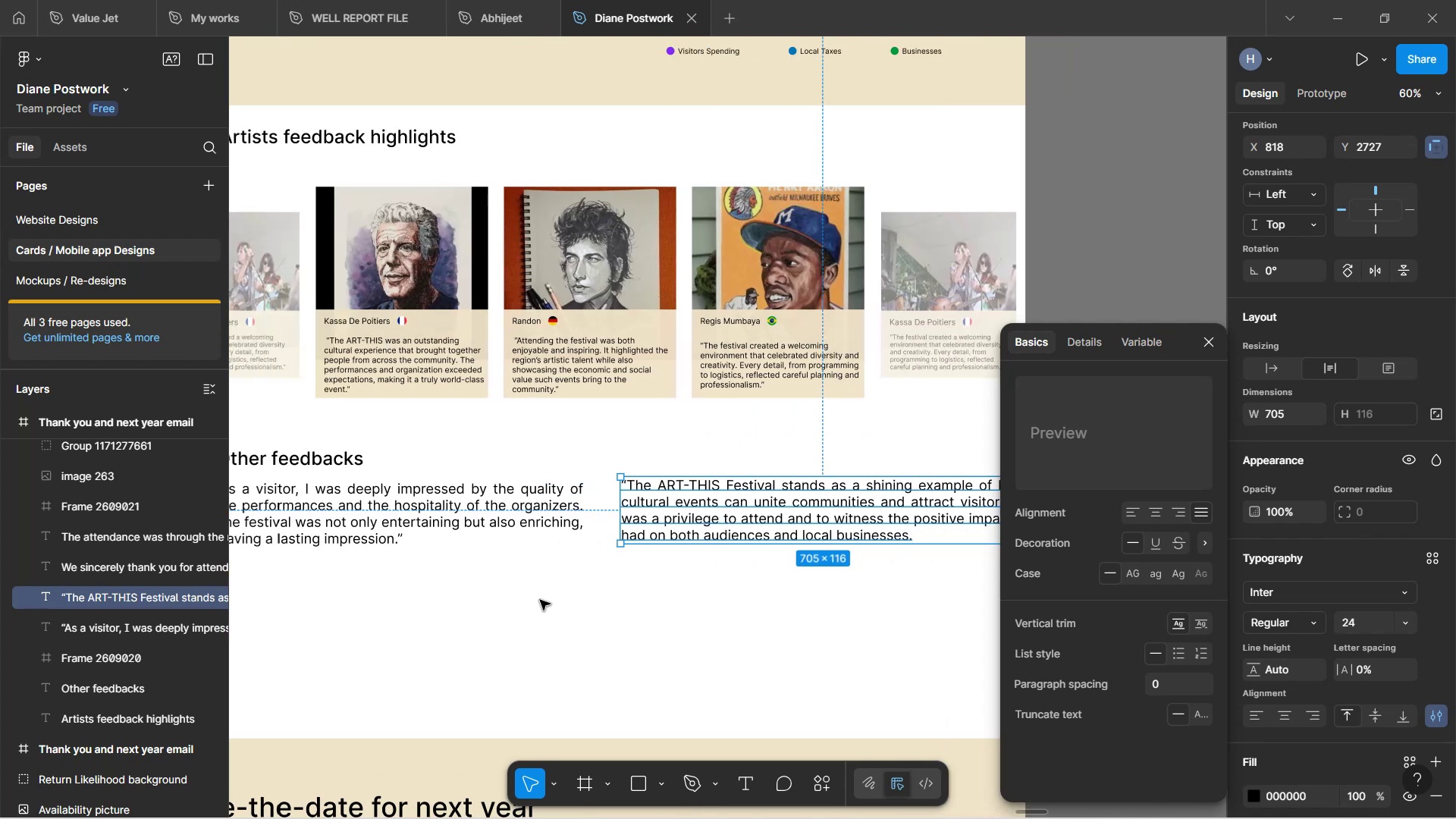 
key(ArrowLeft)
 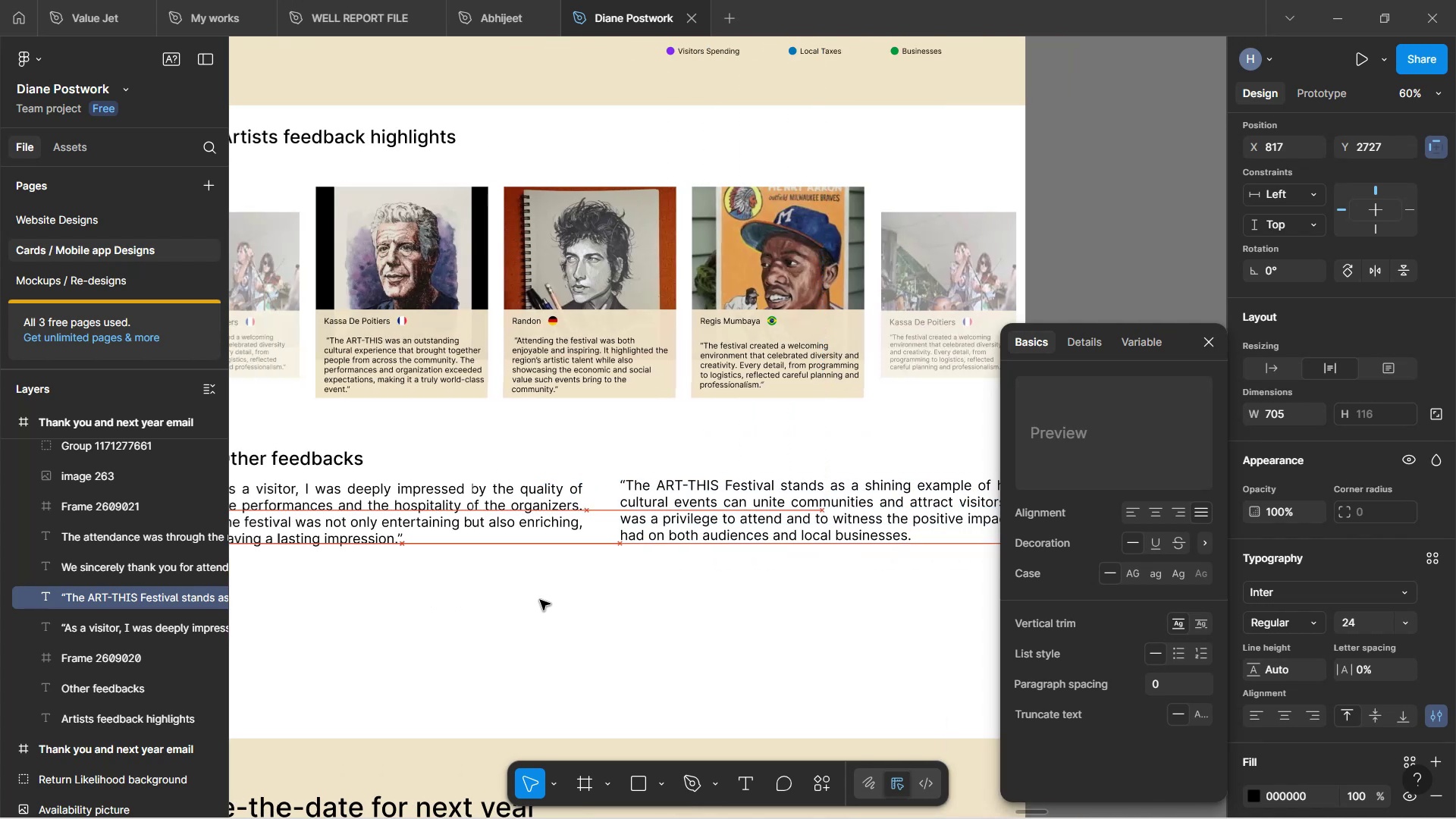 
key(ArrowLeft)
 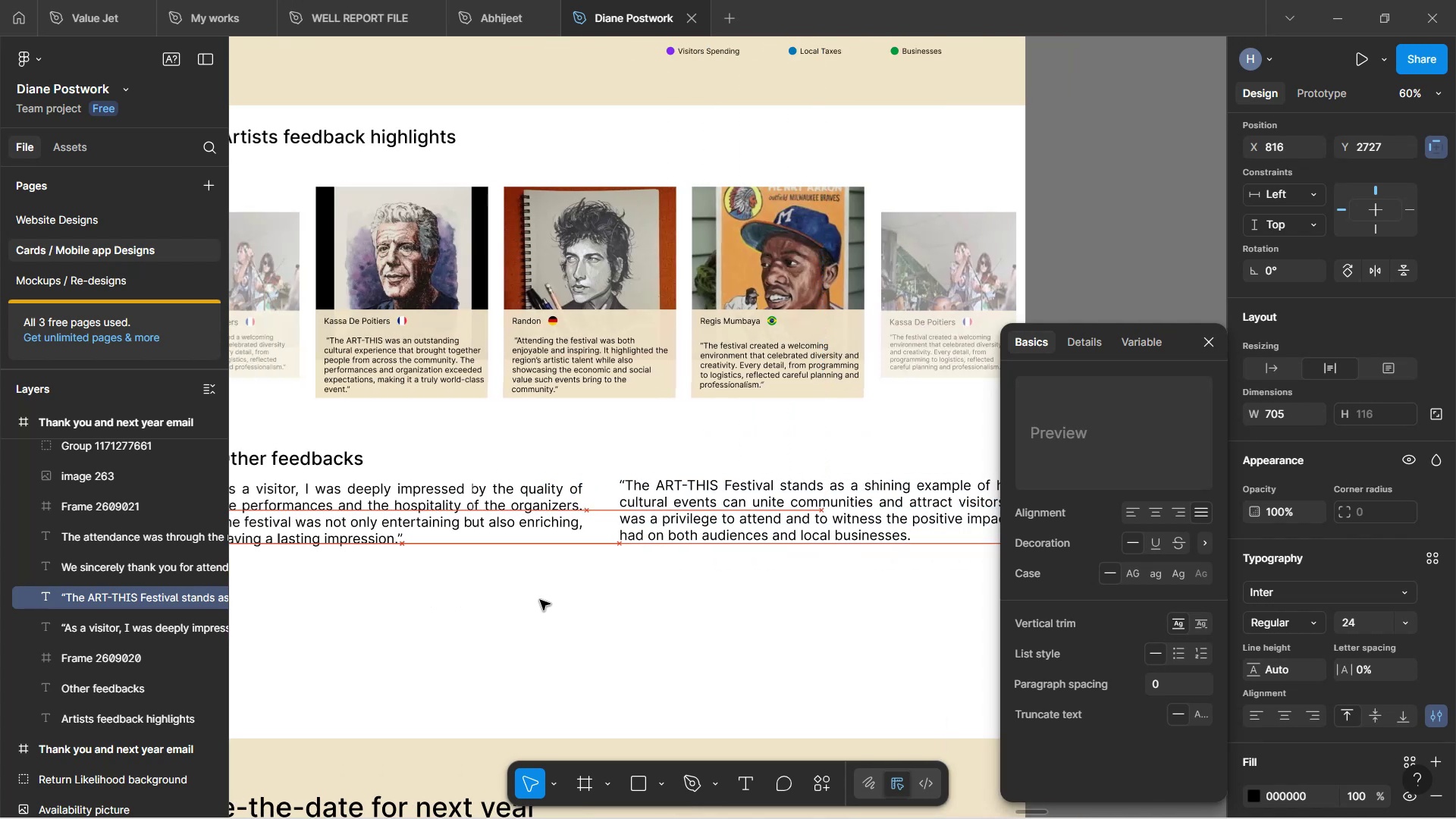 
hold_key(key=ArrowLeft, duration=1.22)
 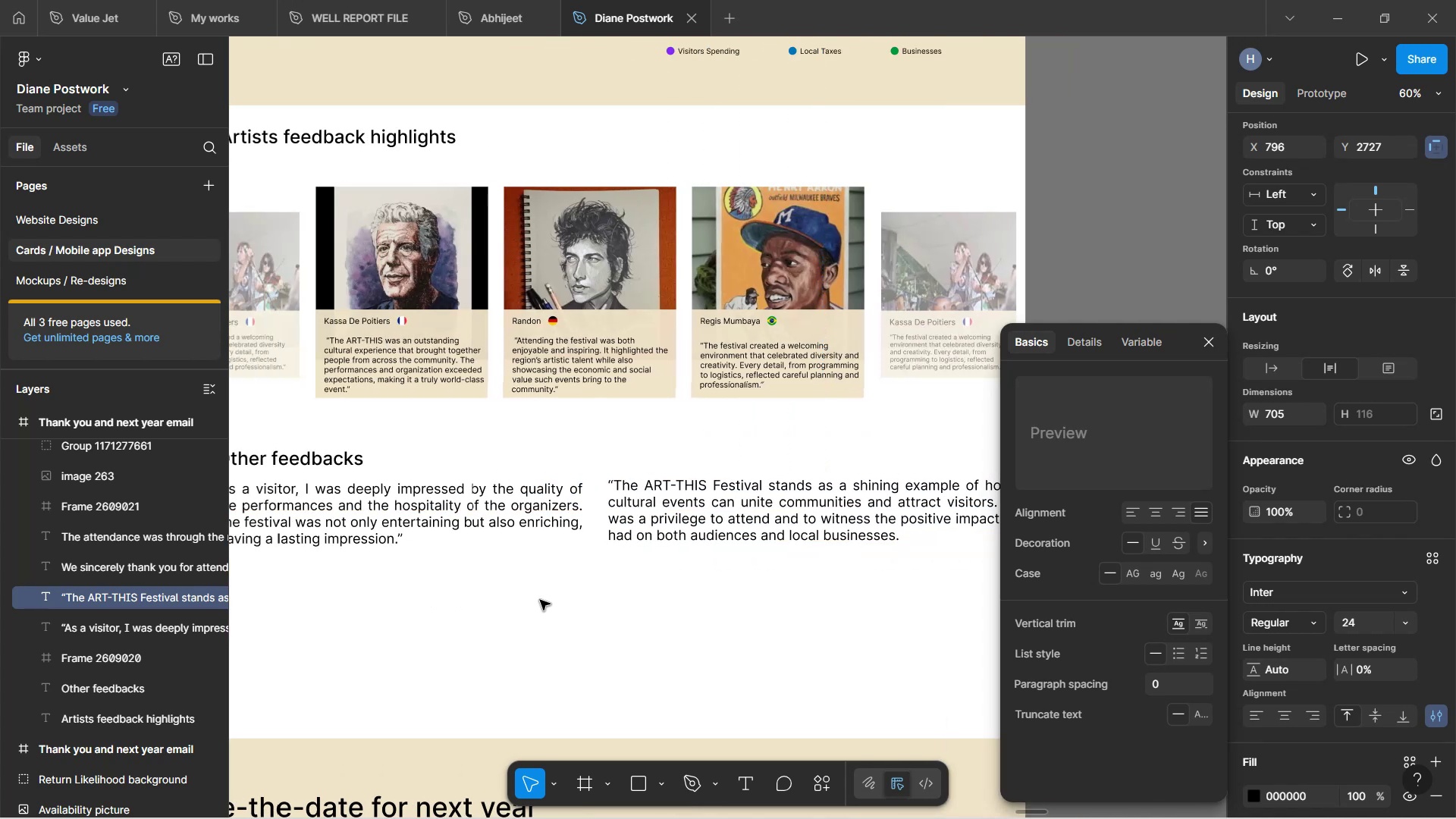 
left_click([540, 600])
 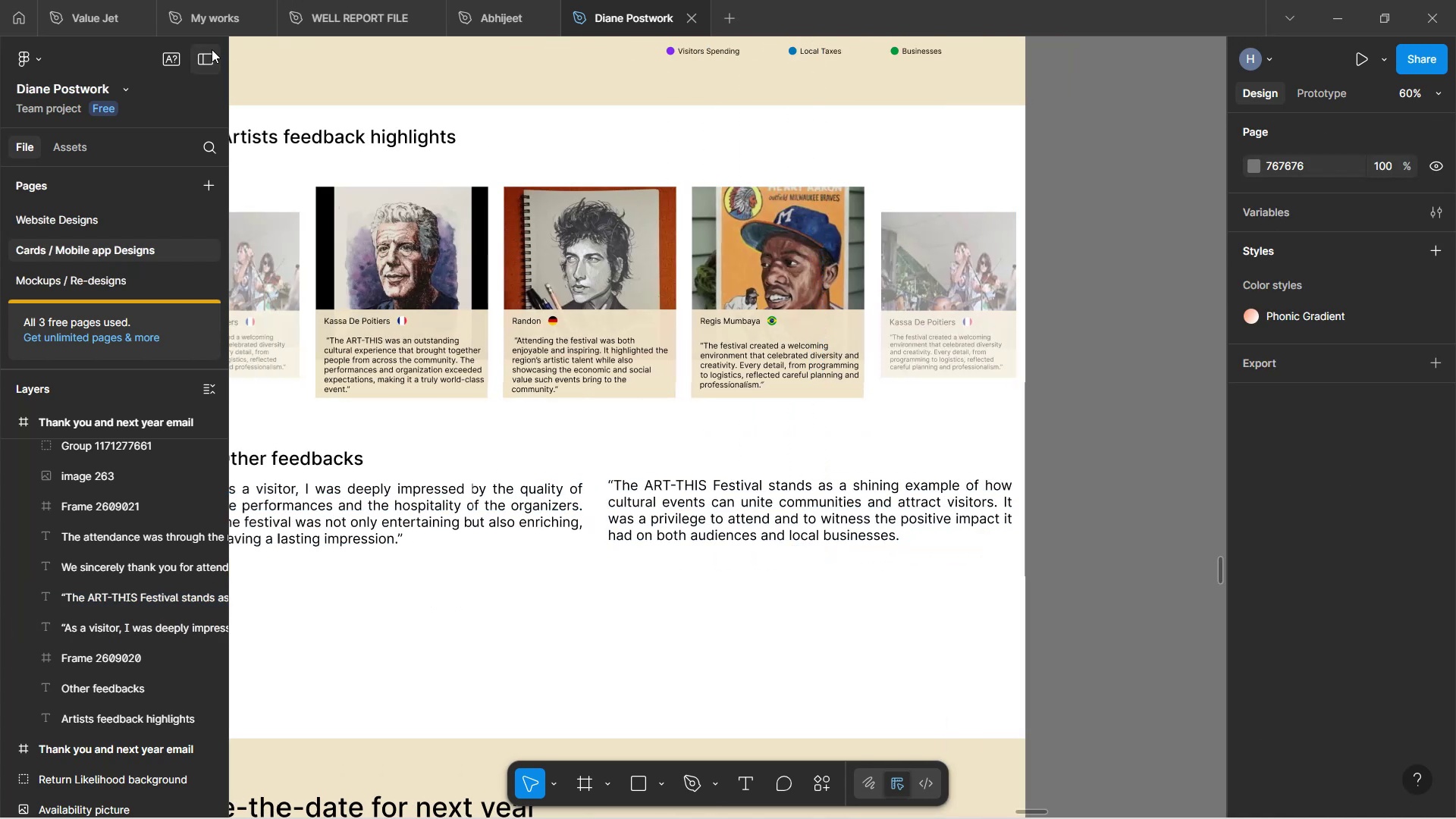 
left_click([208, 53])
 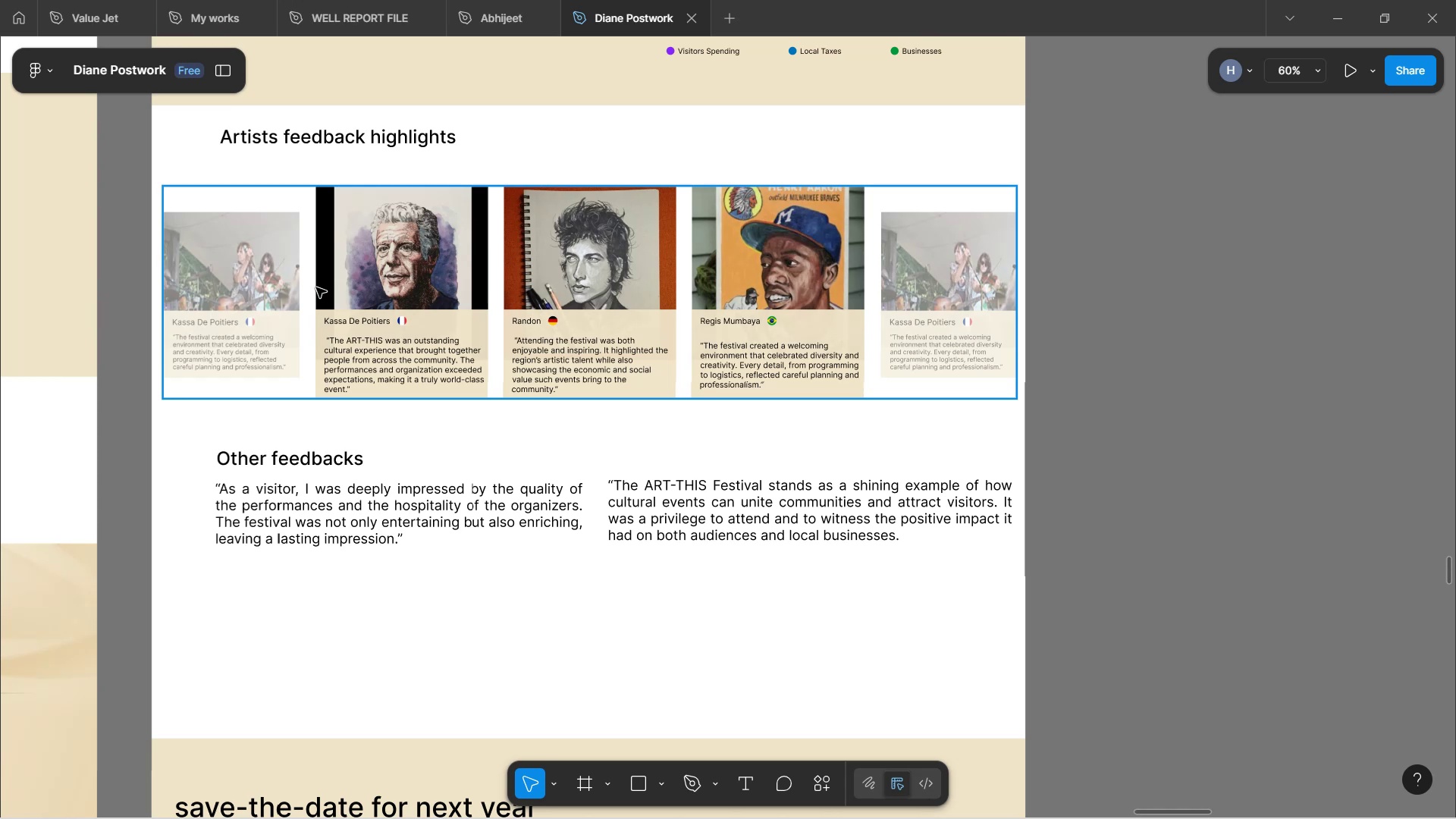 
mouse_move([284, 206])
 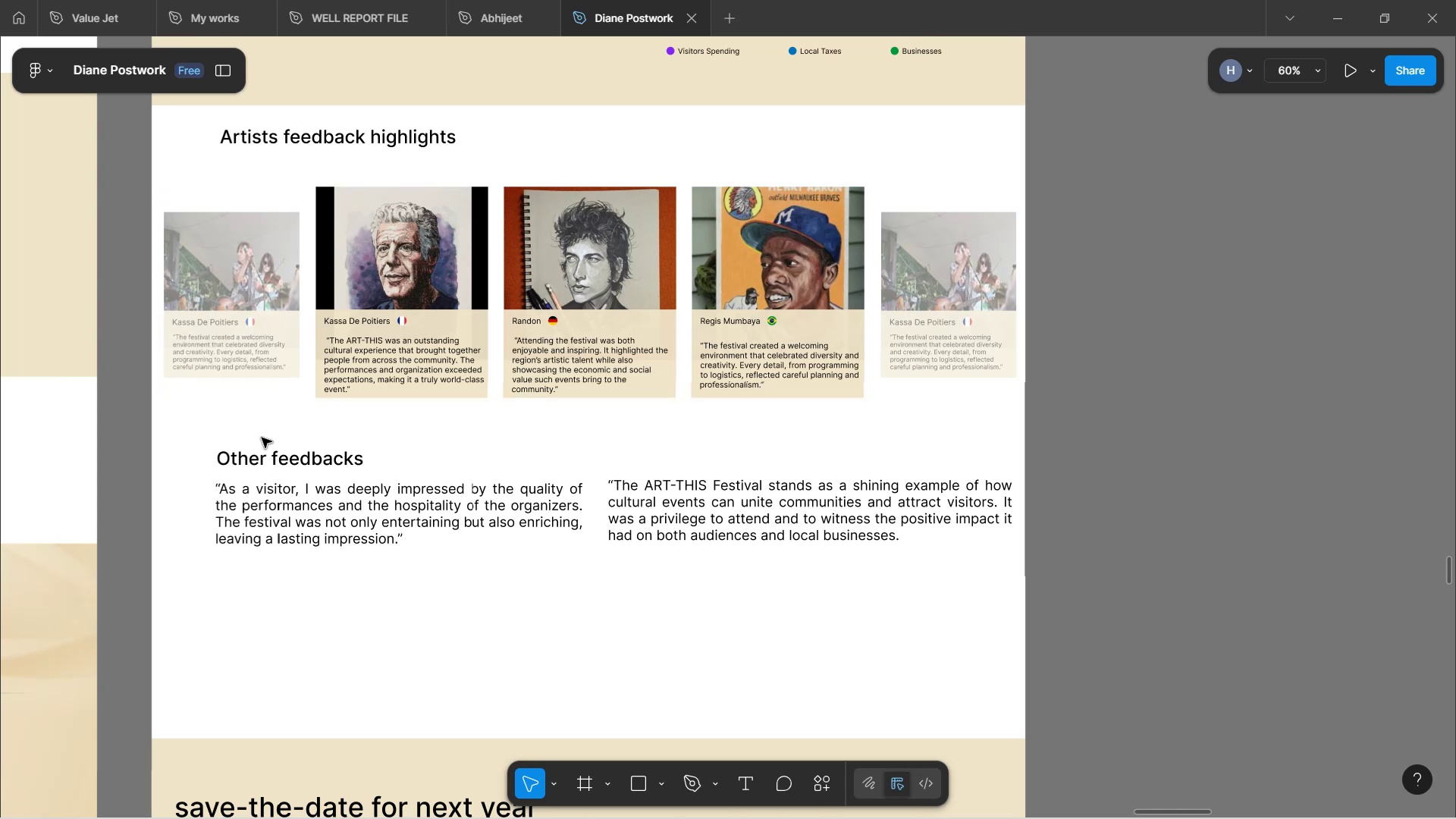 
left_click_drag(start_coordinate=[271, 467], to_coordinate=[271, 471])
 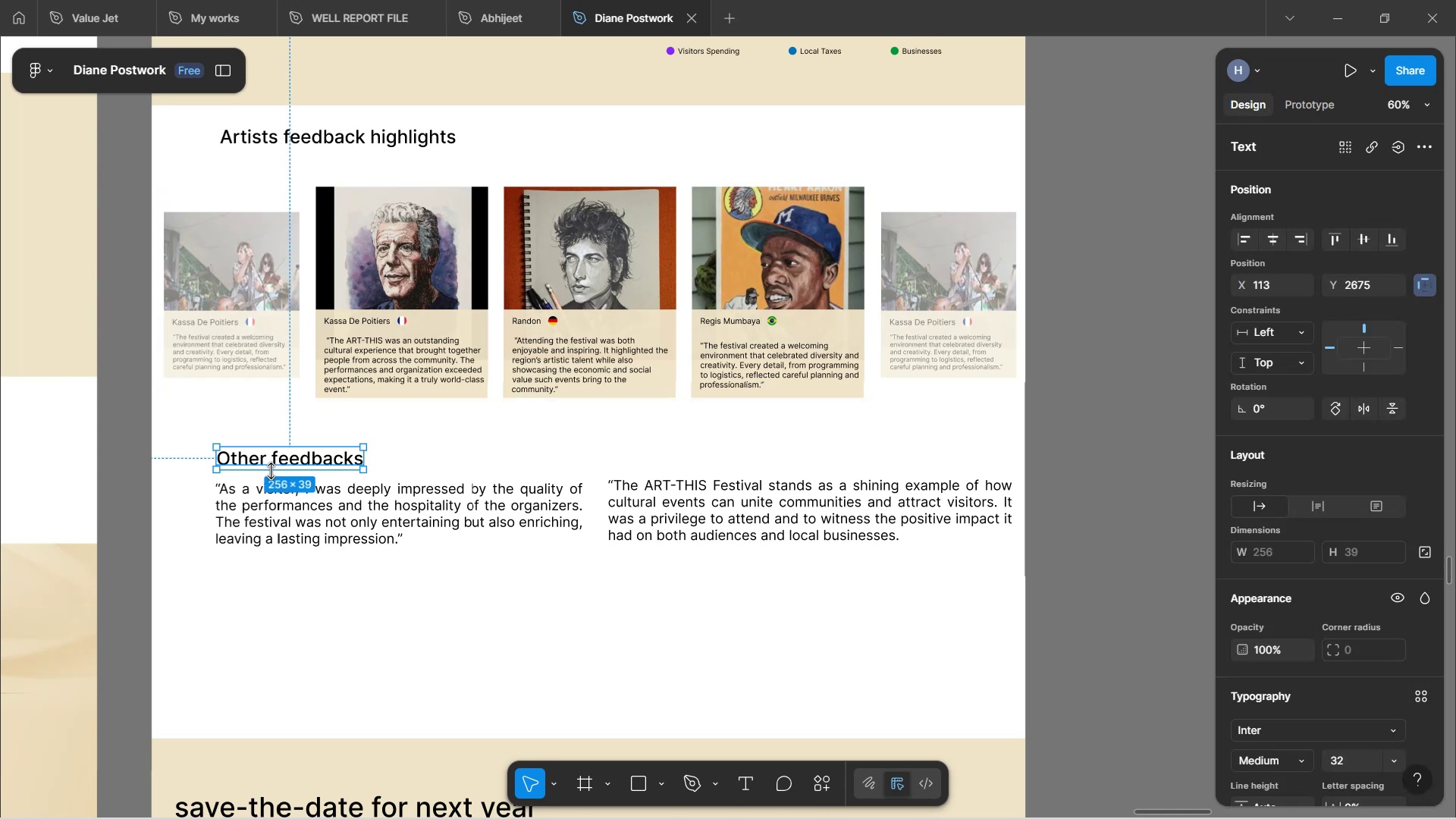 
hold_key(key=ArrowLeft, duration=1.41)
 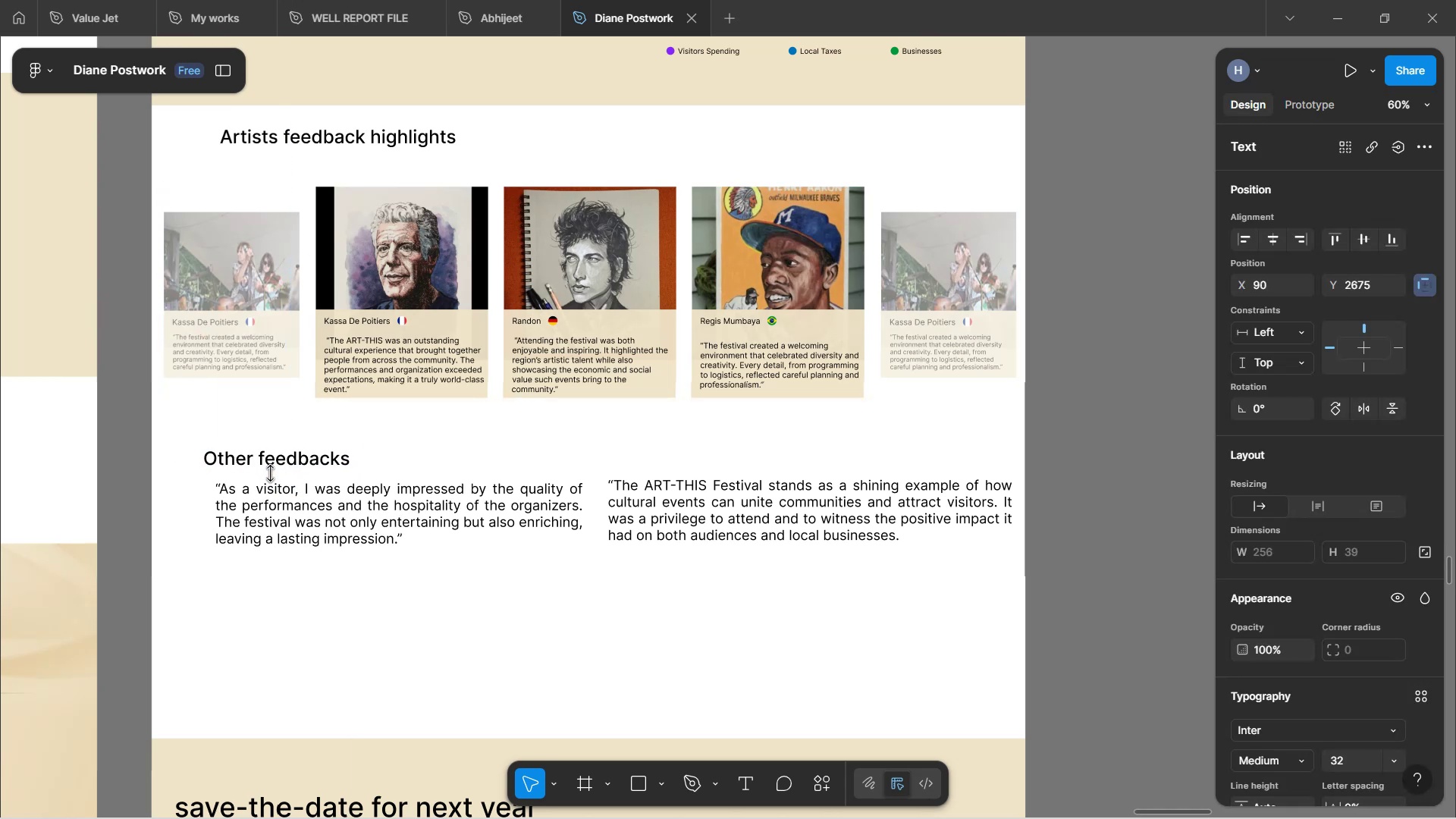 
left_click([262, 509])
 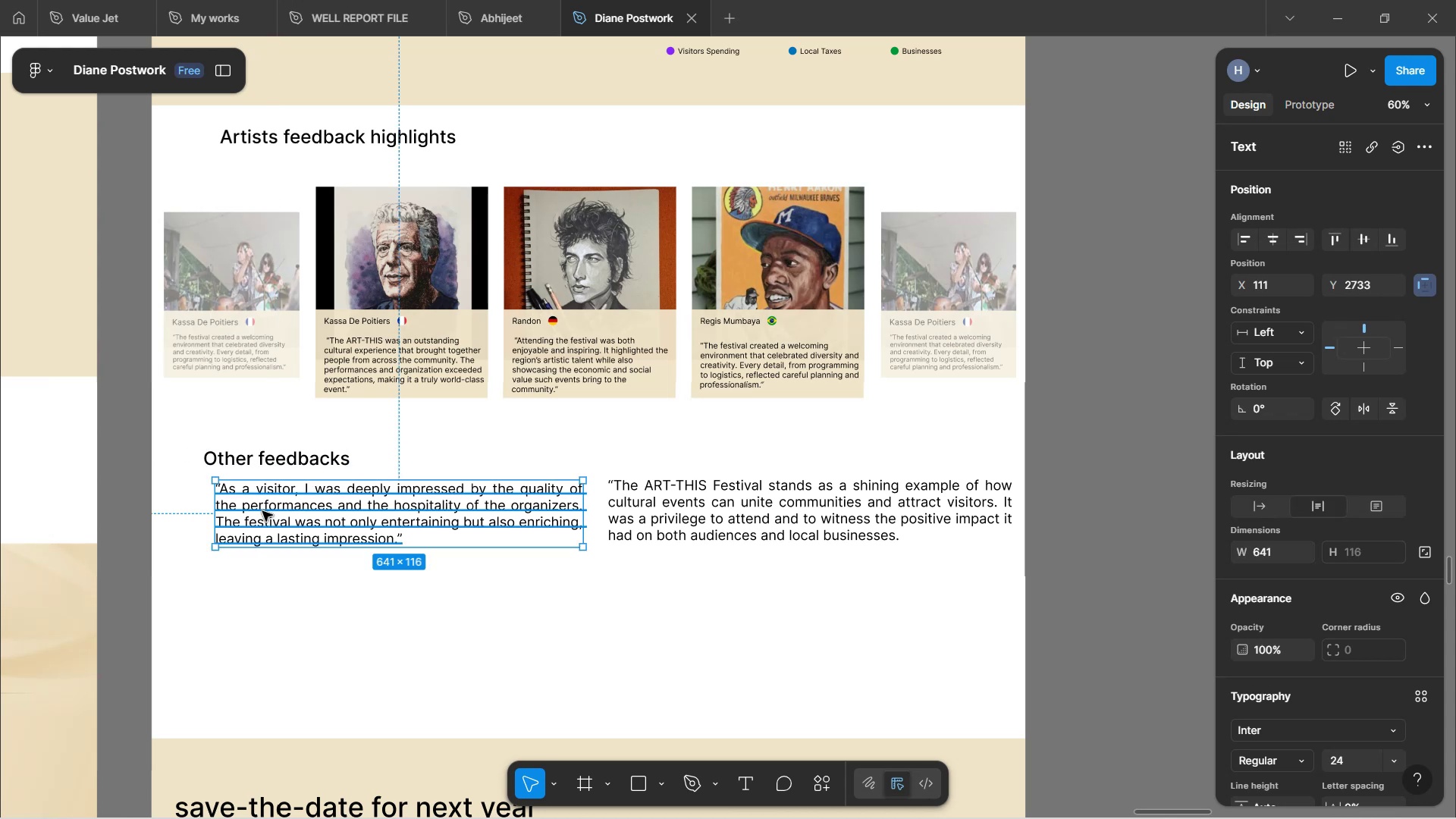 
hold_key(key=ArrowLeft, duration=1.25)
 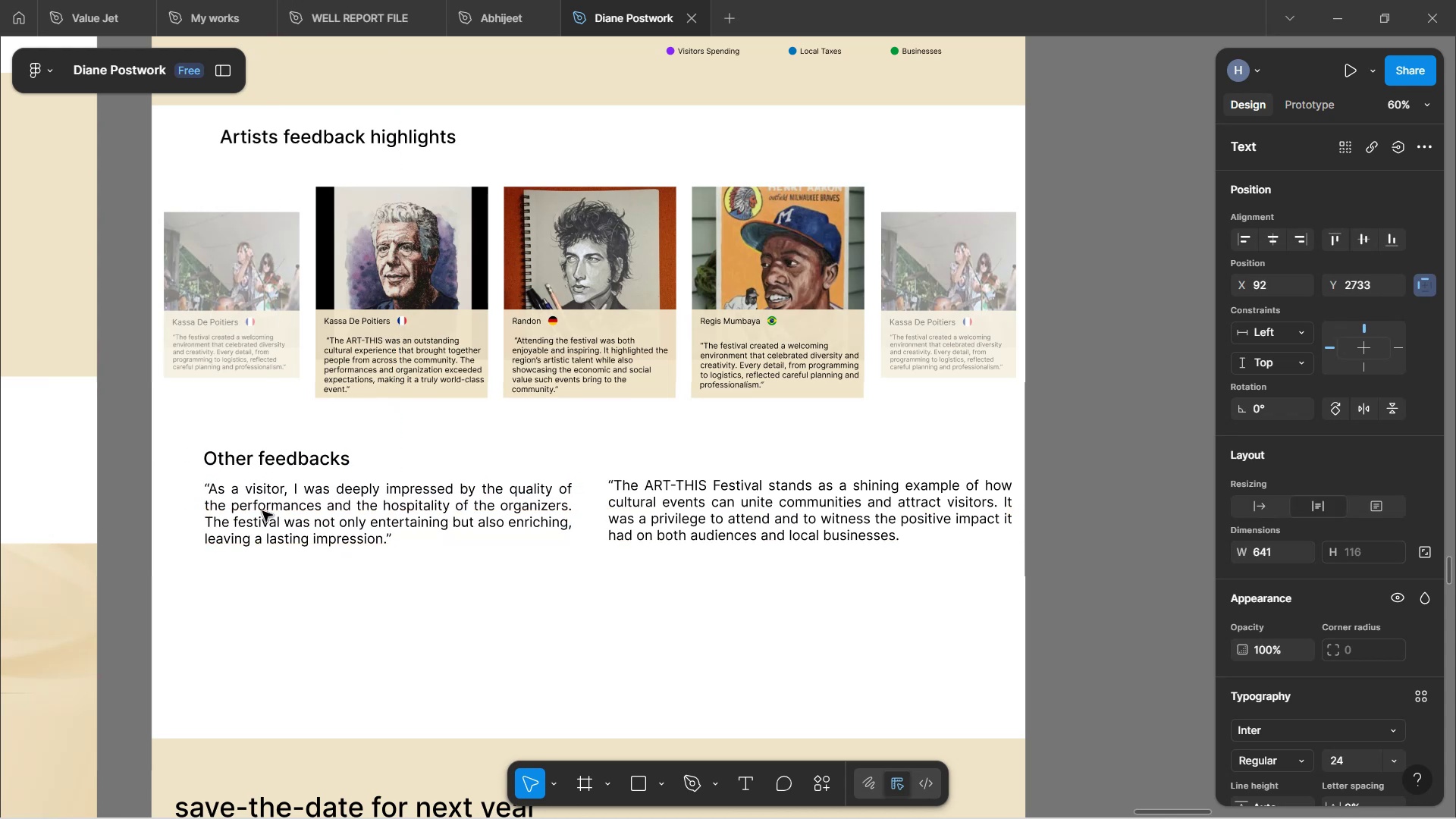 
hold_key(key=ArrowLeft, duration=1.14)
 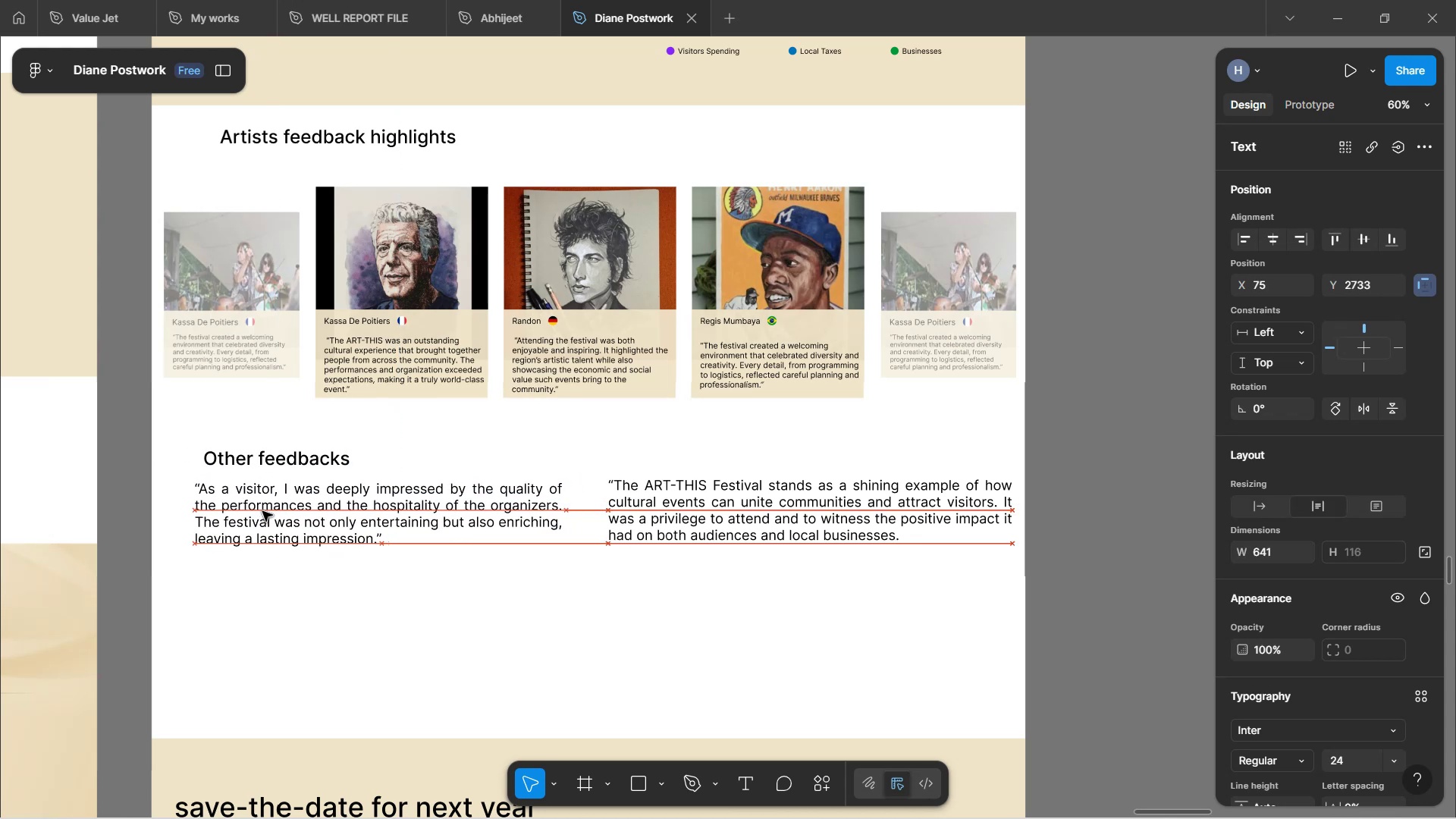 
key(ArrowLeft)
 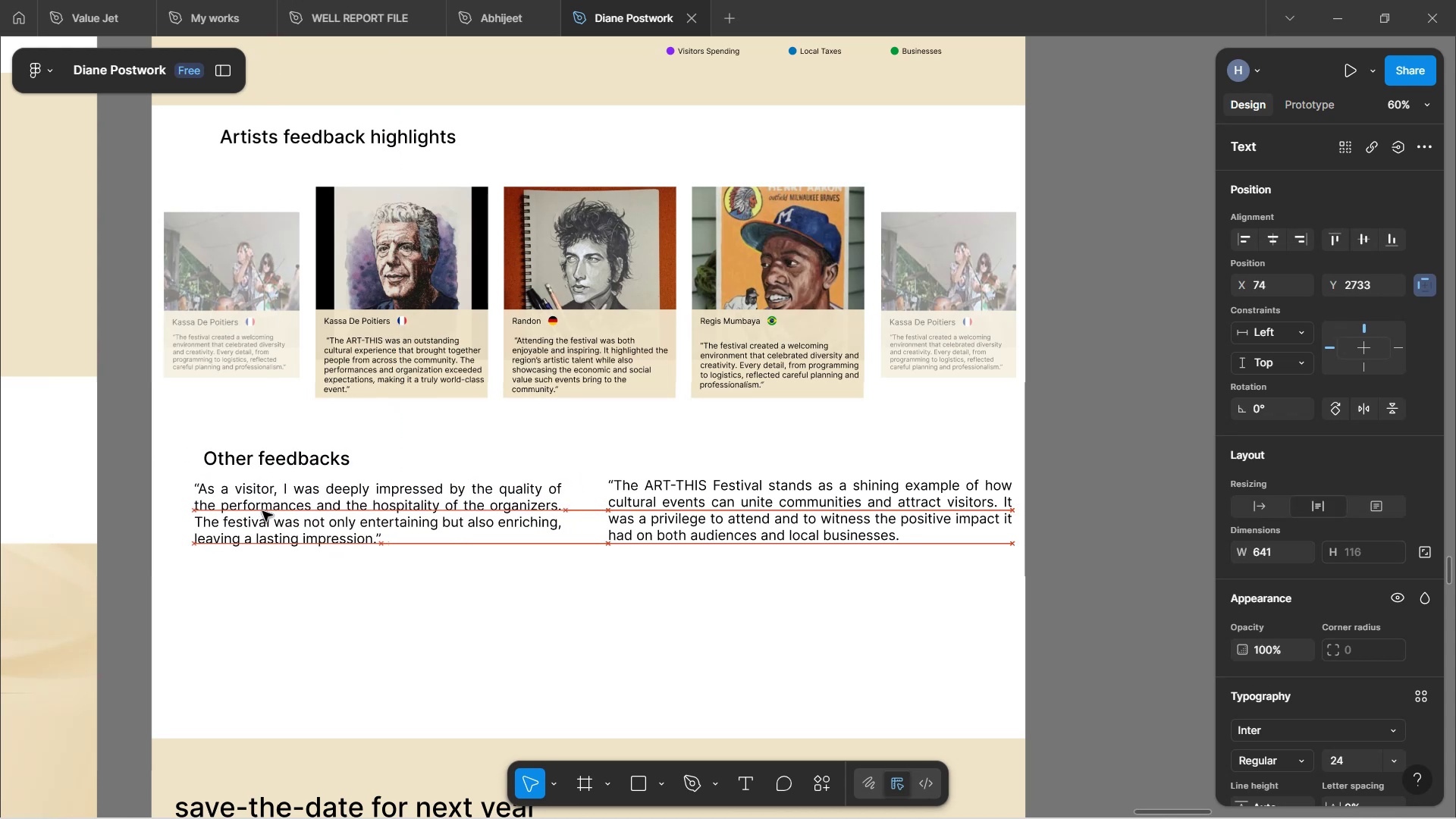 
key(ArrowLeft)
 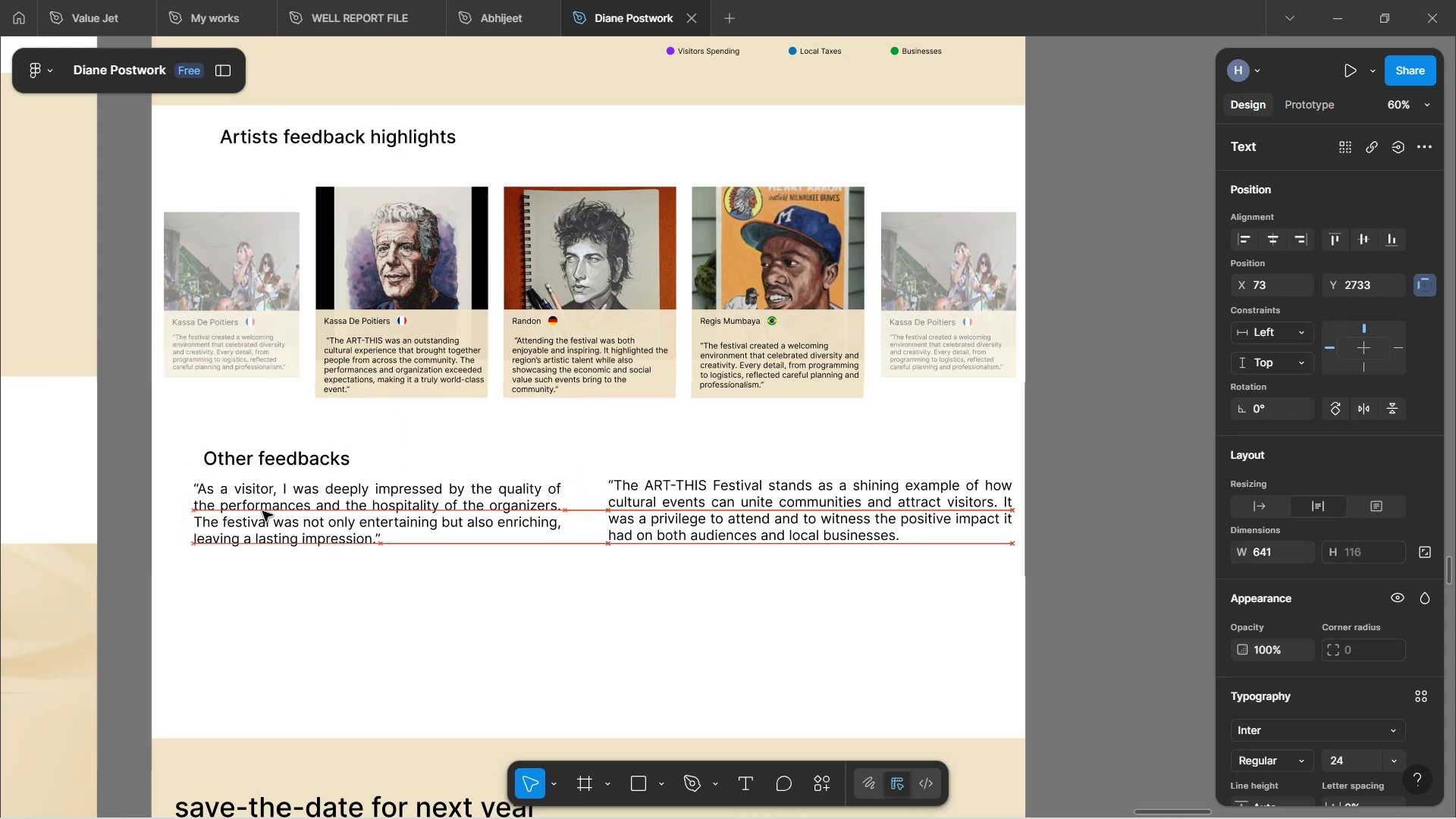 
key(ArrowLeft)
 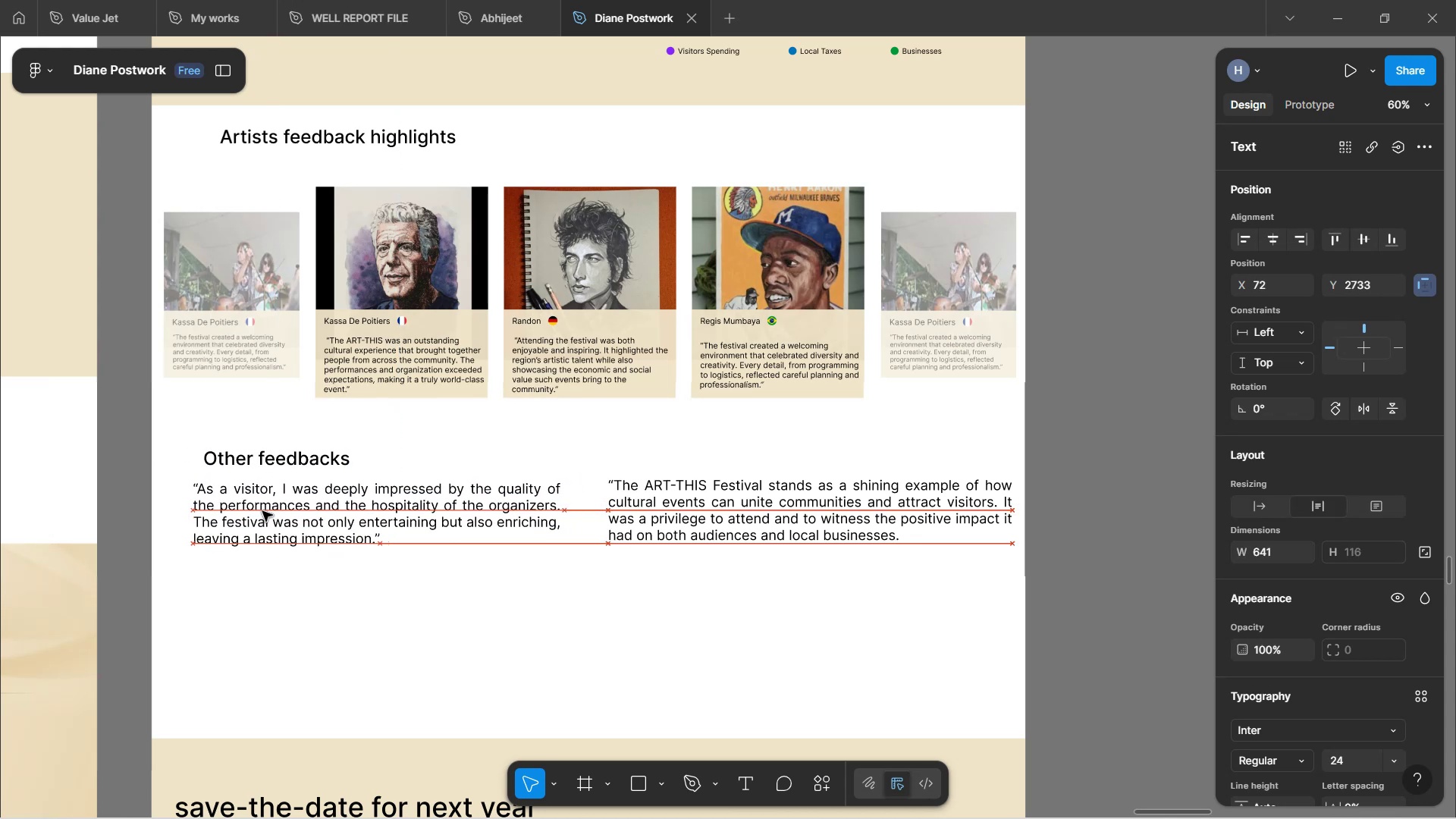 
key(ArrowLeft)
 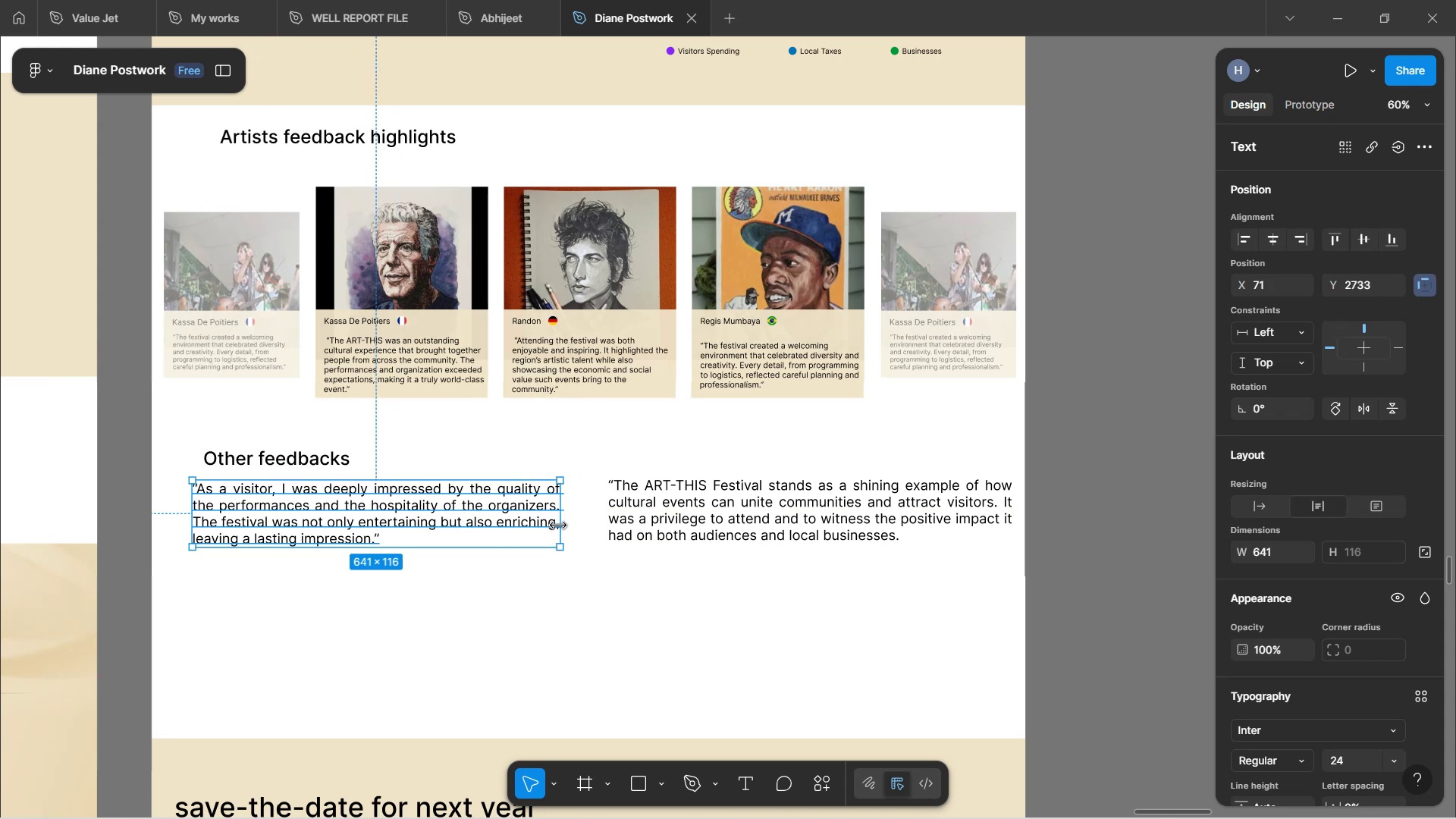 
left_click([630, 507])
 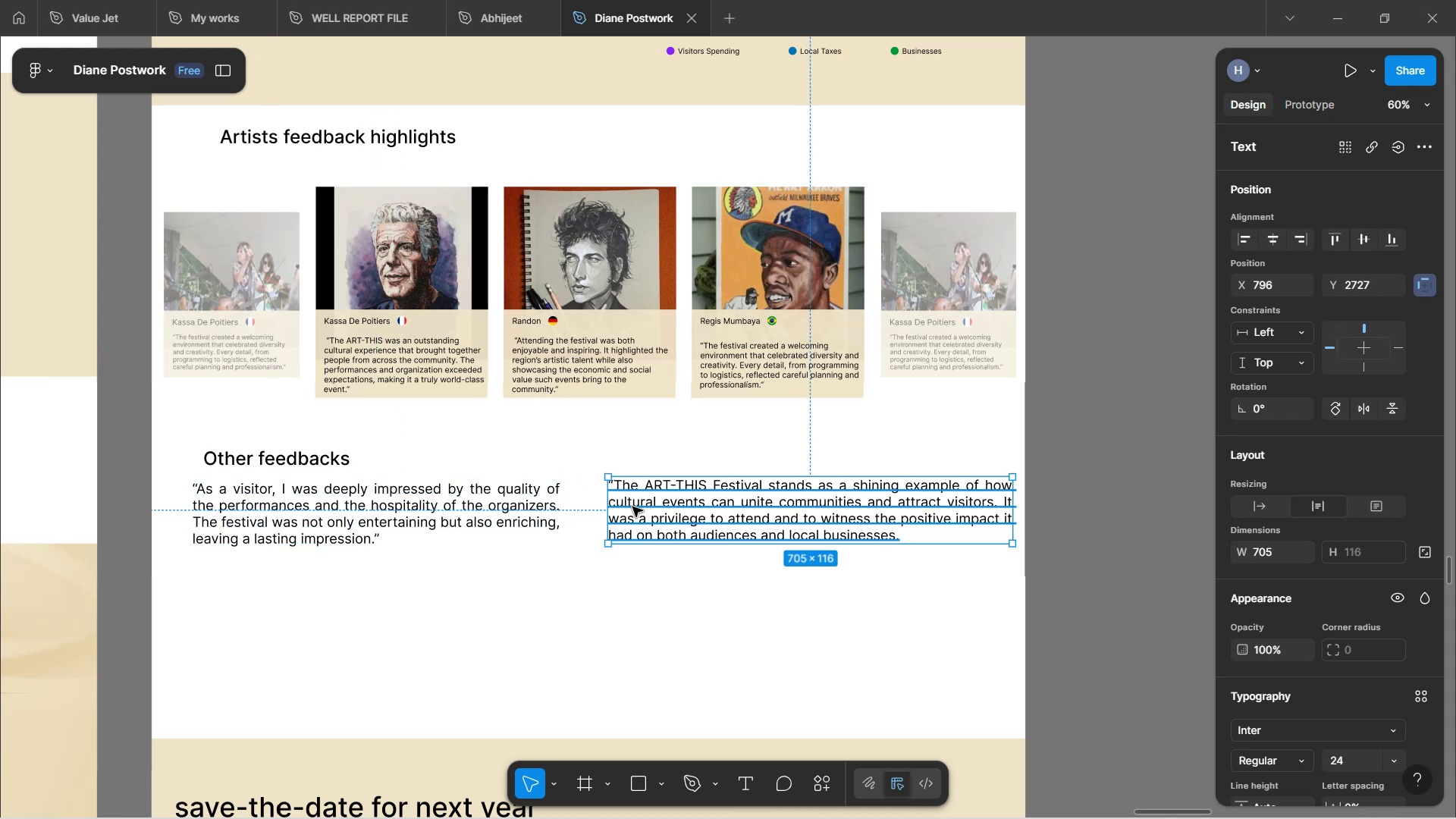 
hold_key(key=ArrowLeft, duration=1.43)
 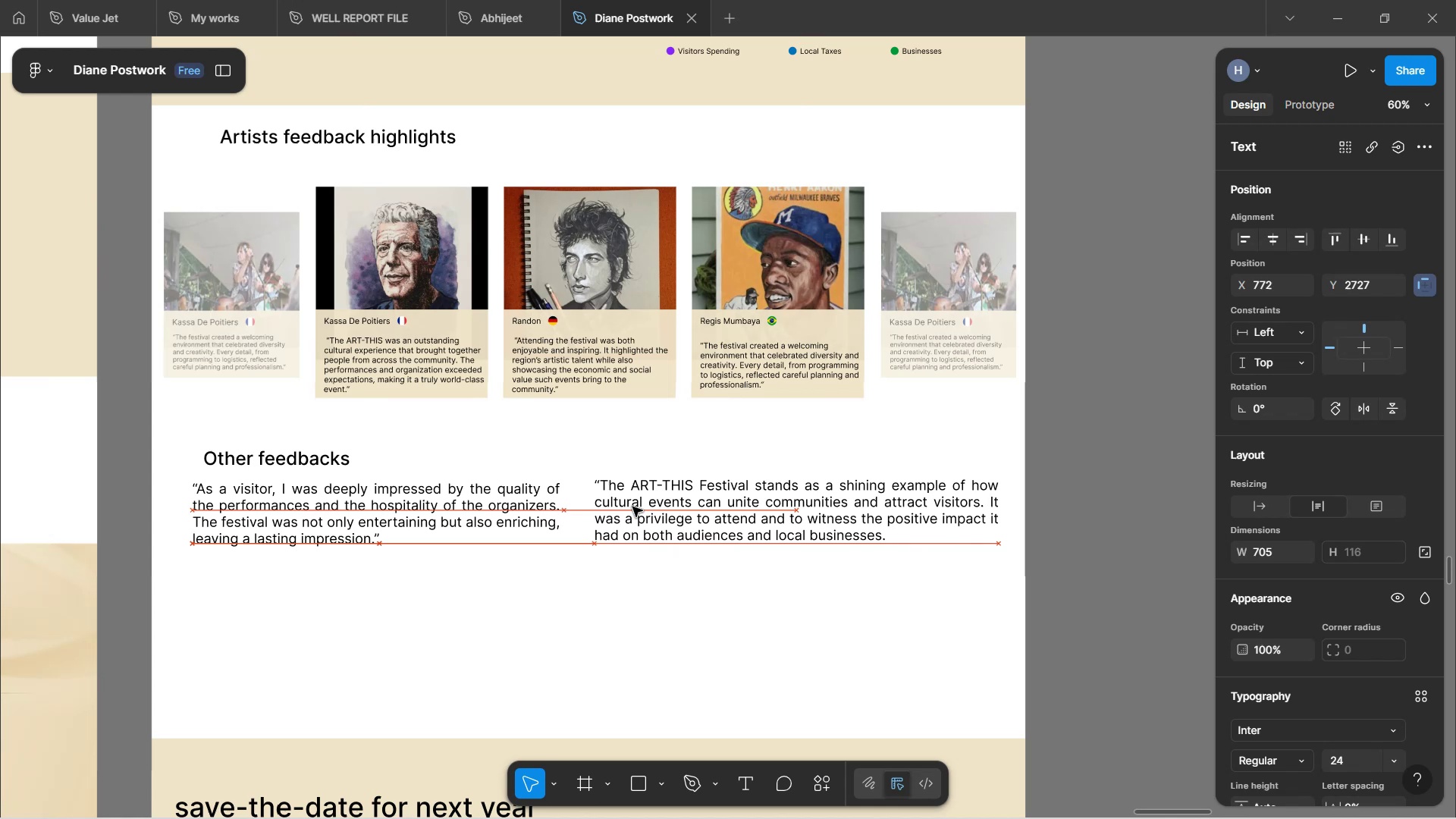 
key(ArrowLeft)
 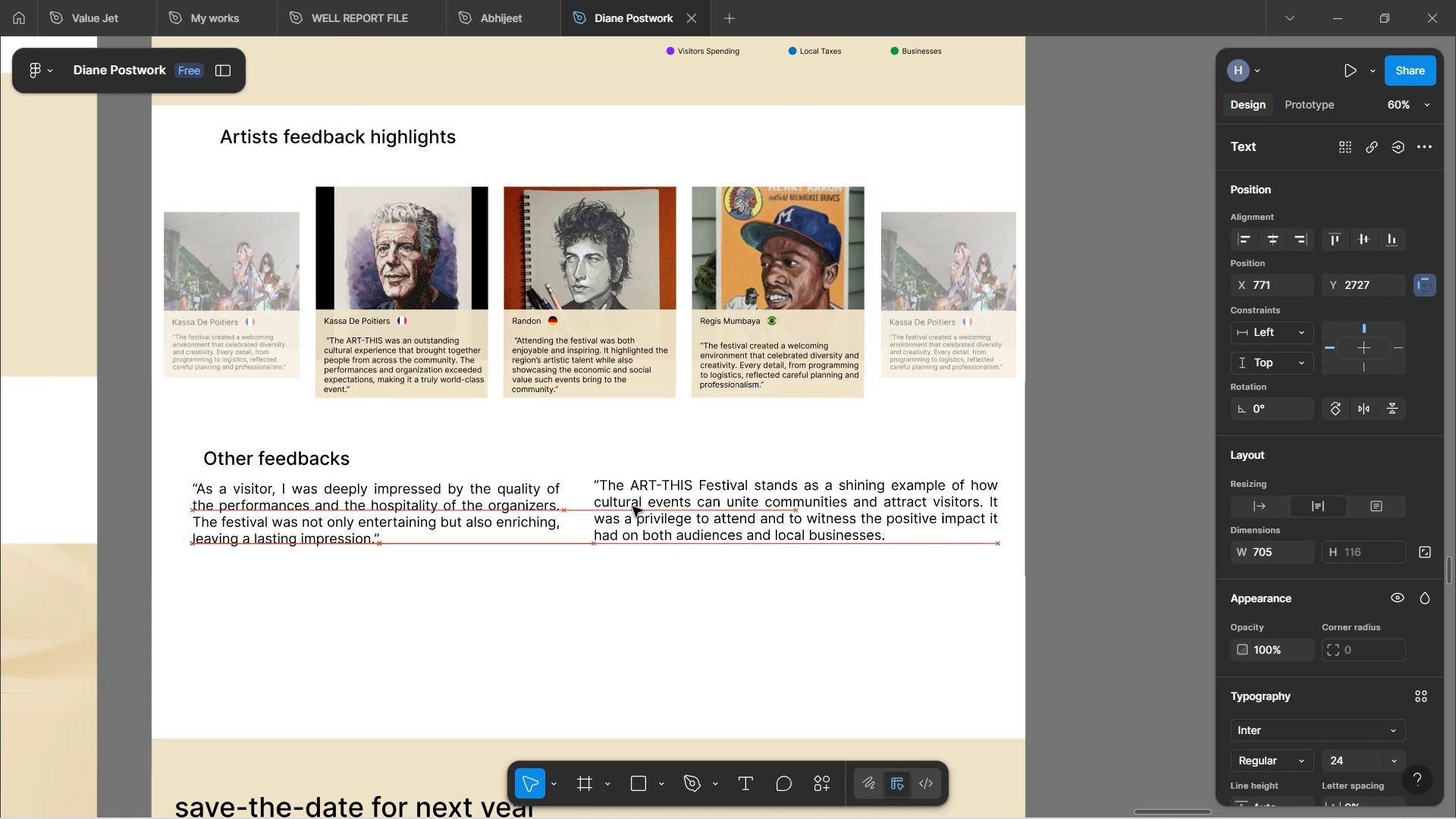 
key(ArrowLeft)
 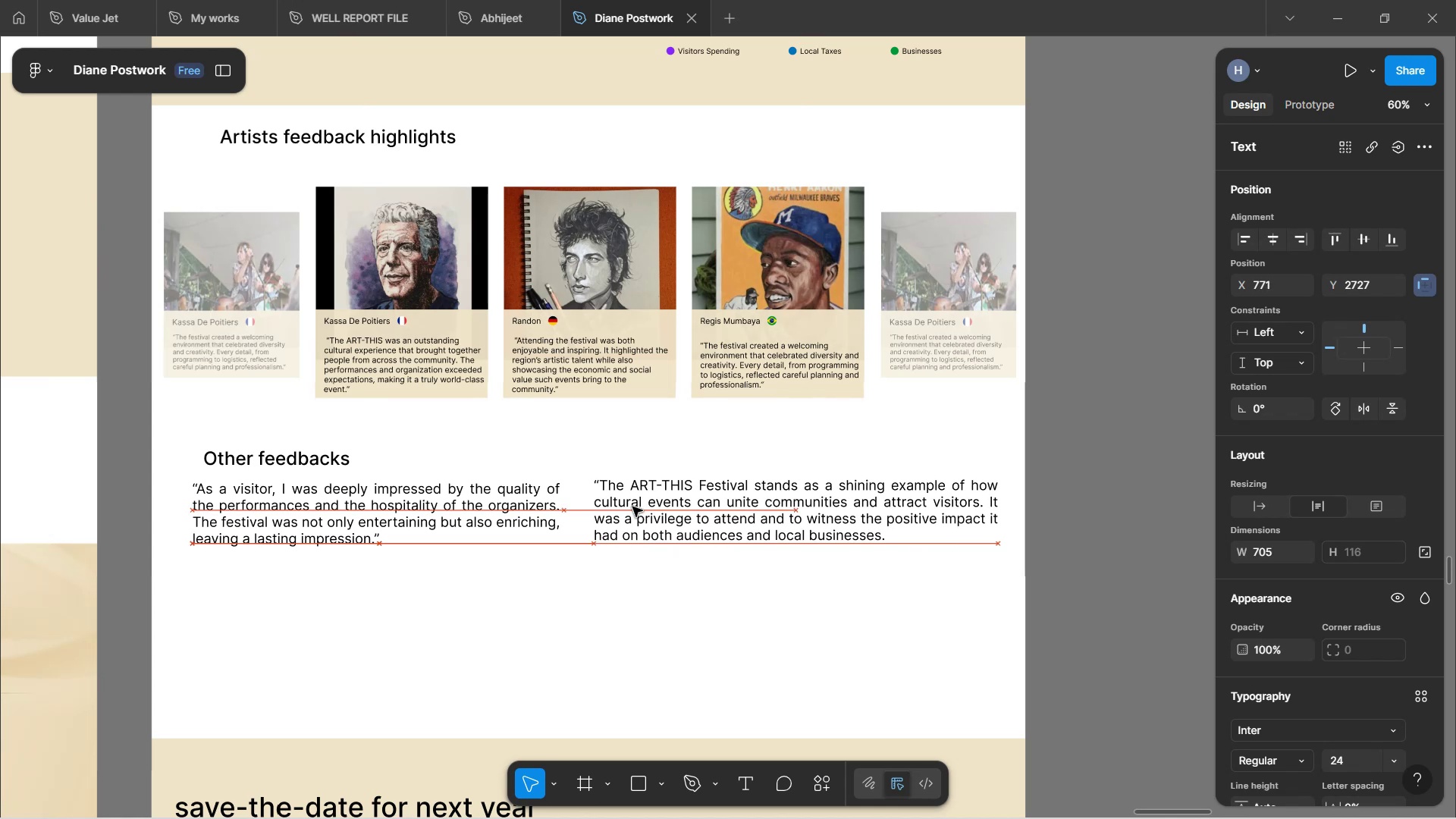 
key(ArrowLeft)
 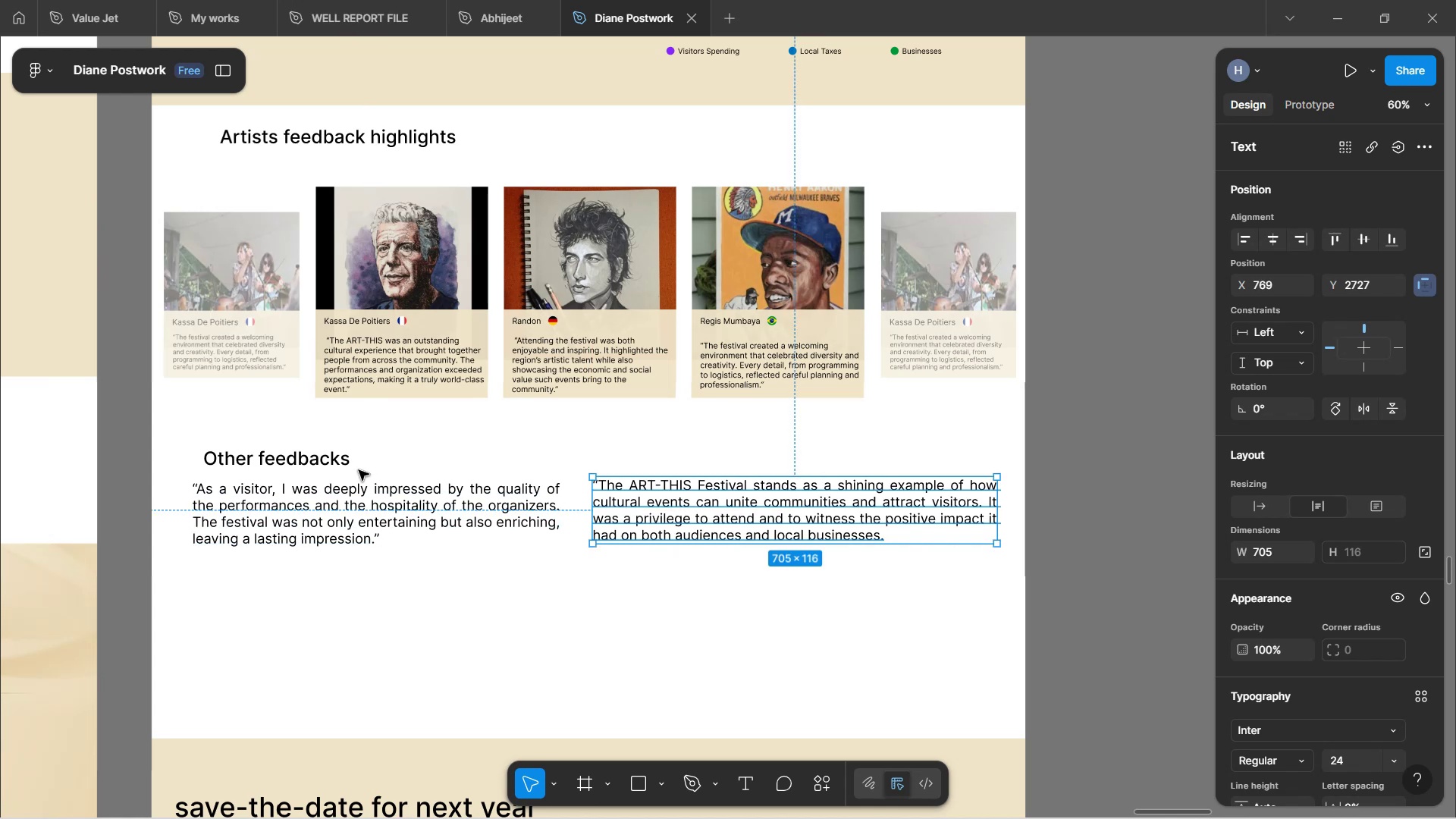 
left_click([337, 470])
 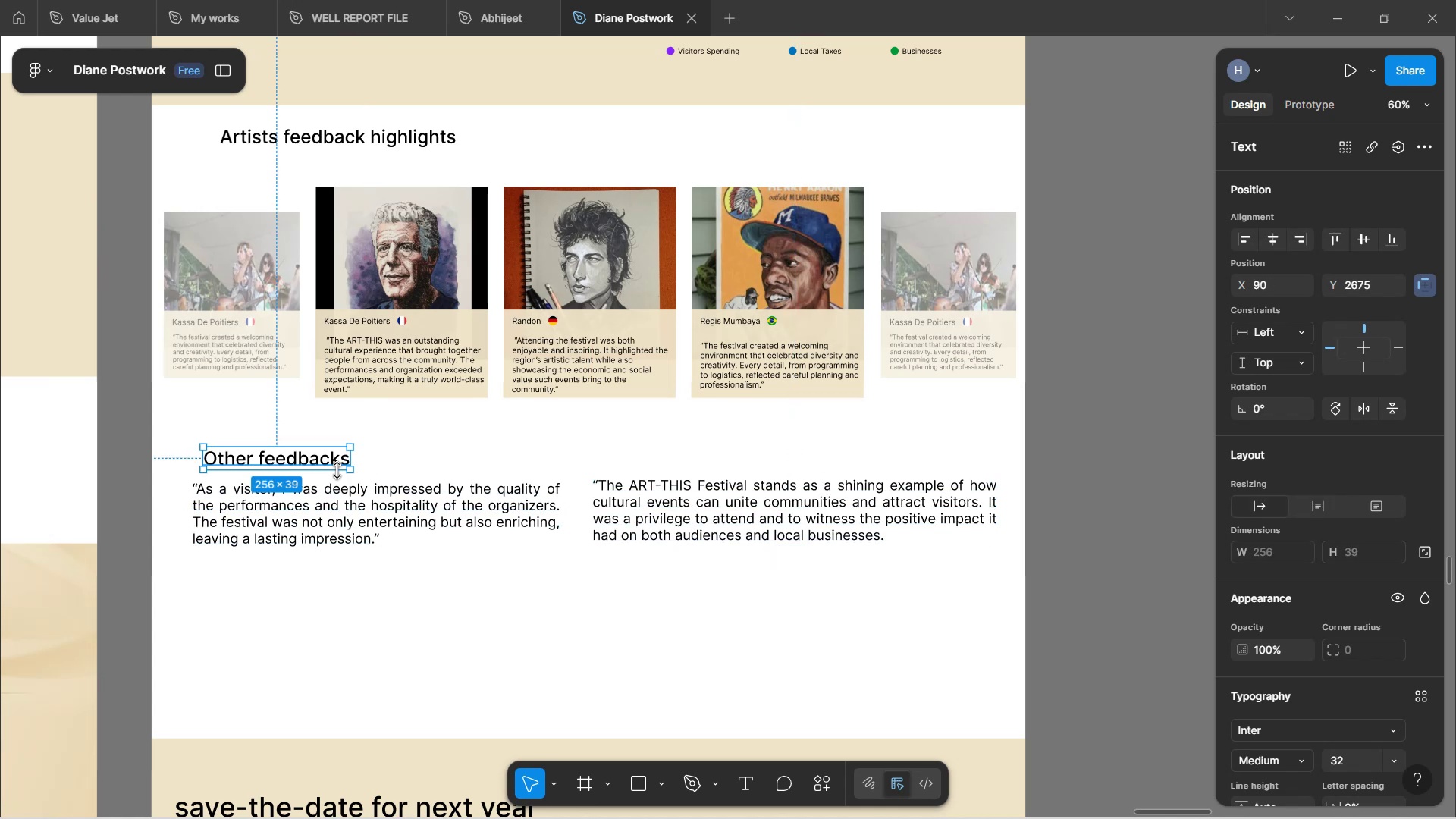 
hold_key(key=ArrowUp, duration=1.05)
 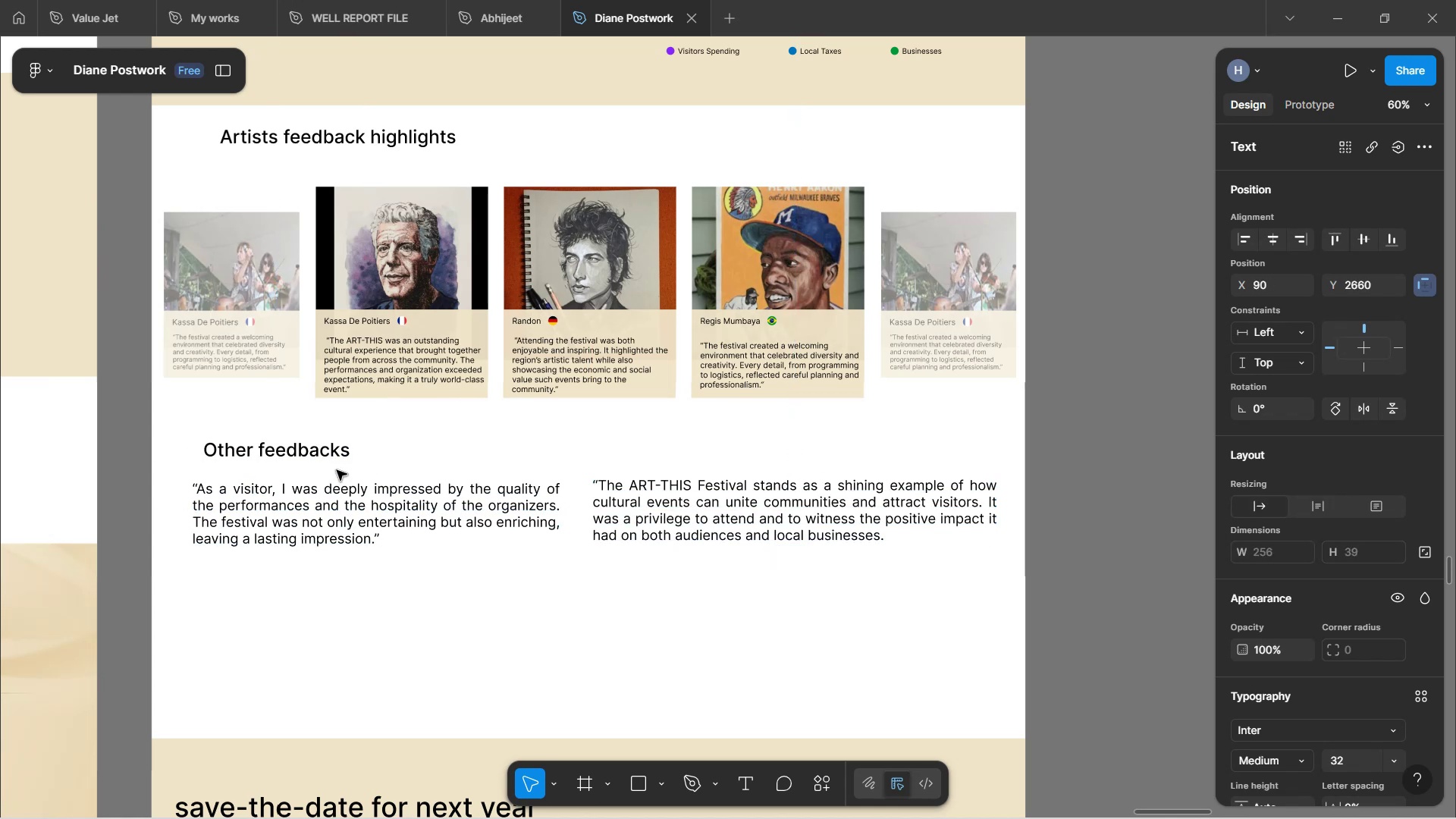 
key(ArrowUp)
 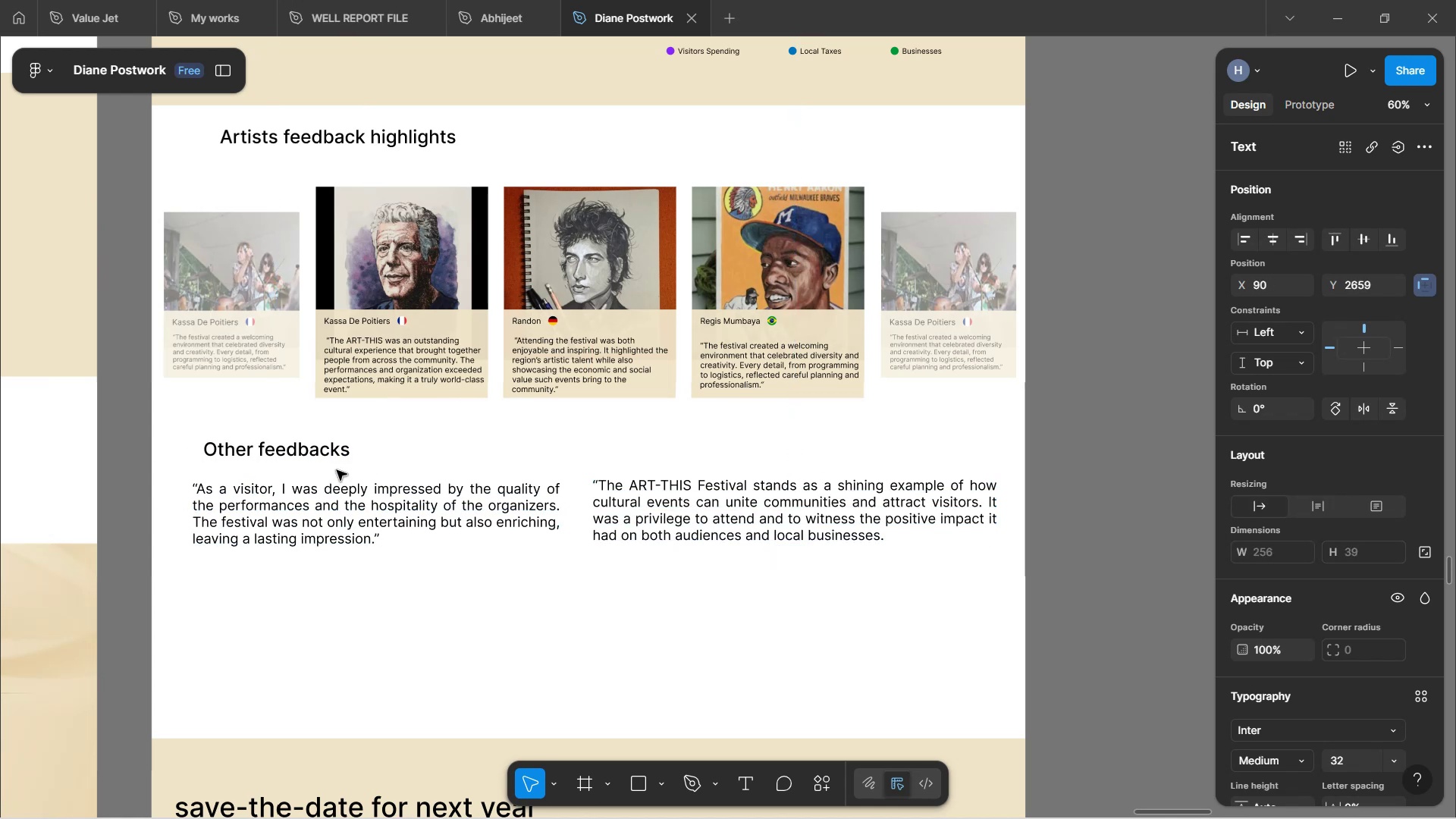 
key(ArrowUp)
 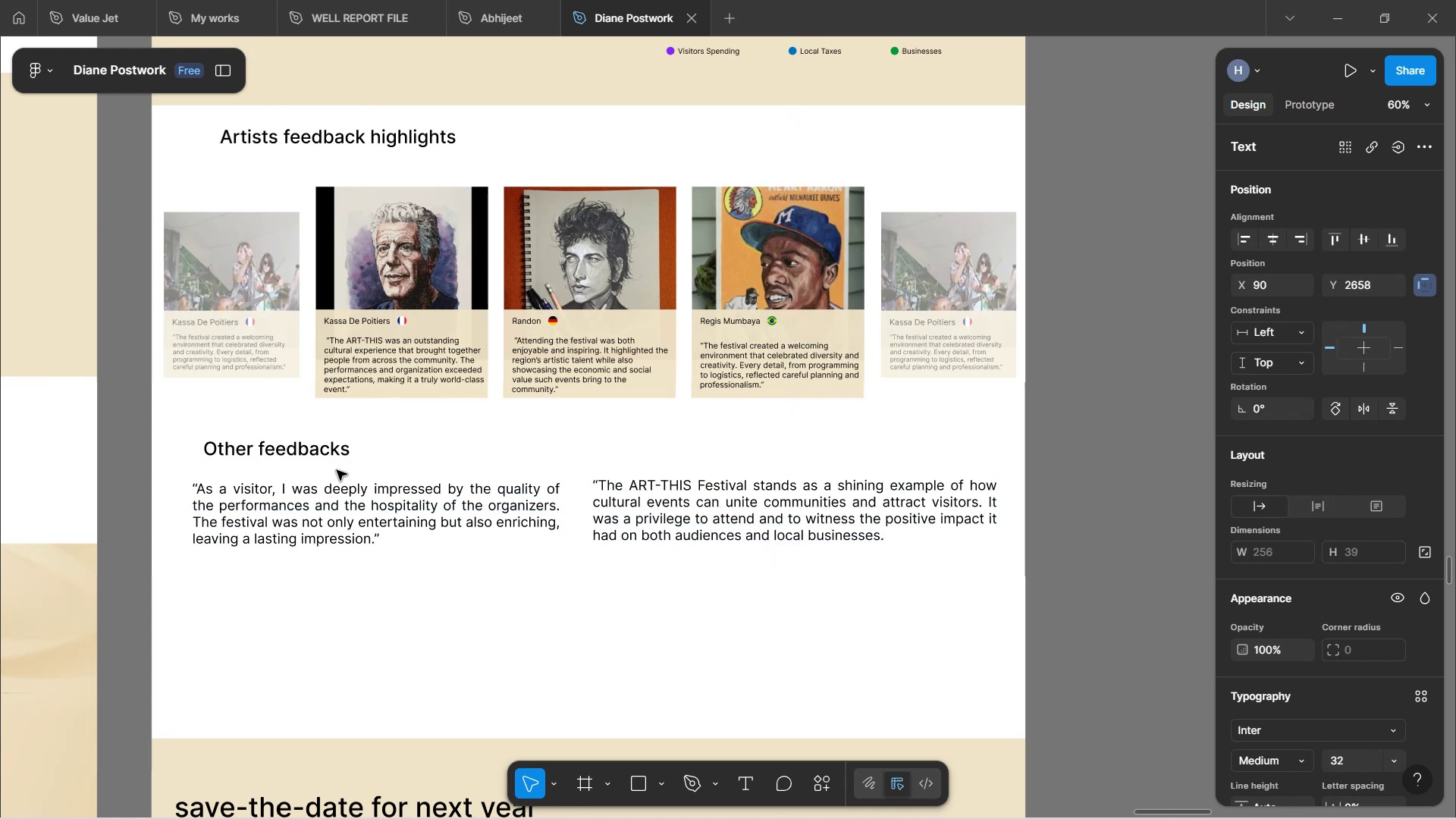 
key(ArrowUp)
 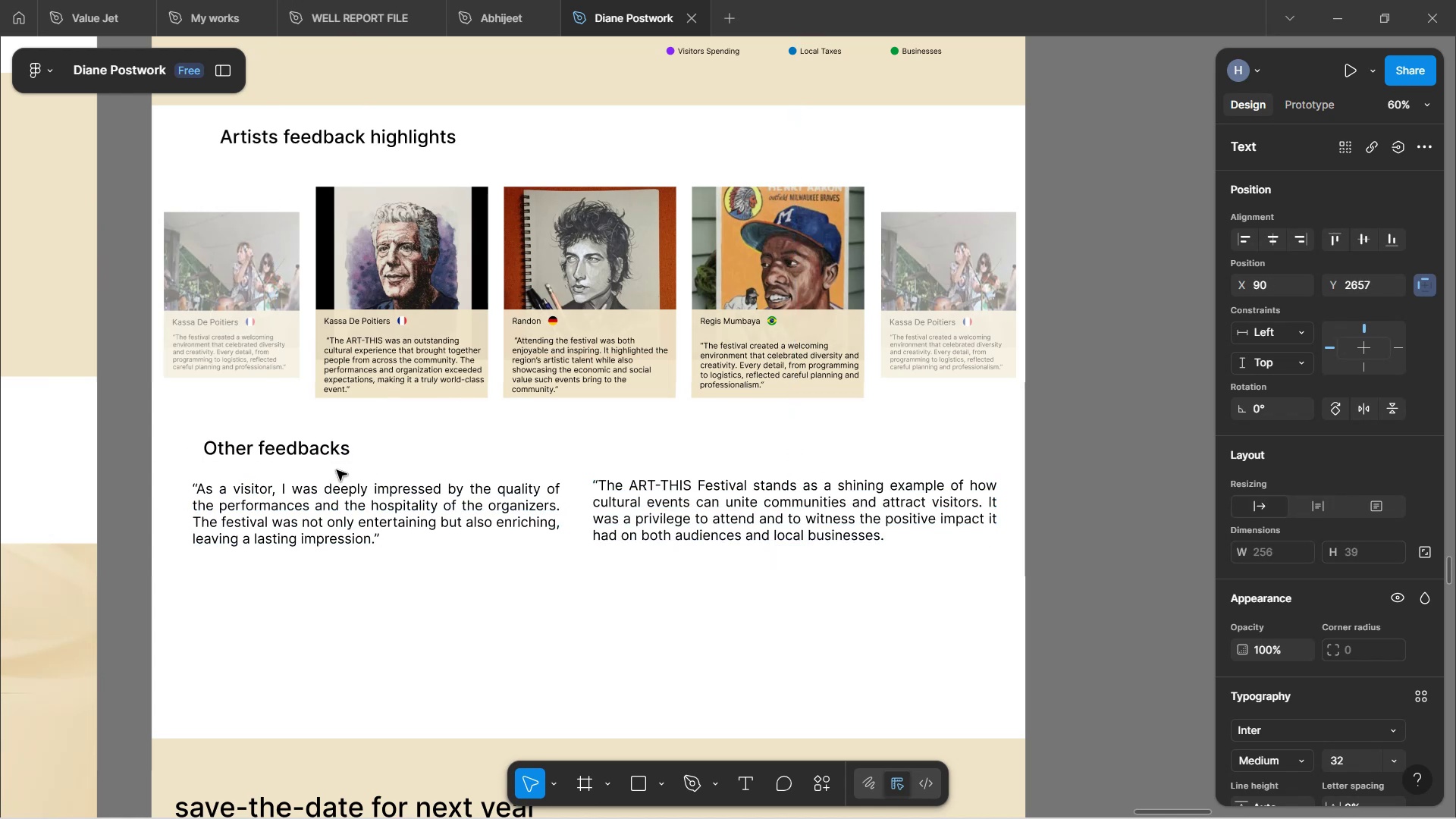 
key(ArrowUp)
 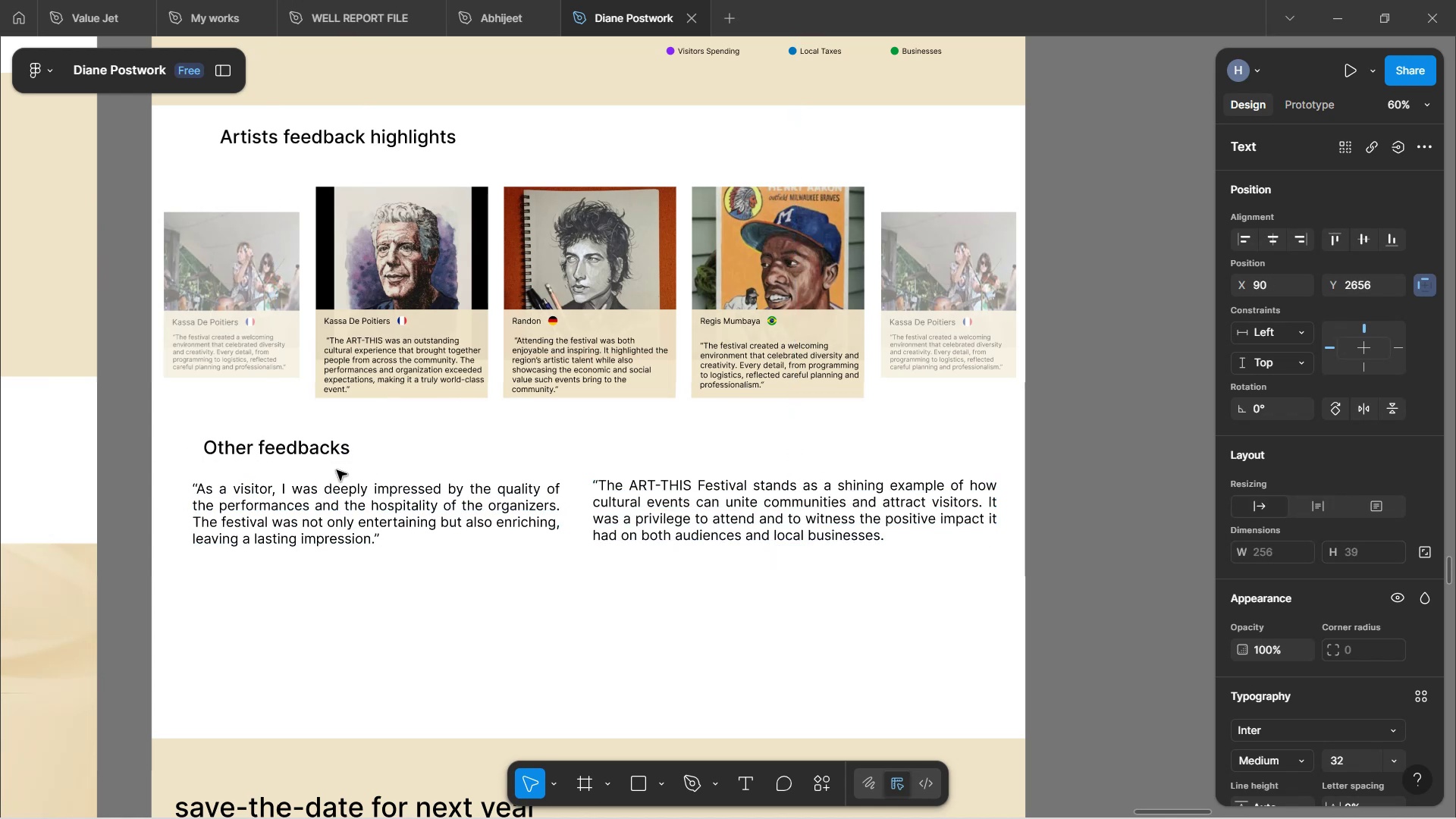 
key(ArrowUp)
 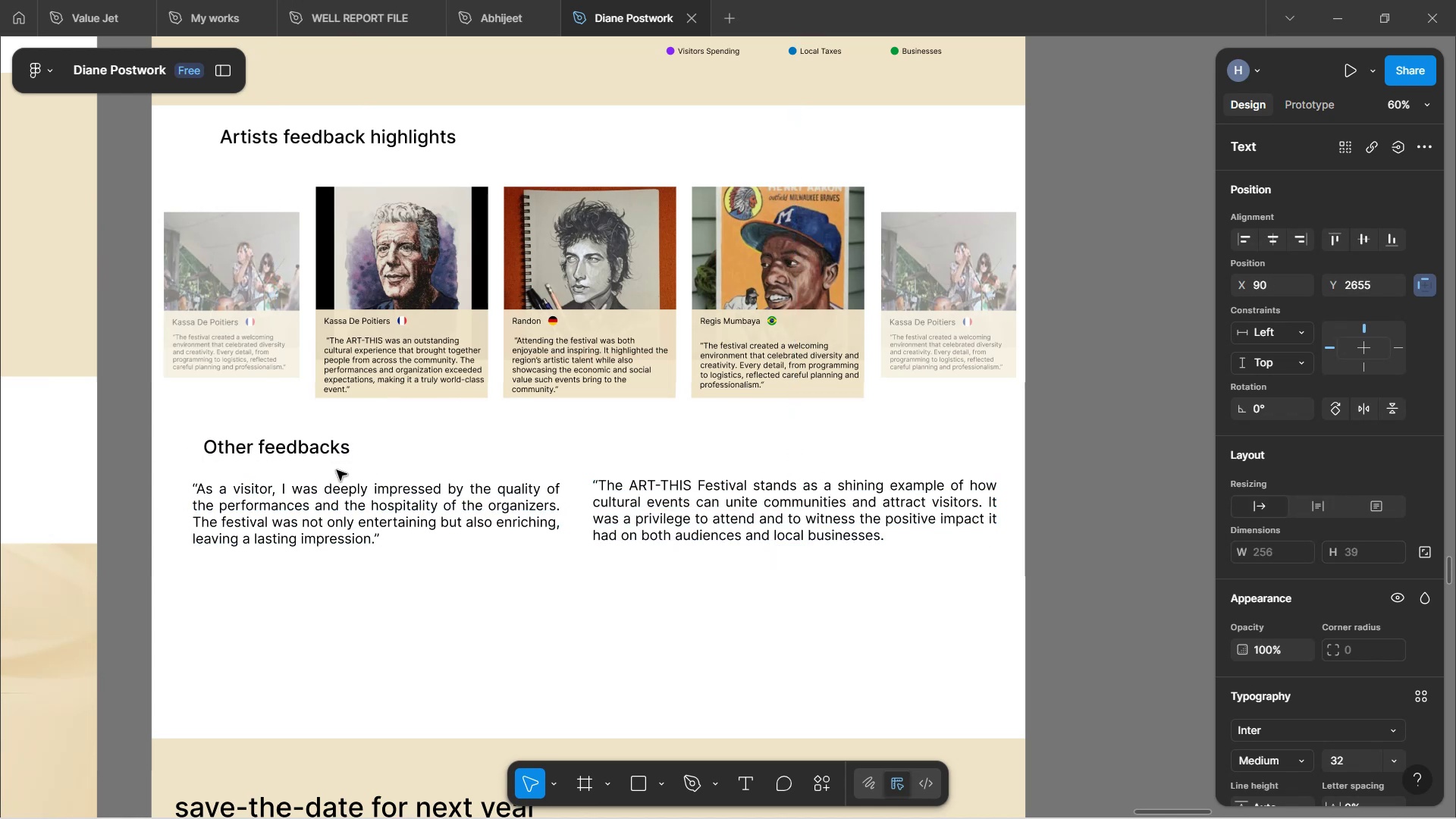 
key(ArrowUp)
 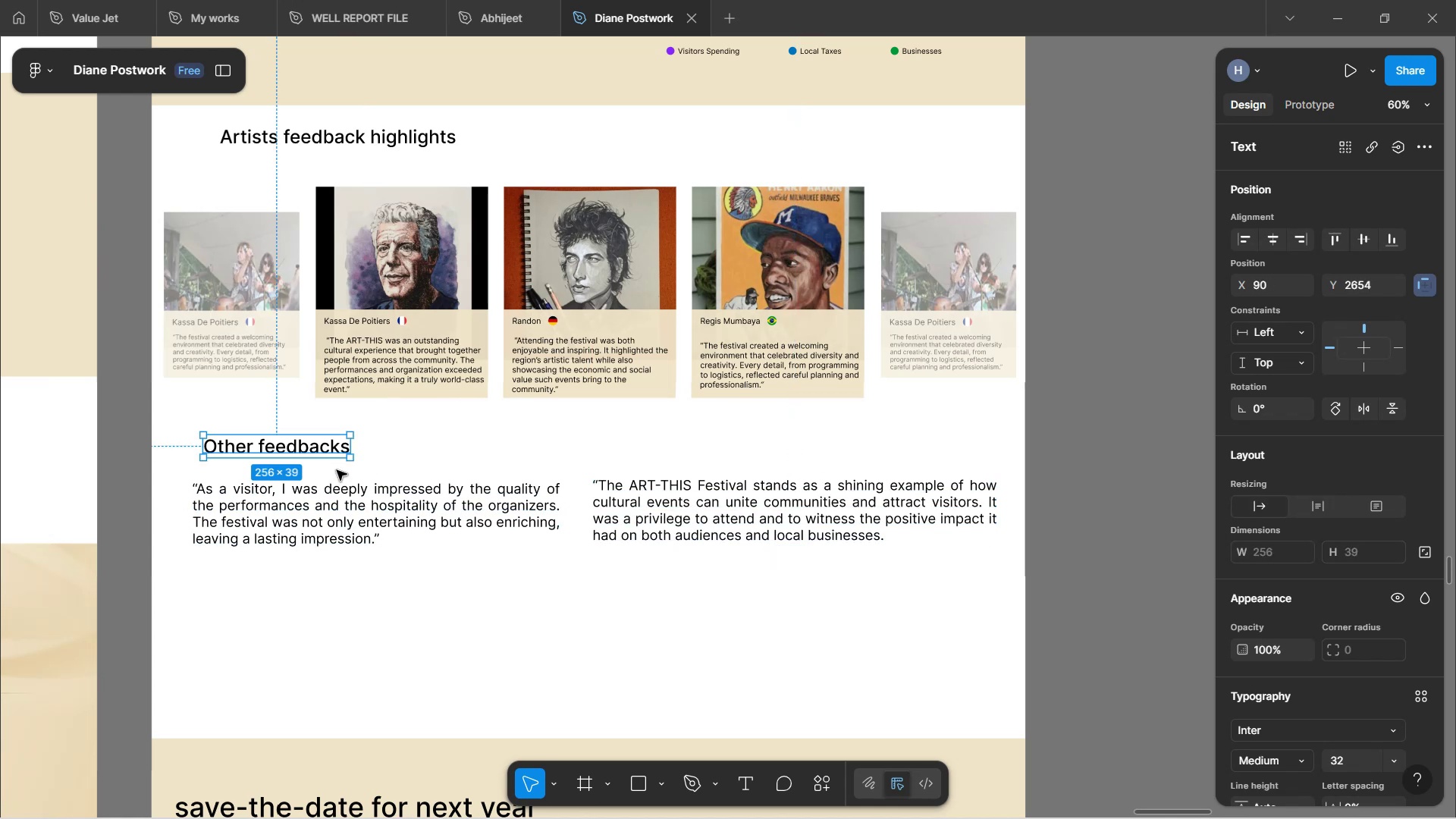 
left_click([340, 494])
 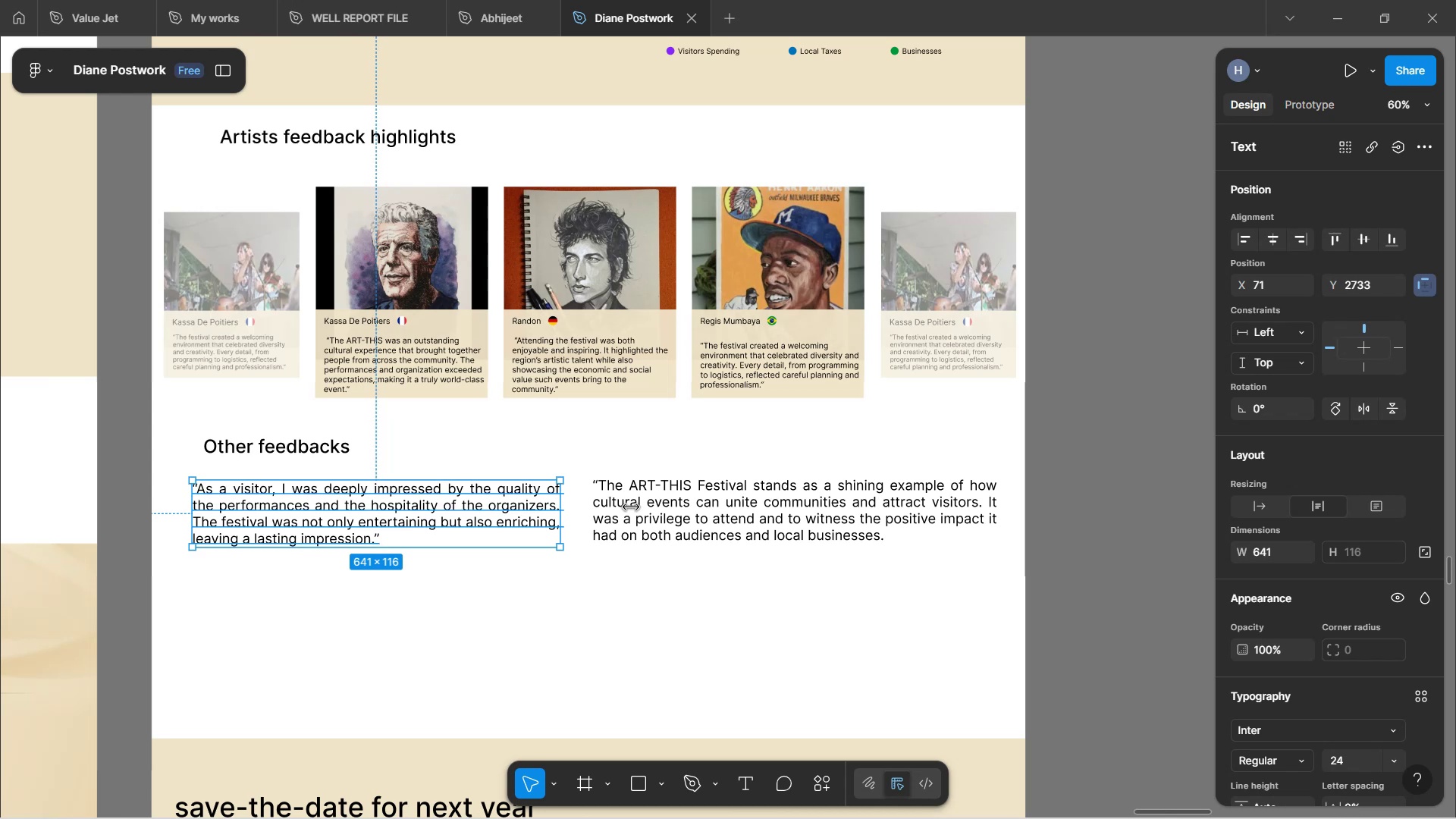 
hold_key(key=ShiftLeft, duration=0.69)
left_click([679, 488])
 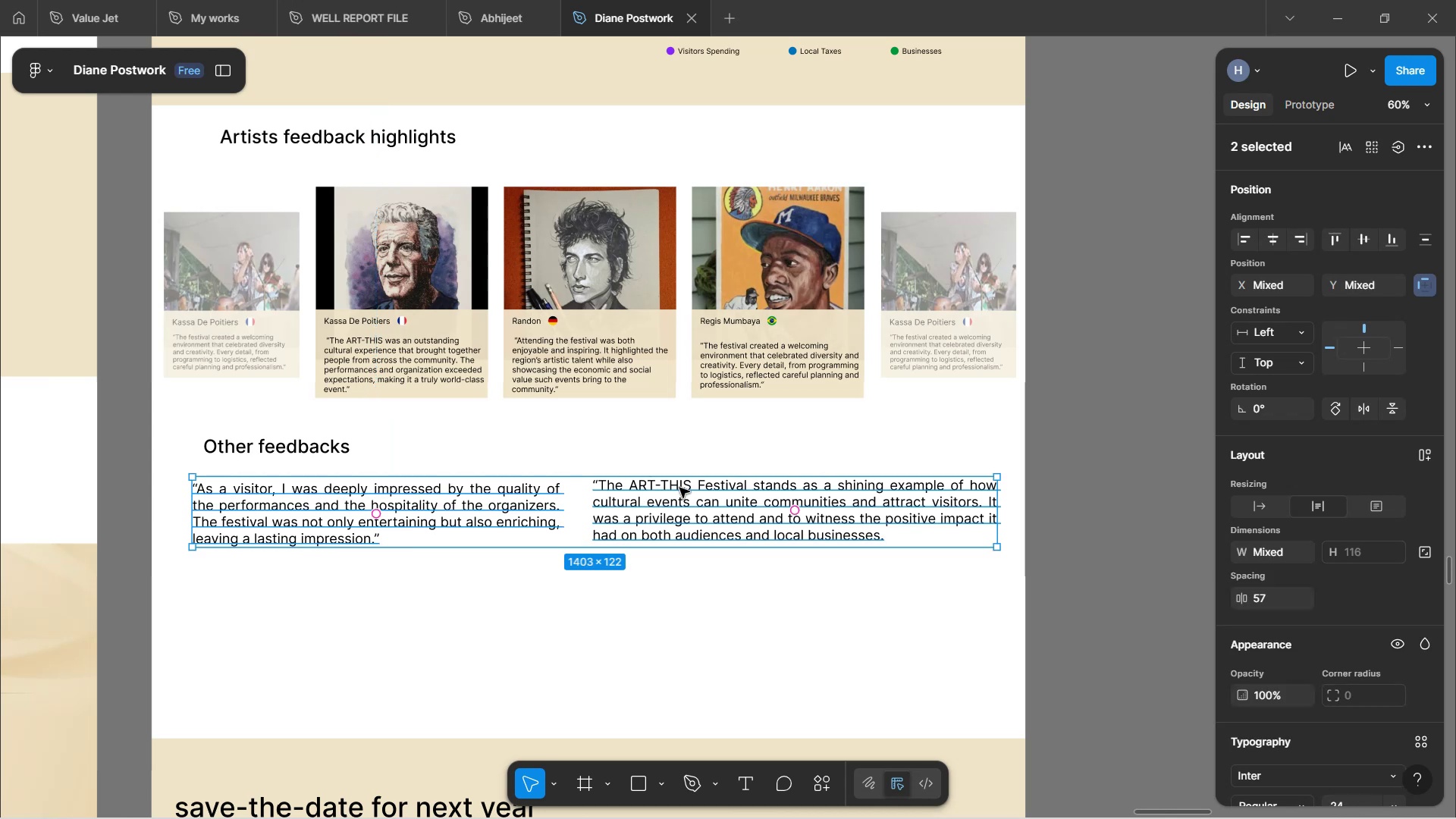 
hold_key(key=ArrowUp, duration=0.99)
 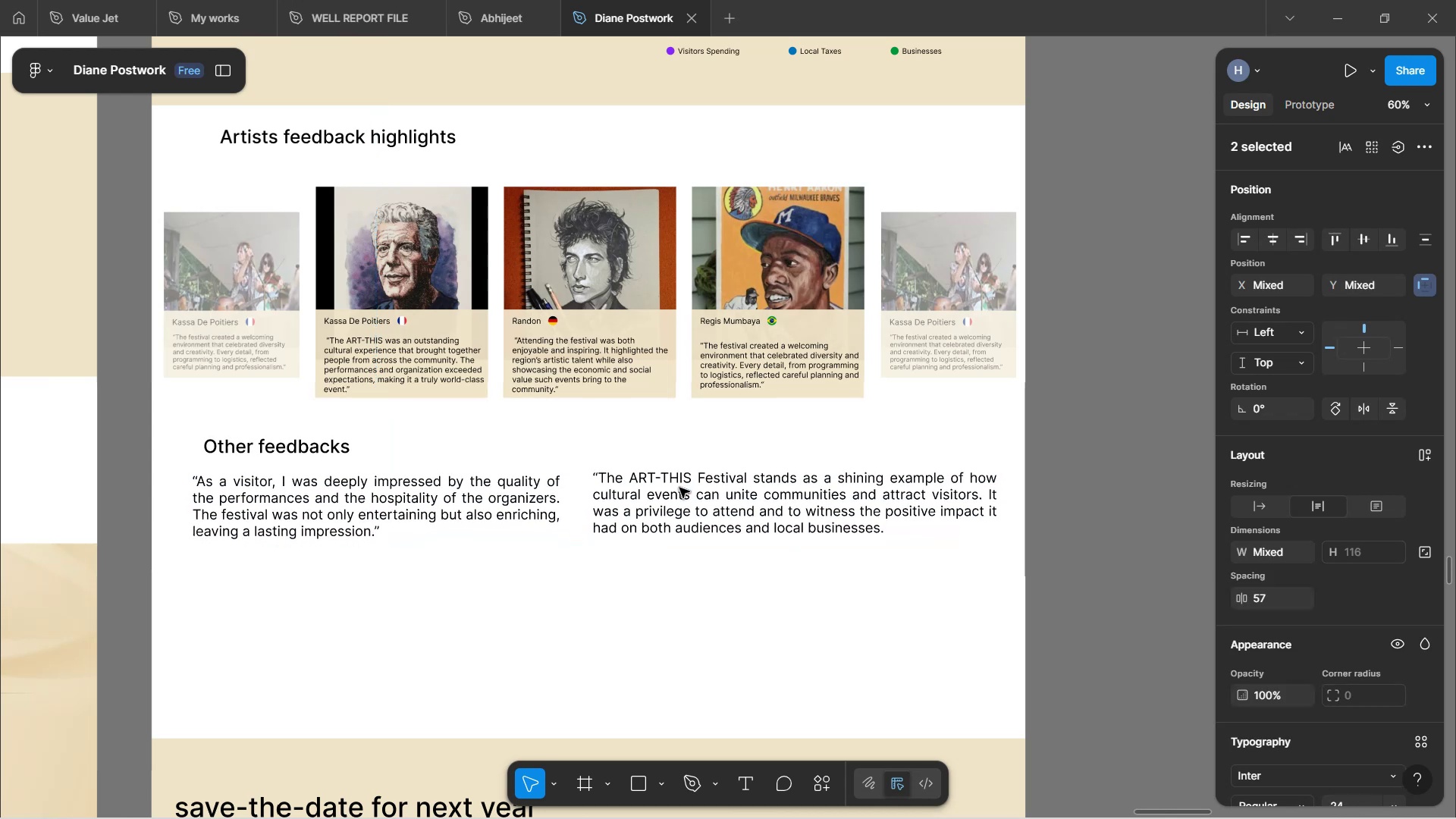 
key(ArrowUp)
 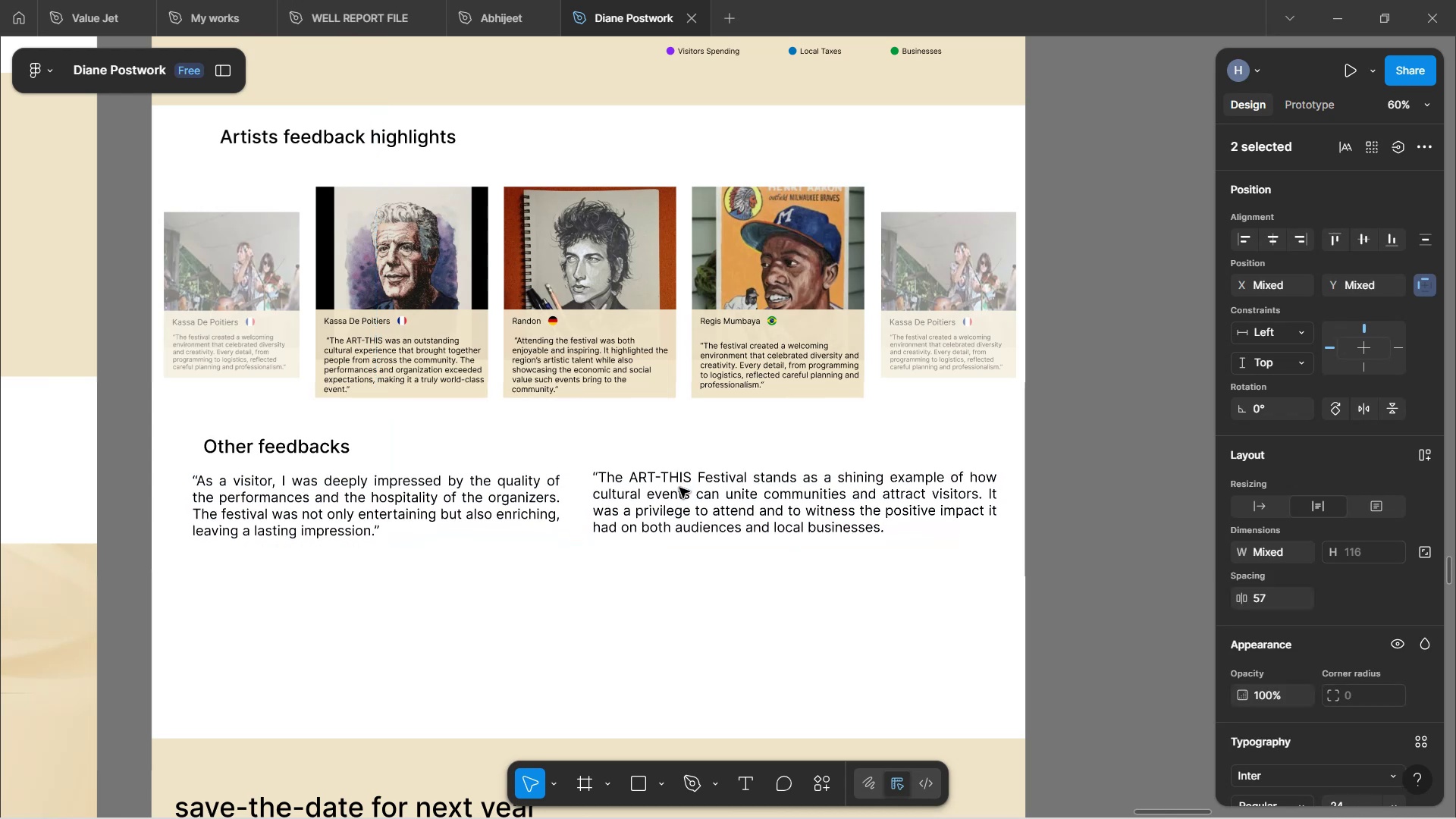 
key(ArrowUp)
 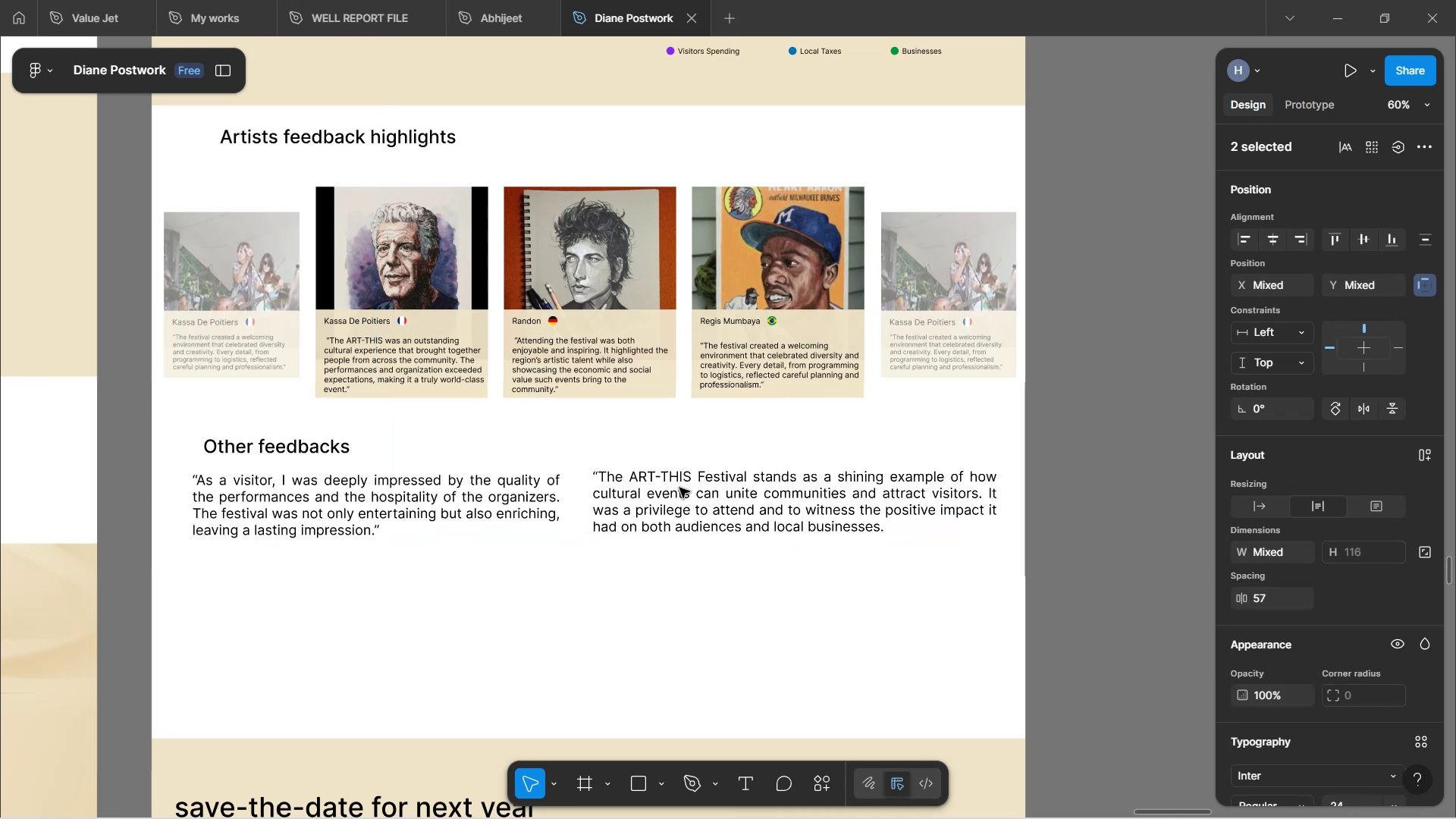 
key(ArrowUp)
 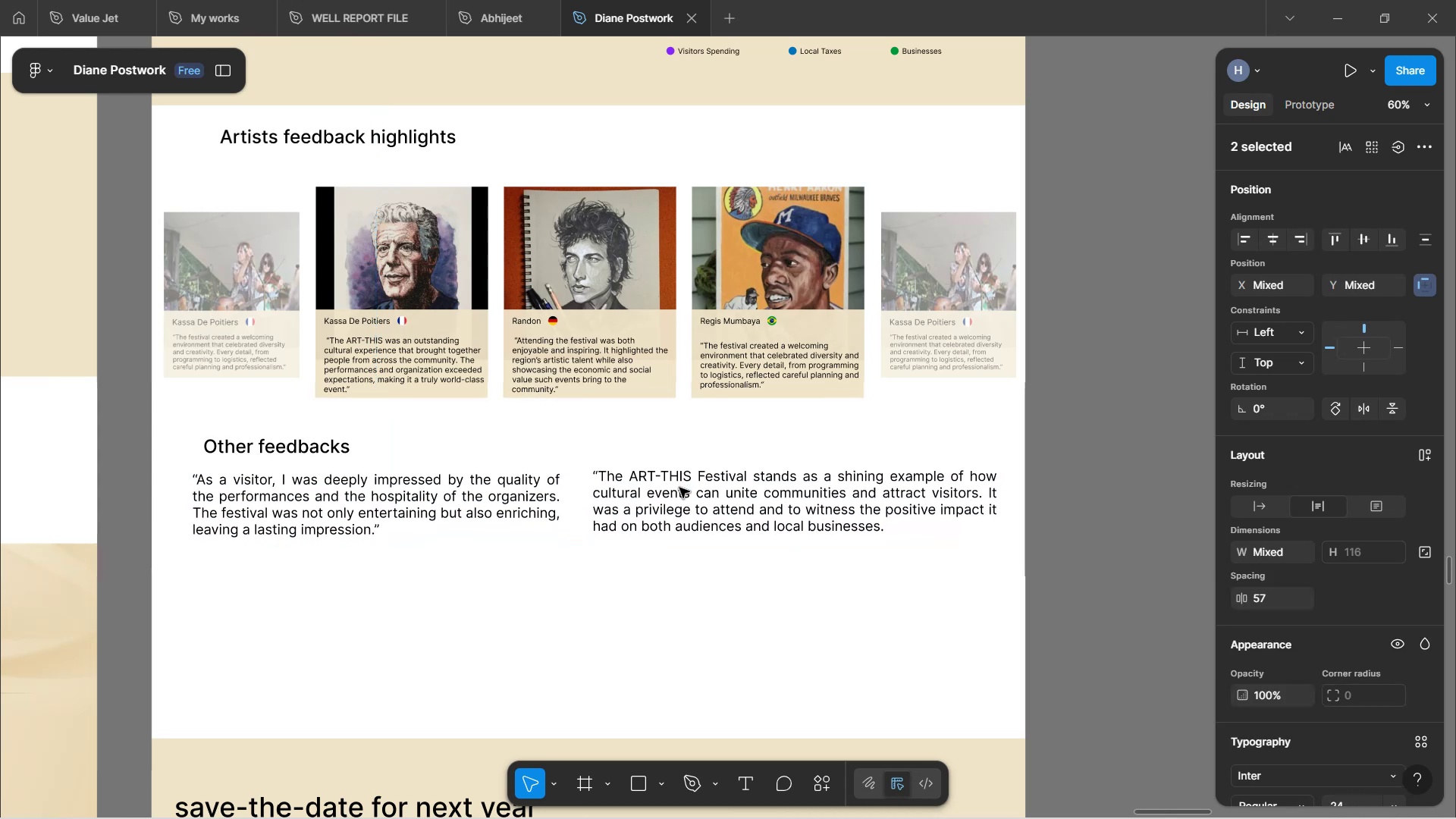 
key(ArrowUp)
 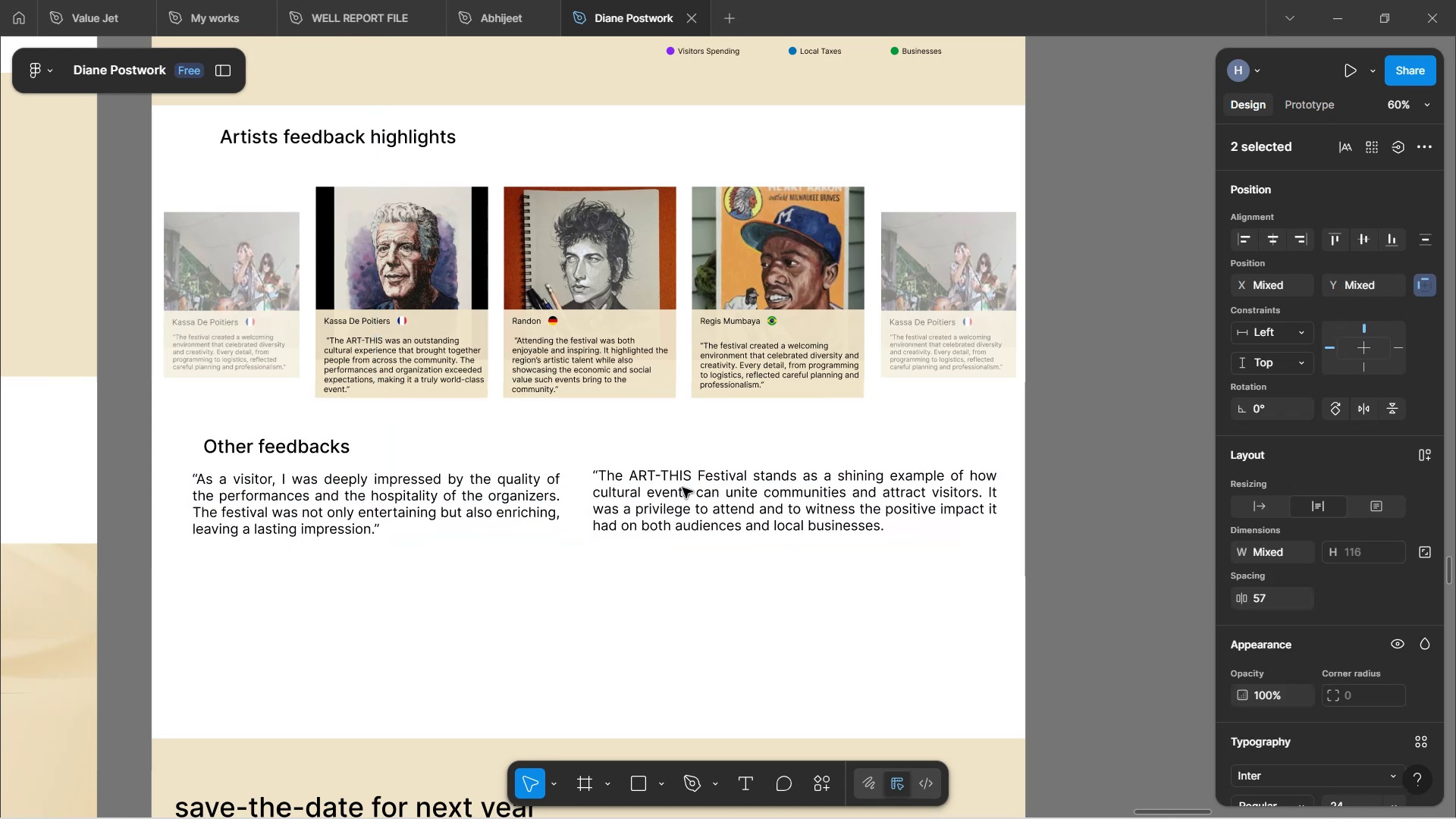 
left_click([785, 588])
 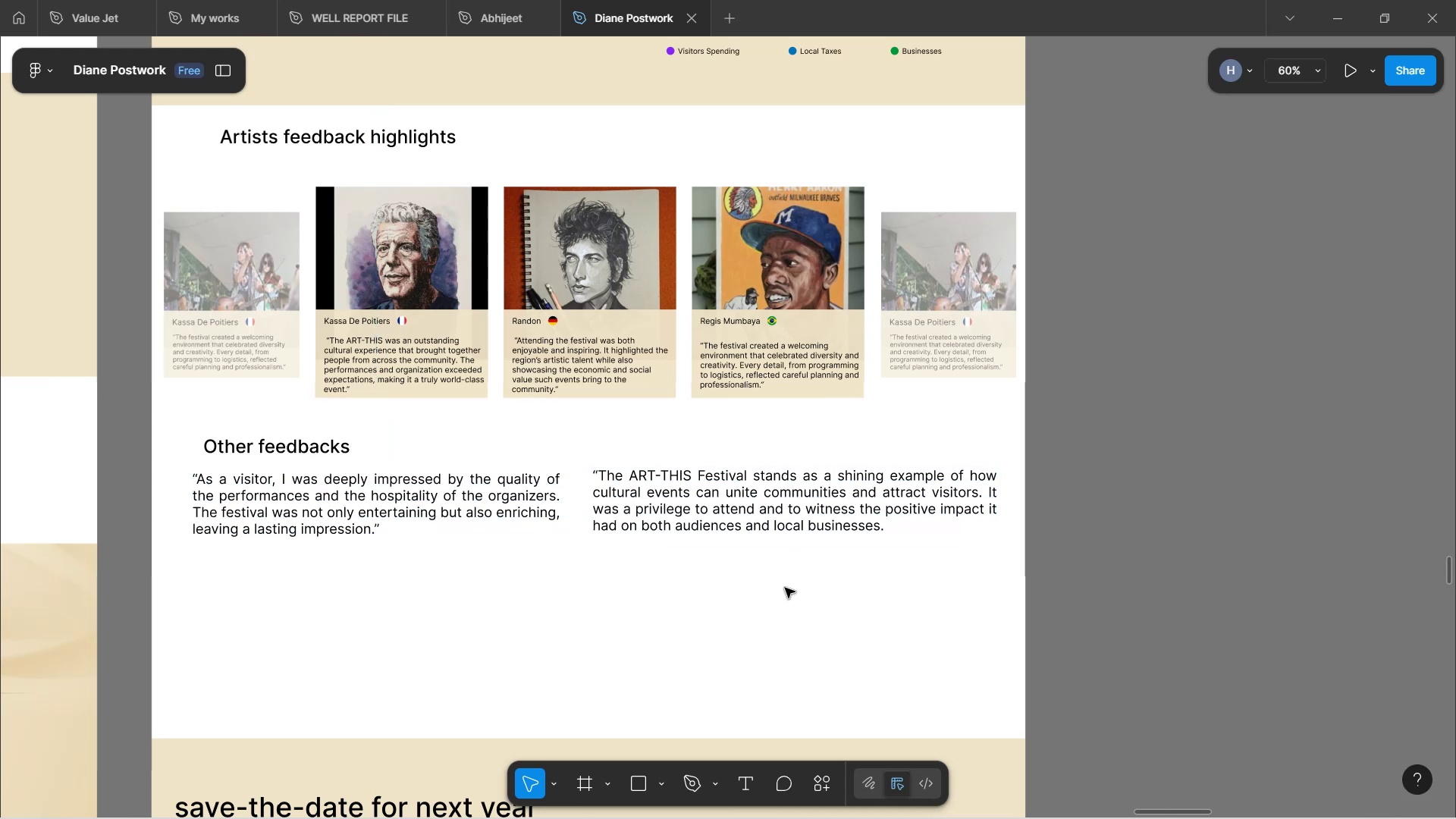 
hold_key(key=ControlLeft, duration=0.84)
scroll: coordinate [785, 588], scroll_direction: down, amount: 5.0
 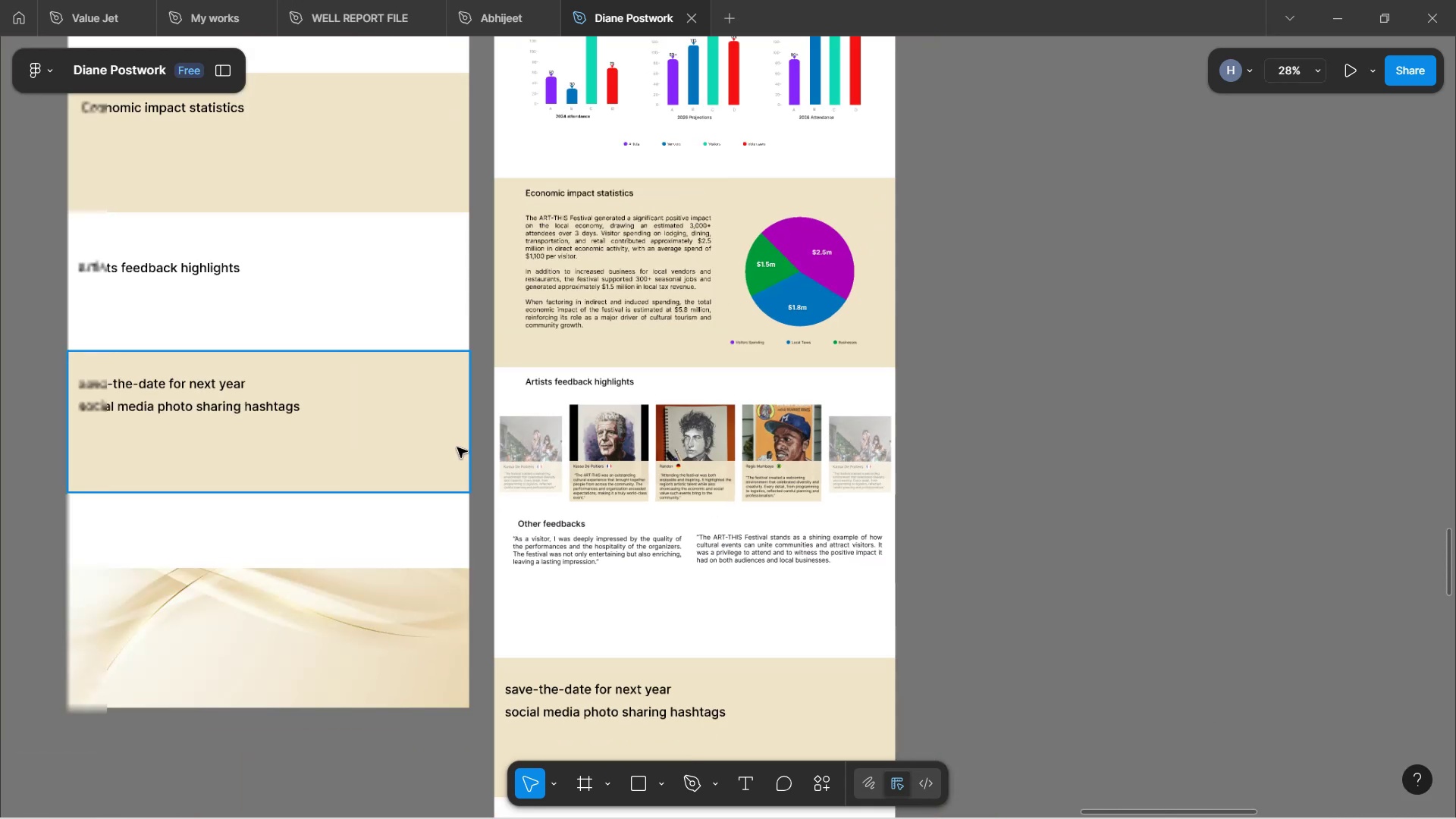 
scroll: coordinate [471, 394], scroll_direction: up, amount: 23.0
 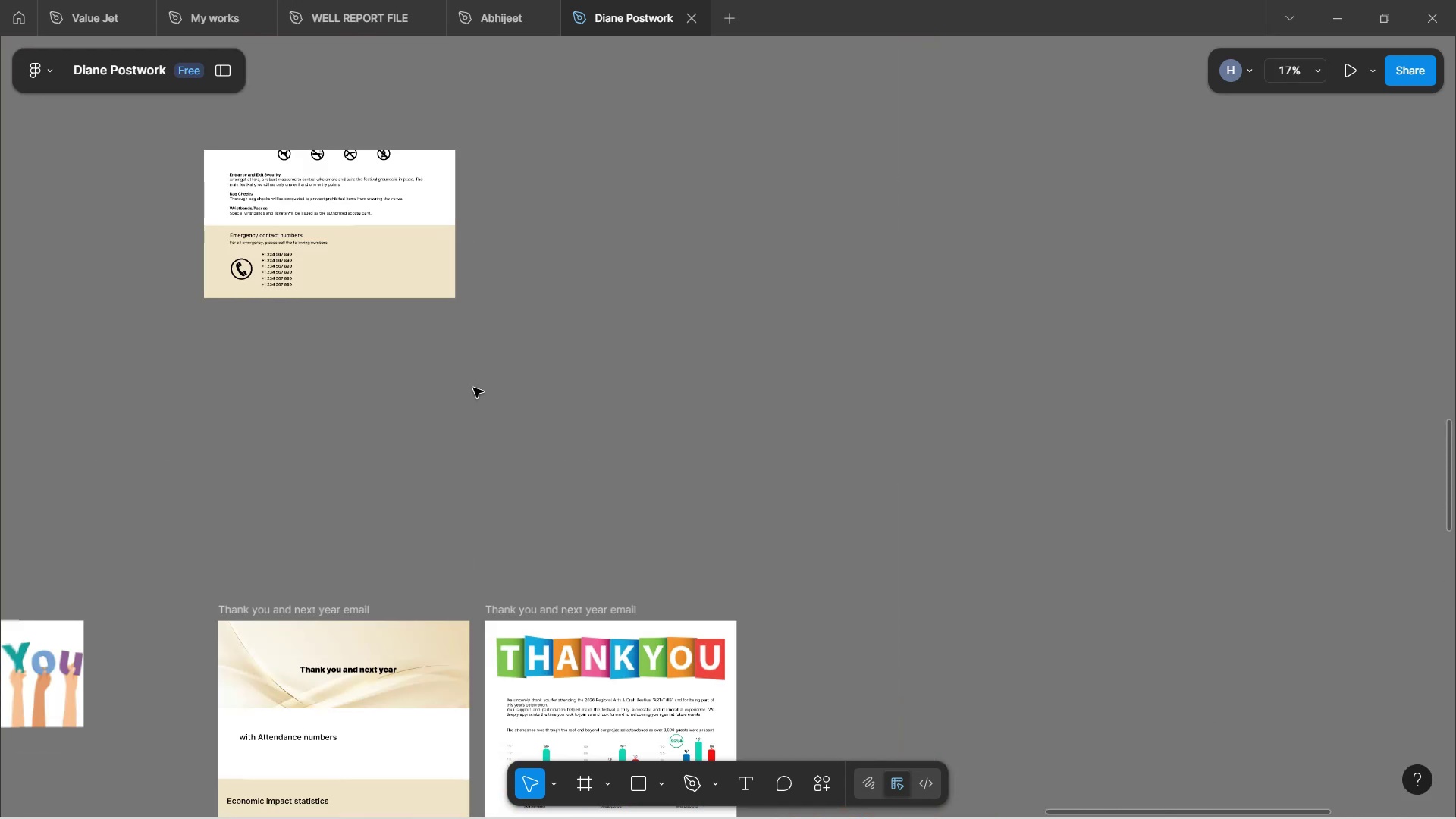 
hold_key(key=ControlLeft, duration=0.5)
 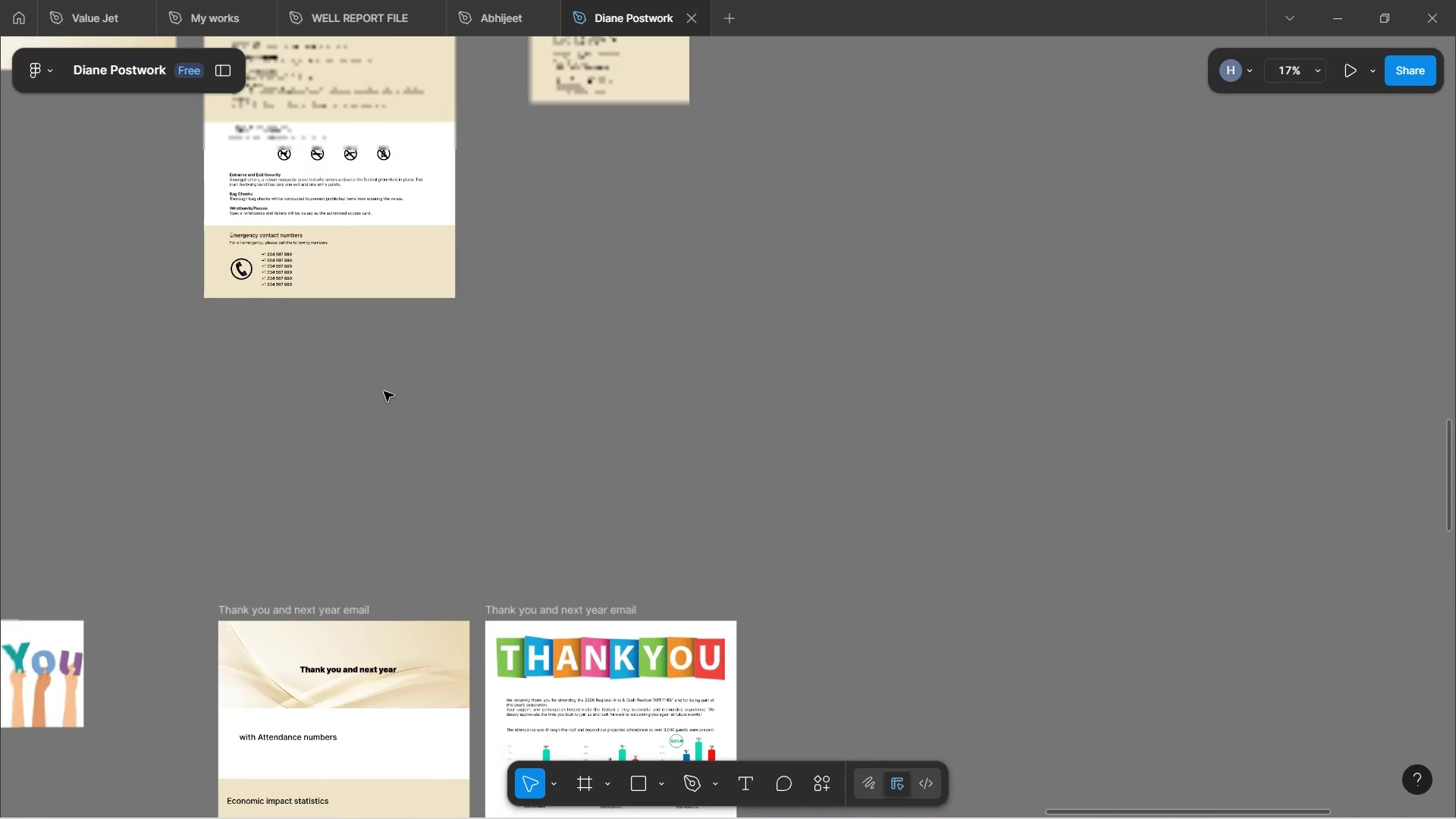 
left_click([384, 391])
 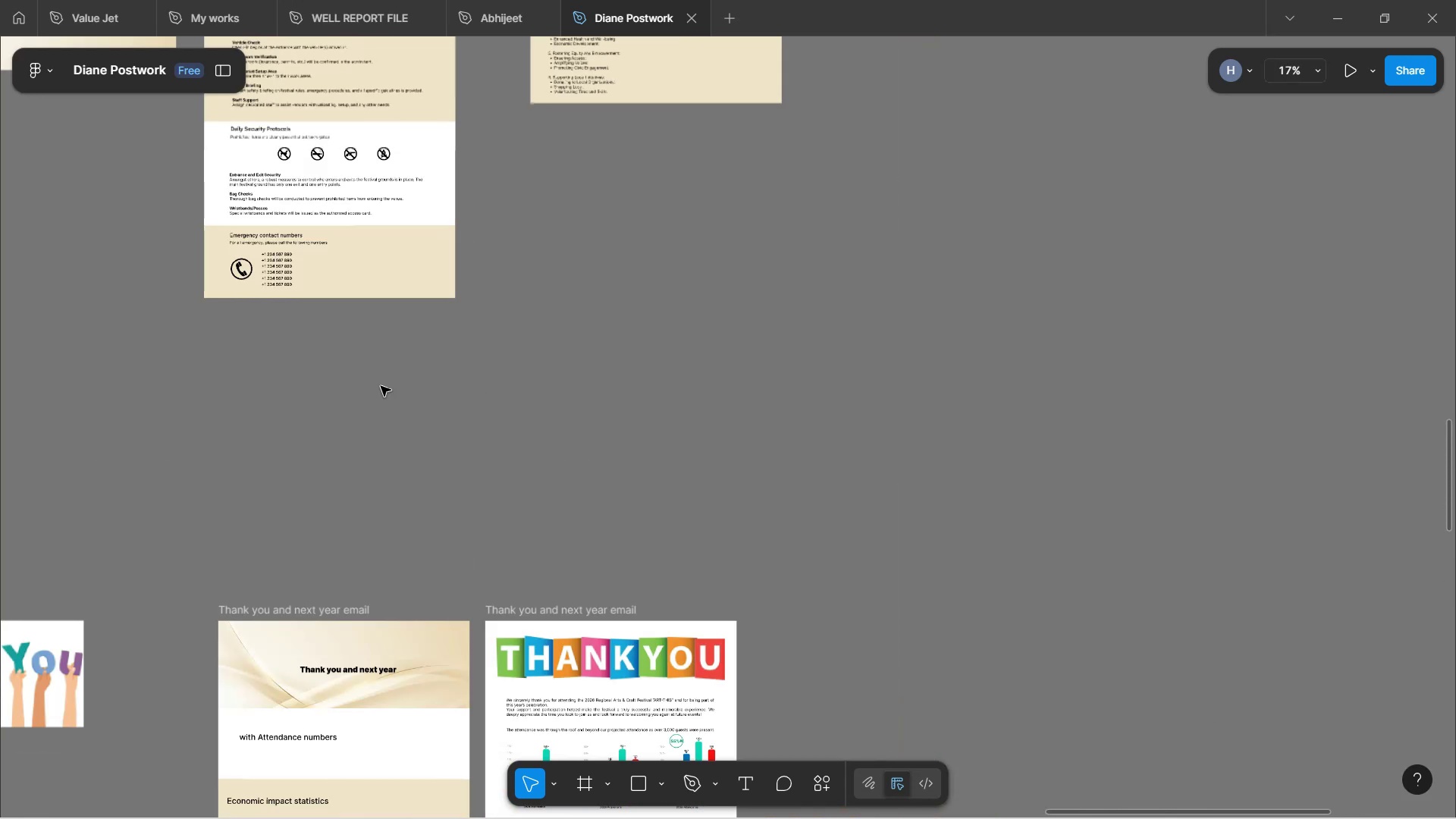 
scroll: coordinate [359, 371], scroll_direction: up, amount: 13.0
 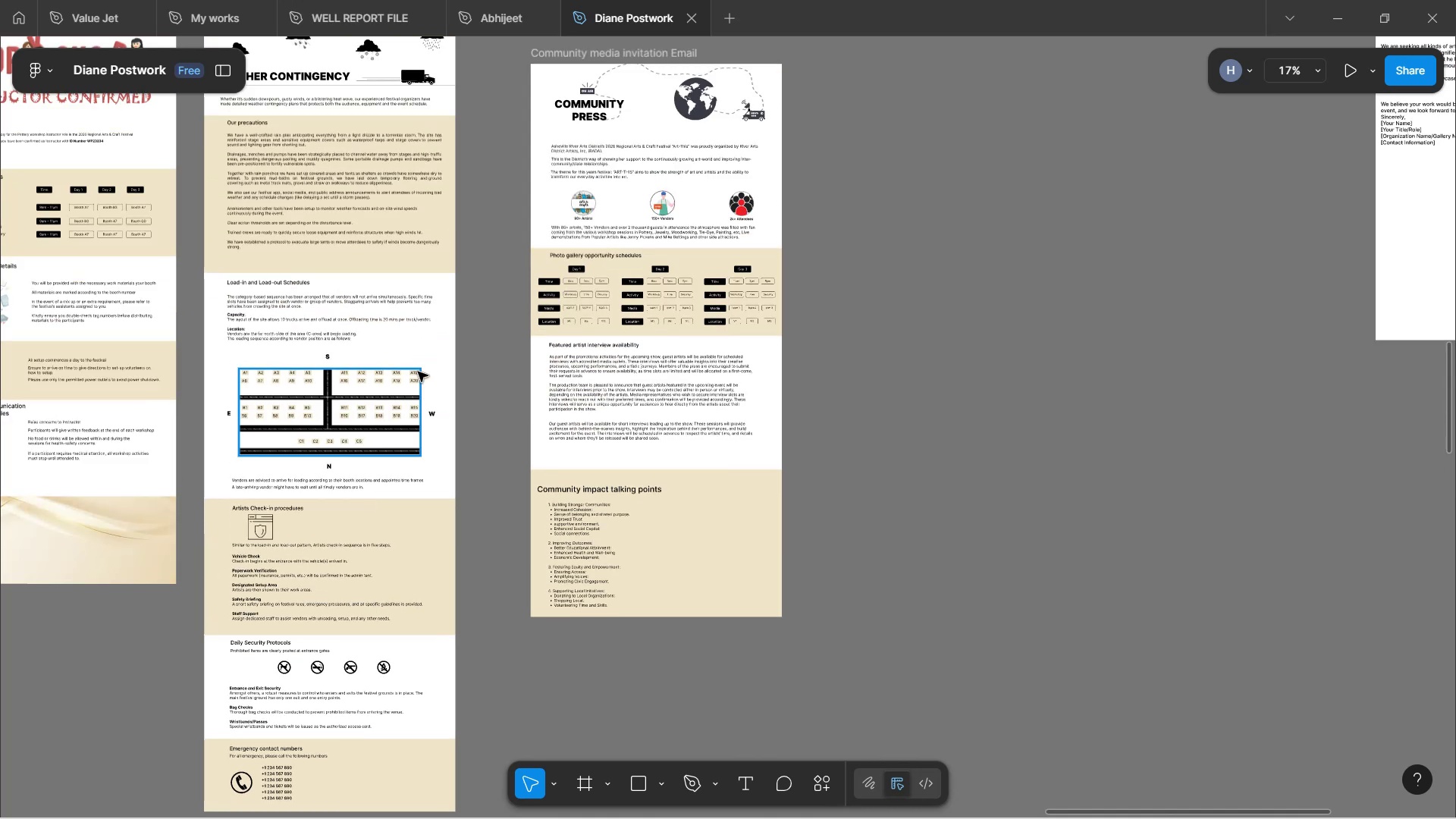 
hold_key(key=ControlLeft, duration=1.53)
scroll: coordinate [701, 309], scroll_direction: up, amount: 13.0
 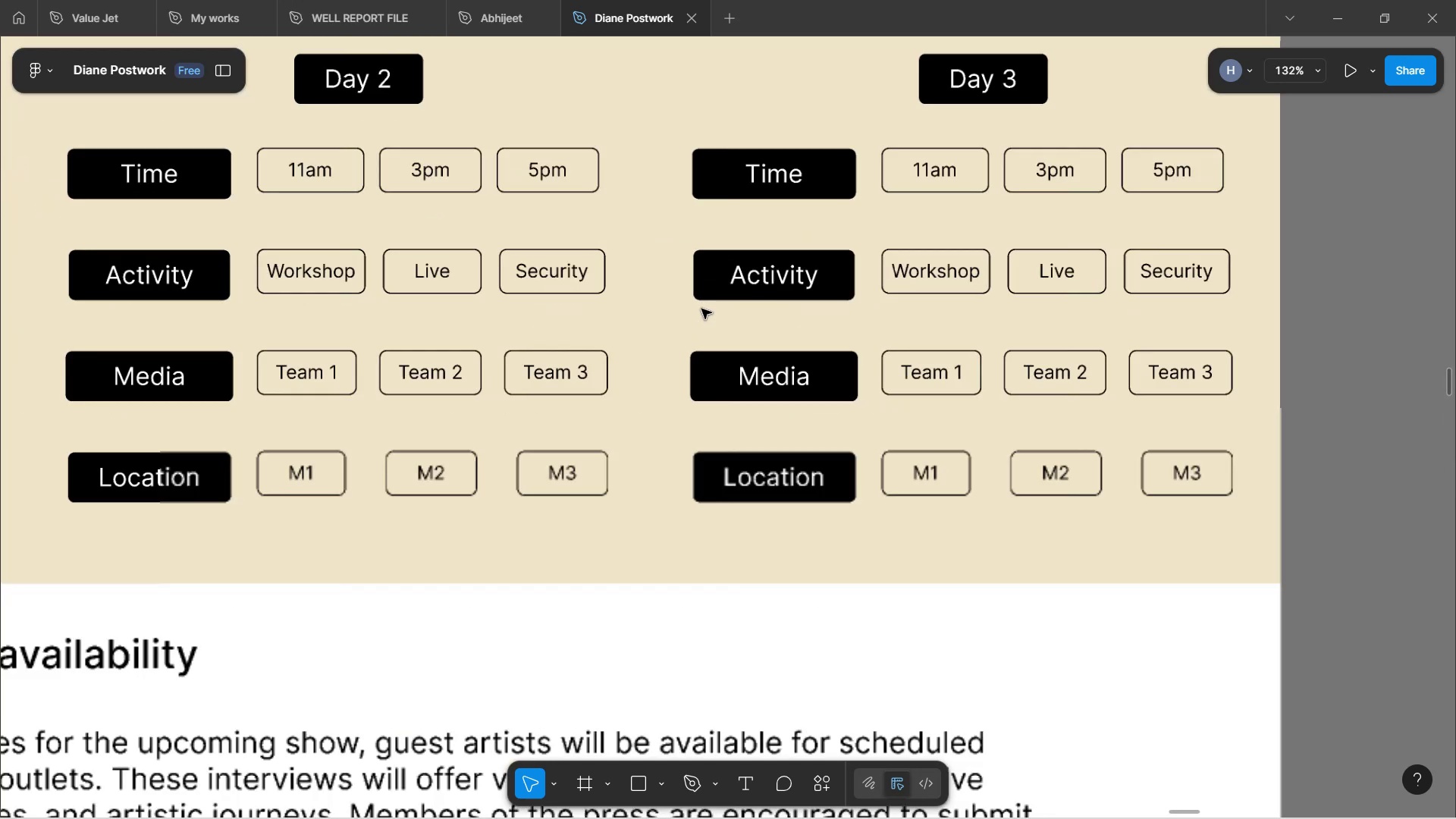 
hold_key(key=ControlLeft, duration=1.66)
 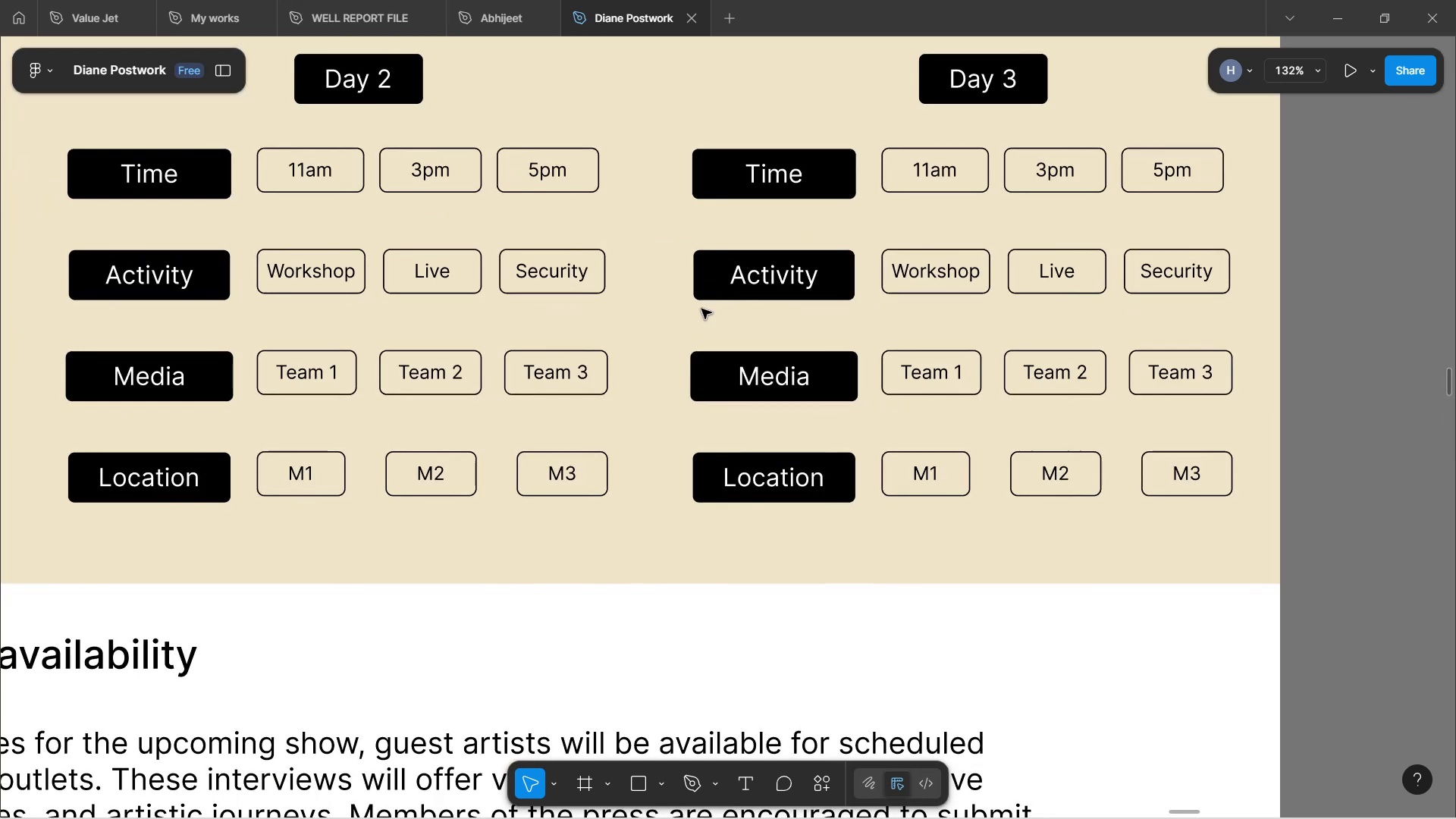 
hold_key(key=ControlLeft, duration=1.52)
scroll: coordinate [701, 309], scroll_direction: down, amount: 4.0
 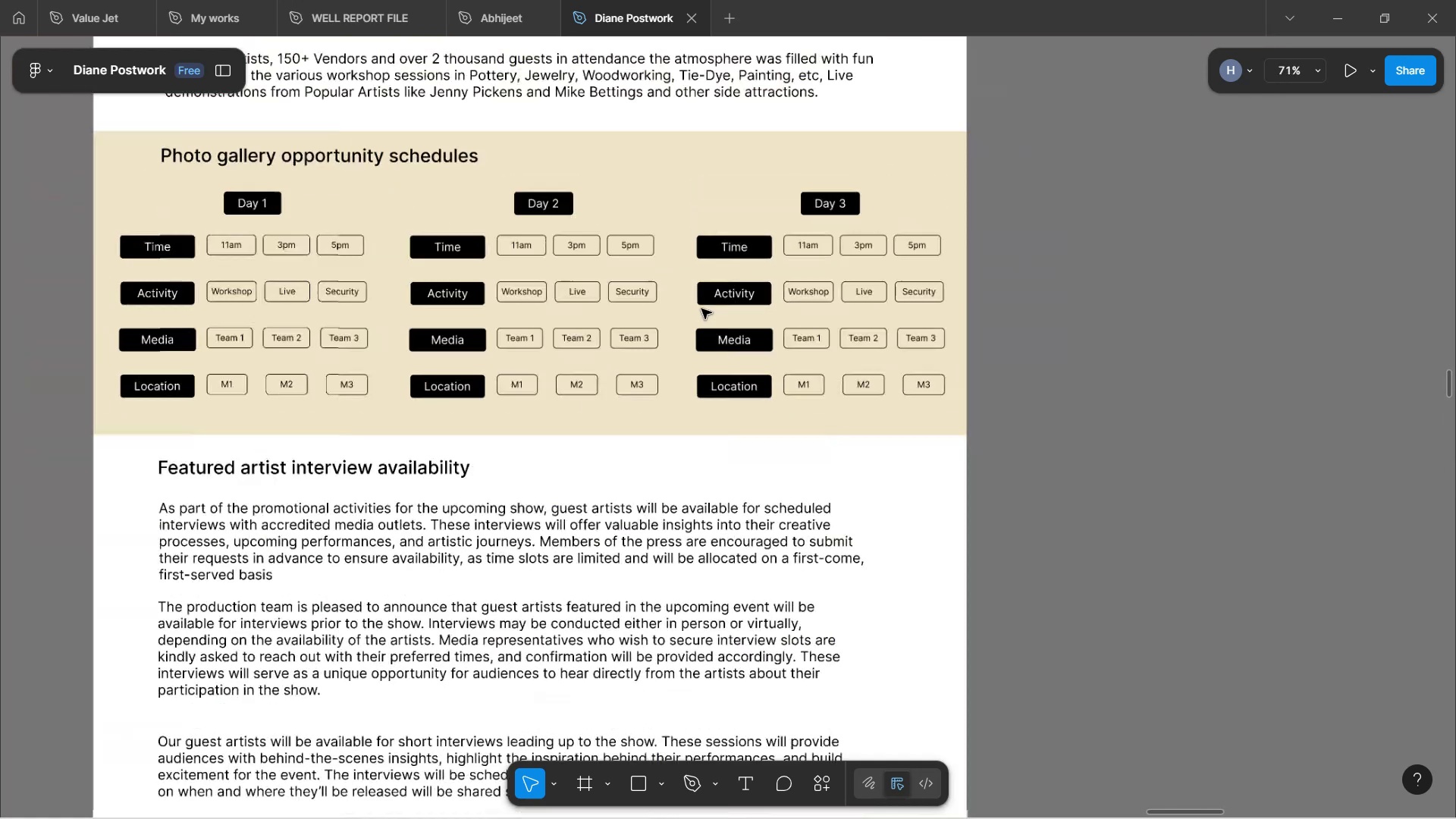 
key(Control+ControlLeft)
 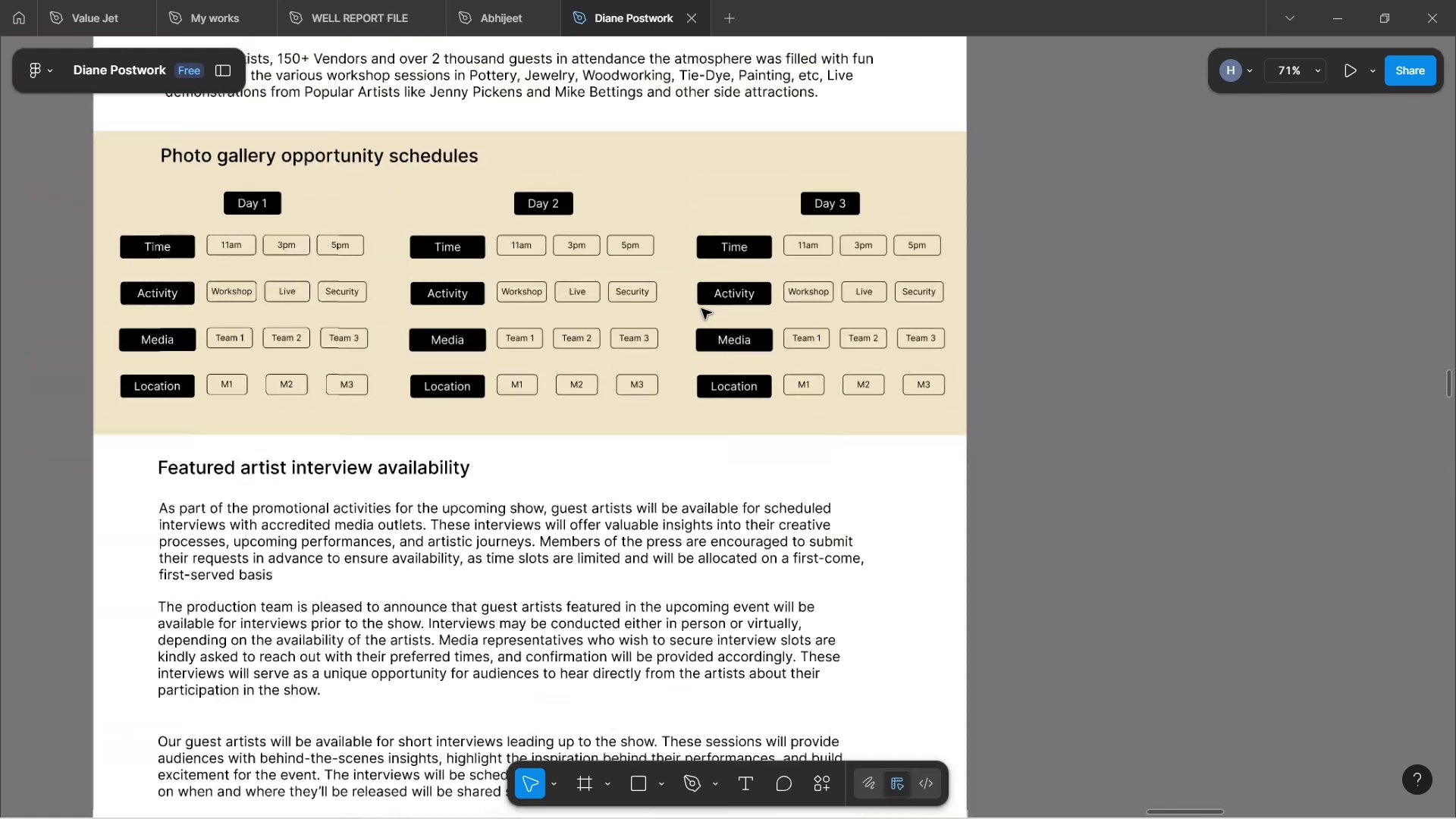 
key(Control+ControlLeft)
 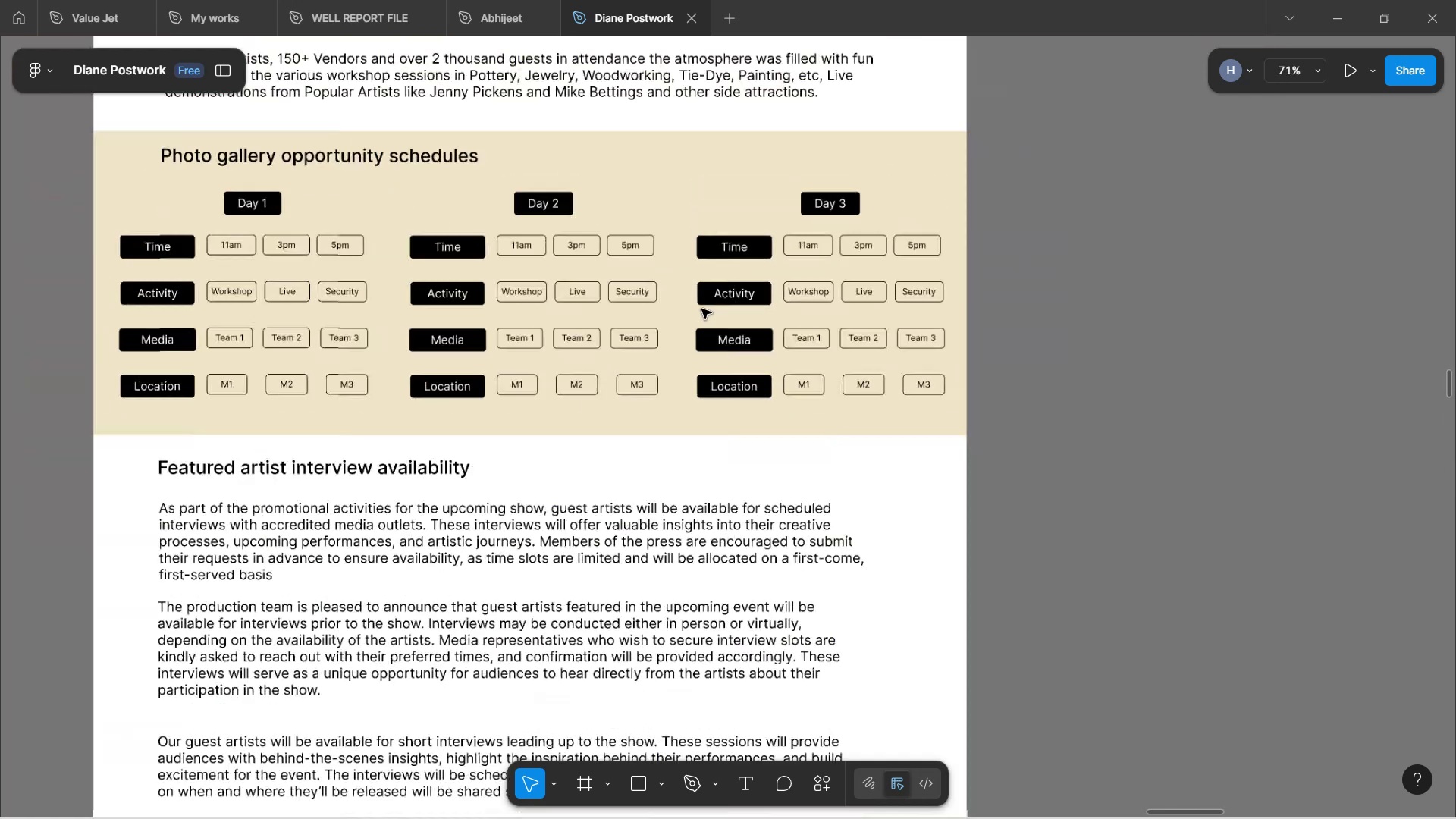 
key(Control+ControlLeft)
 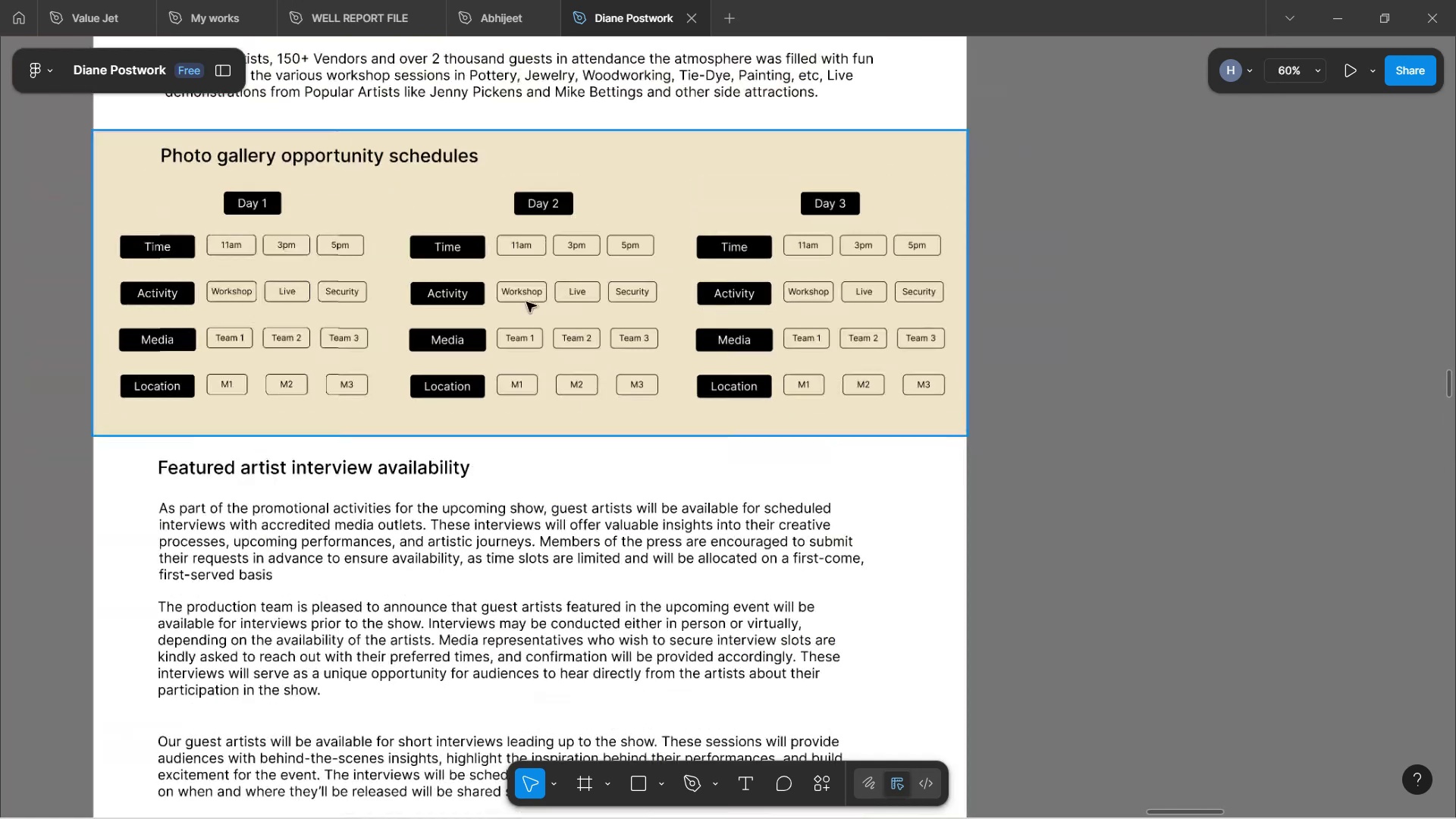 
key(Control+ControlLeft)
 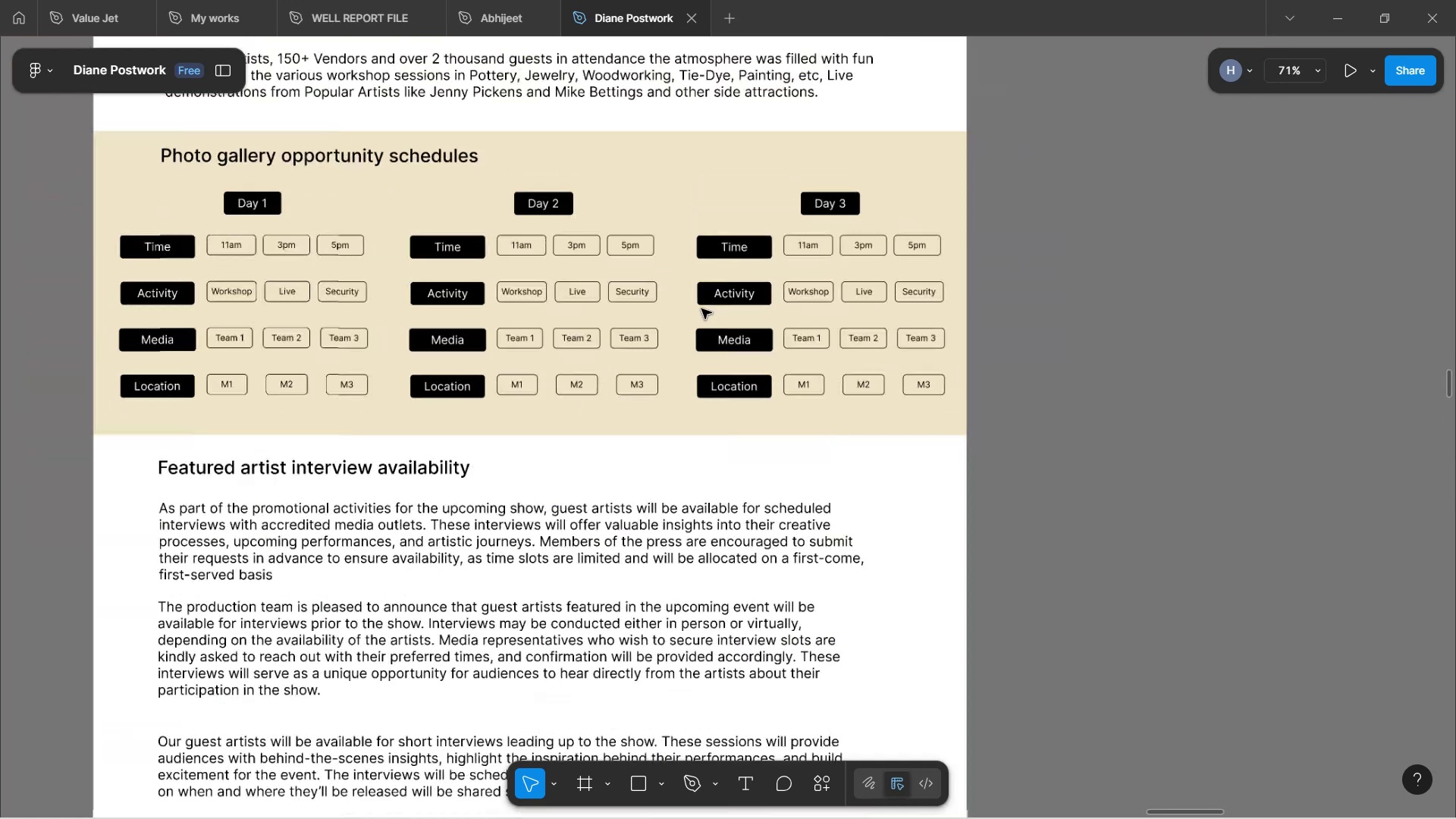 
key(Control+ControlLeft)
 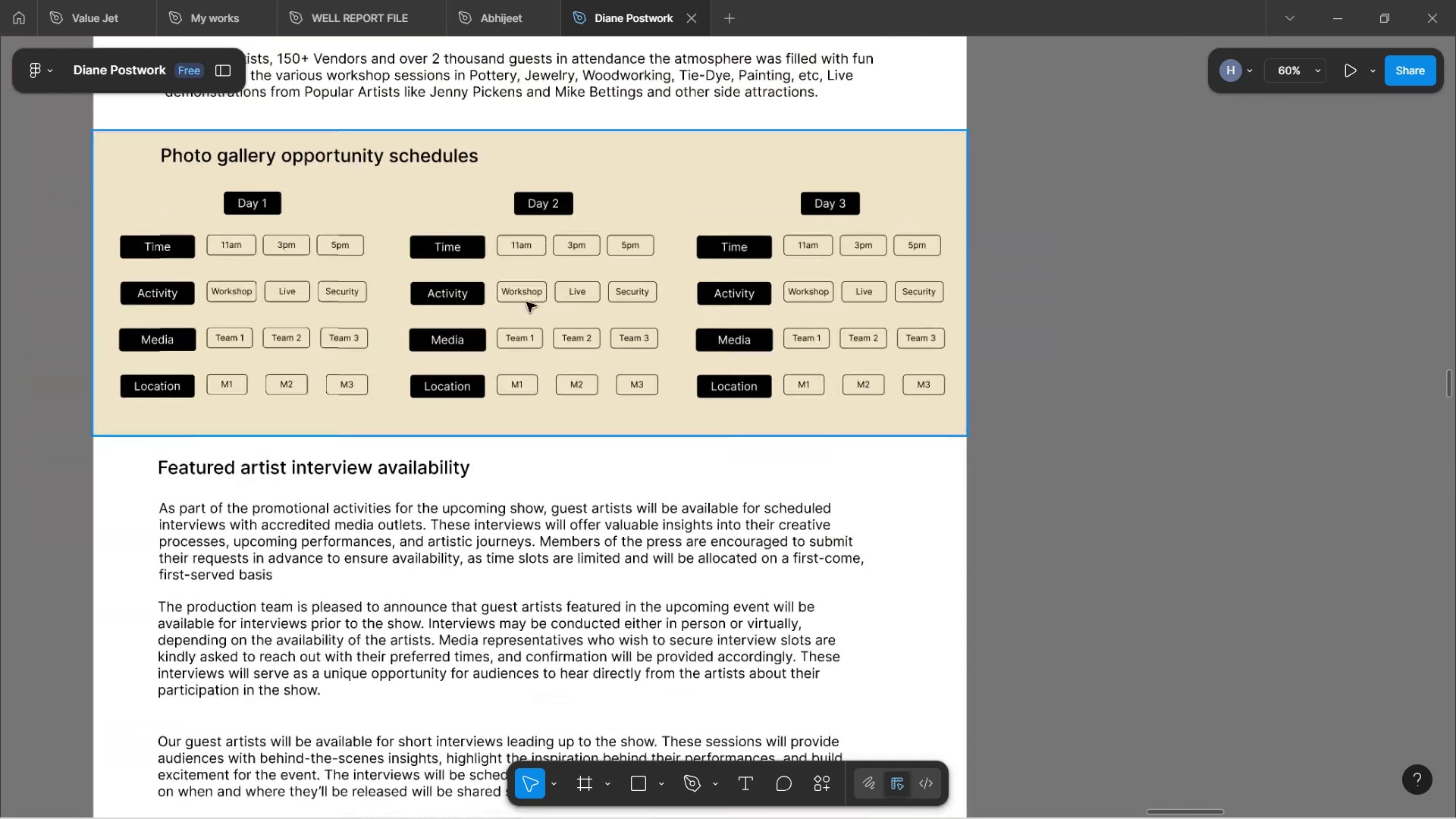 
key(Control+ControlLeft)
 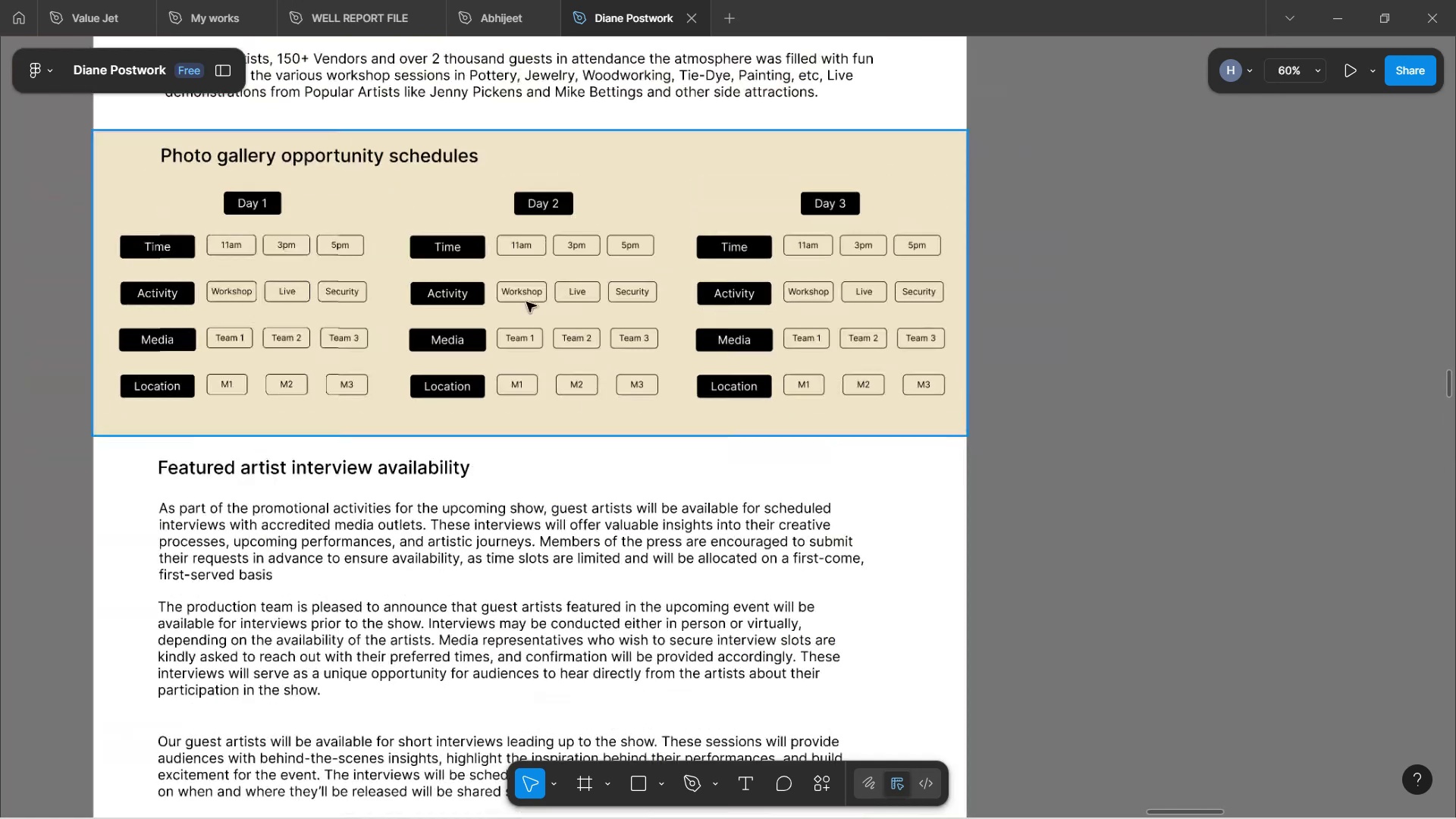 
key(Control+ControlLeft)
 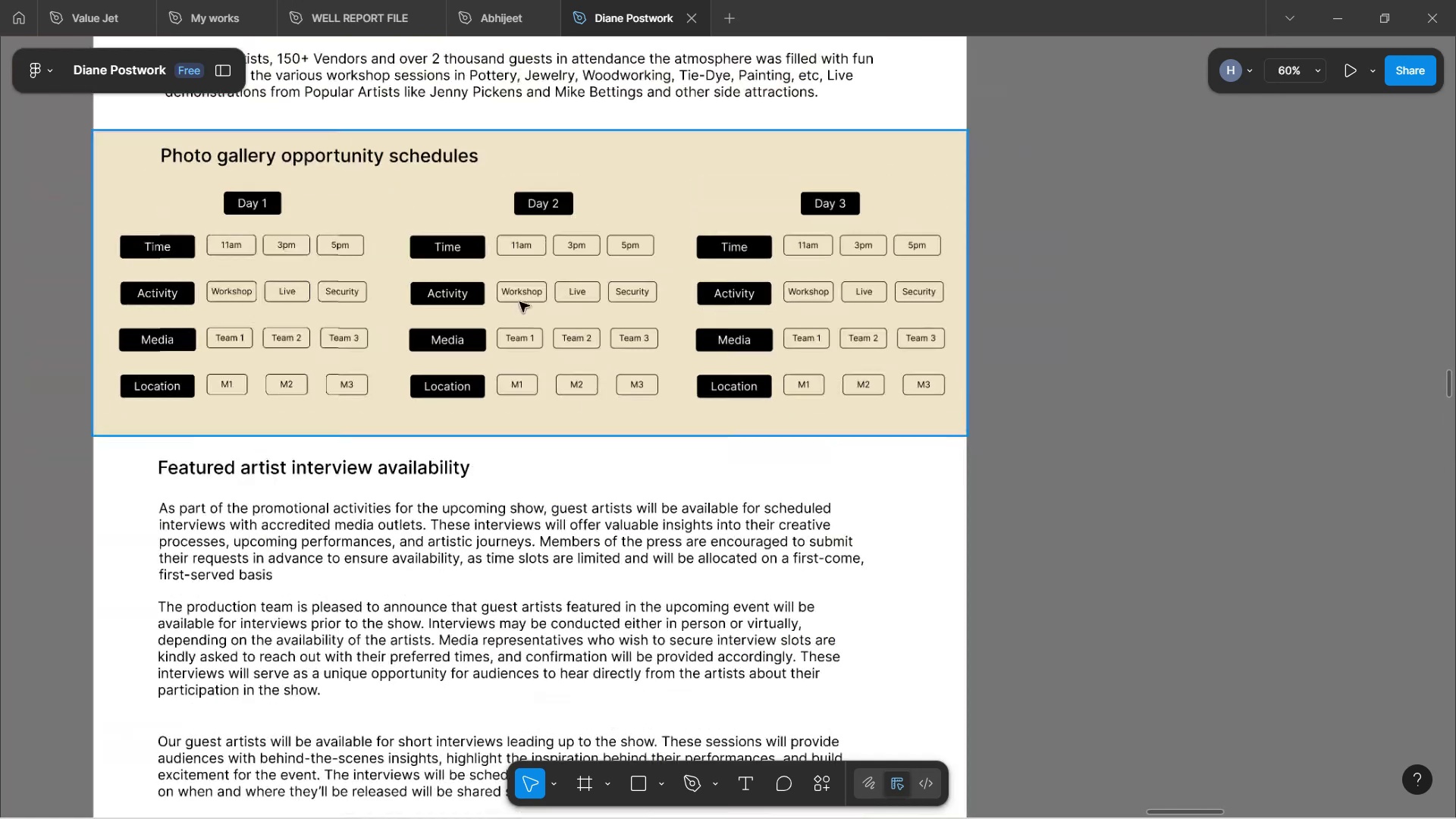 
hold_key(key=ControlLeft, duration=1.57)
scroll: coordinate [516, 302], scroll_direction: up, amount: 3.0
 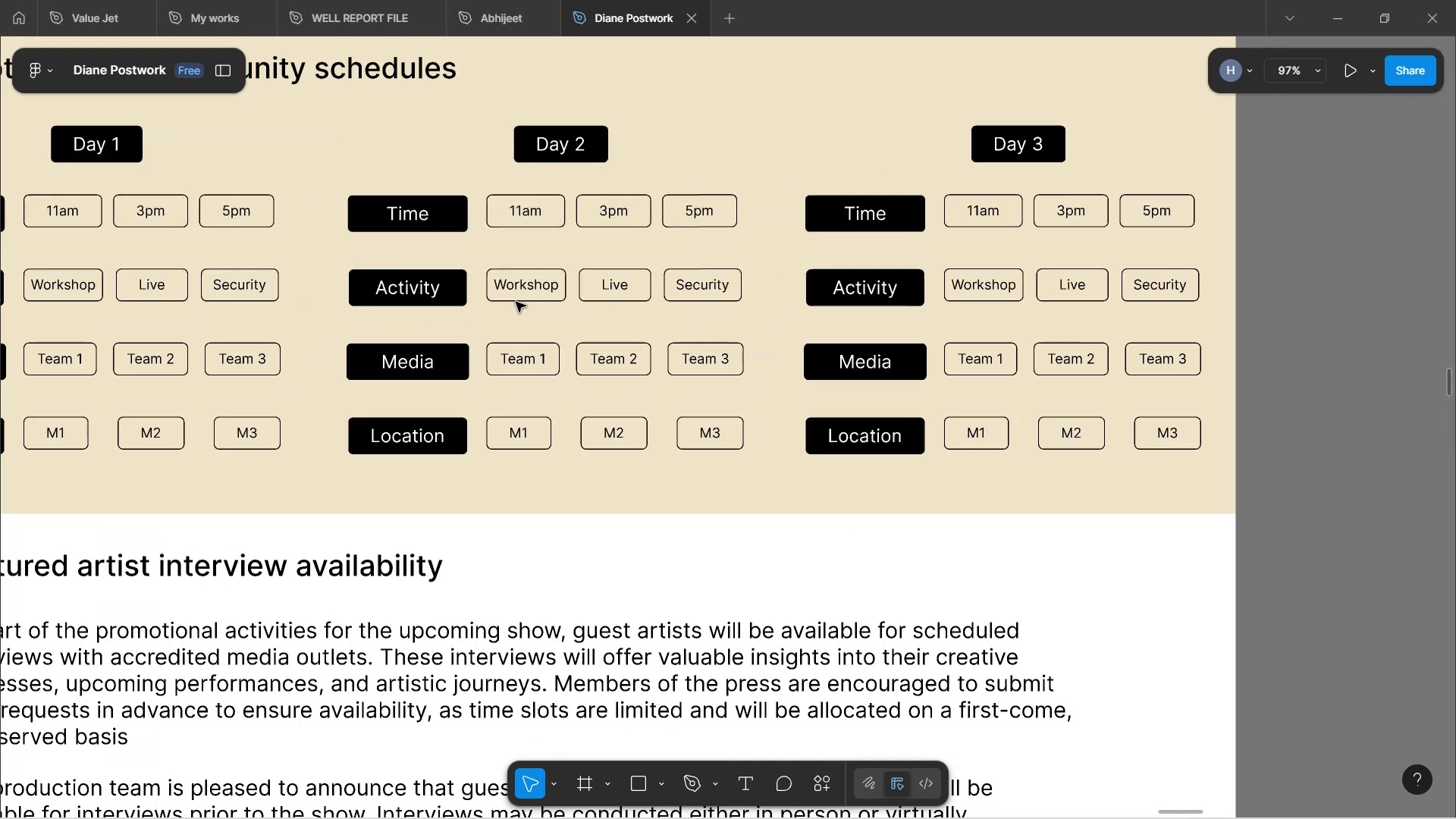 
hold_key(key=ControlLeft, duration=1.49)
scroll: coordinate [516, 302], scroll_direction: down, amount: 7.0
 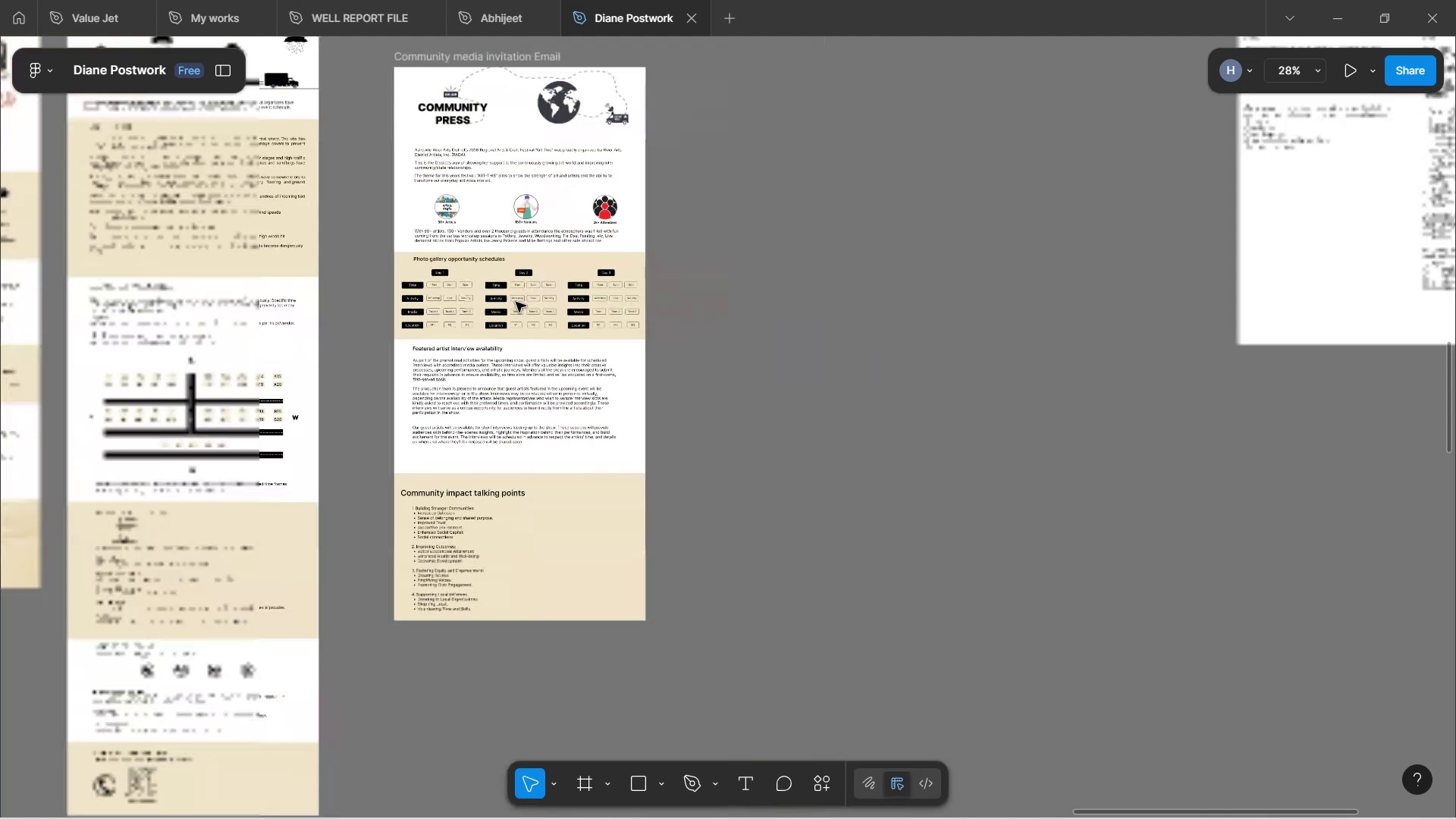 
left_click([735, 336])
 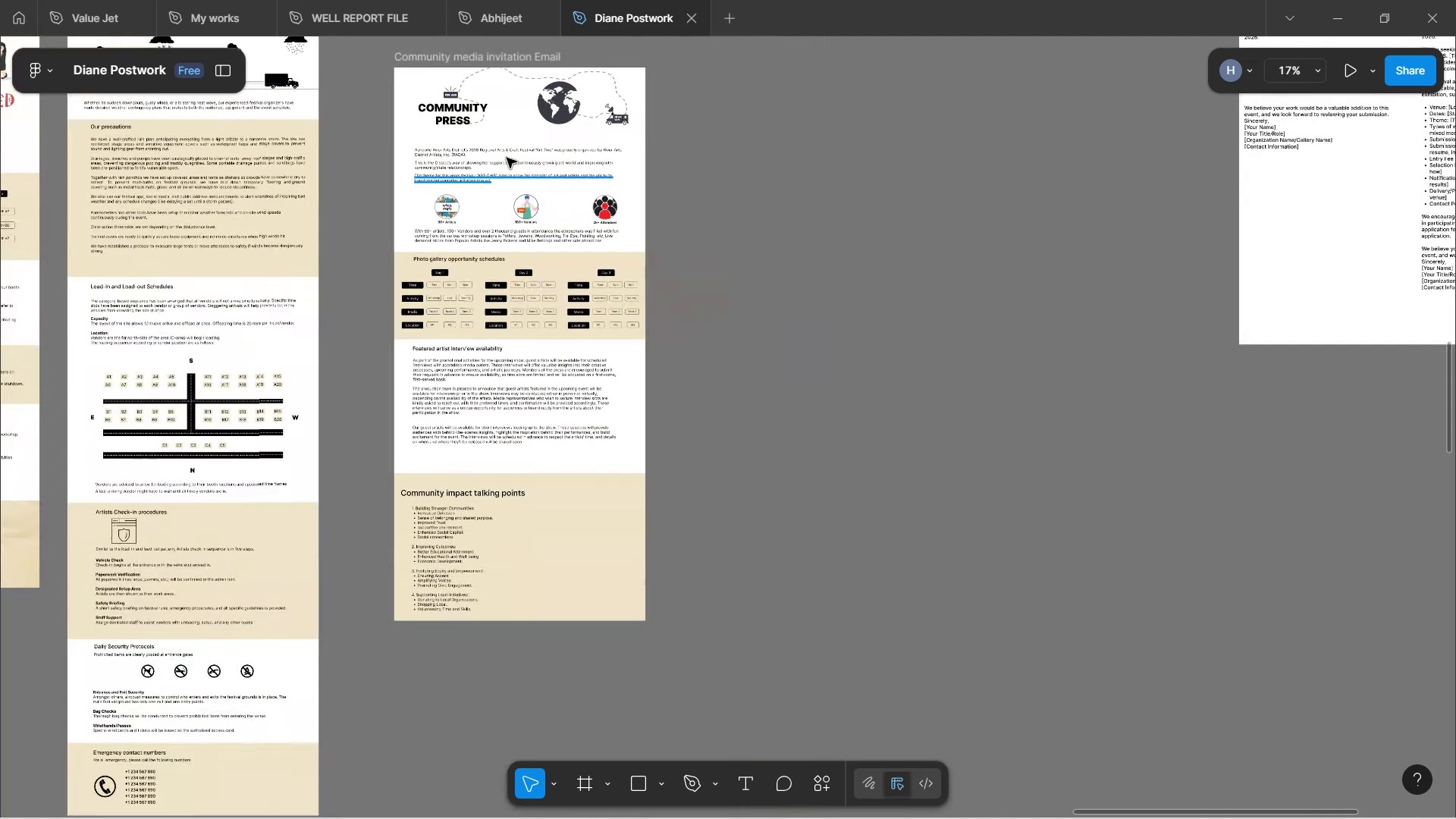 
scroll: coordinate [507, 158], scroll_direction: up, amount: 8.0
 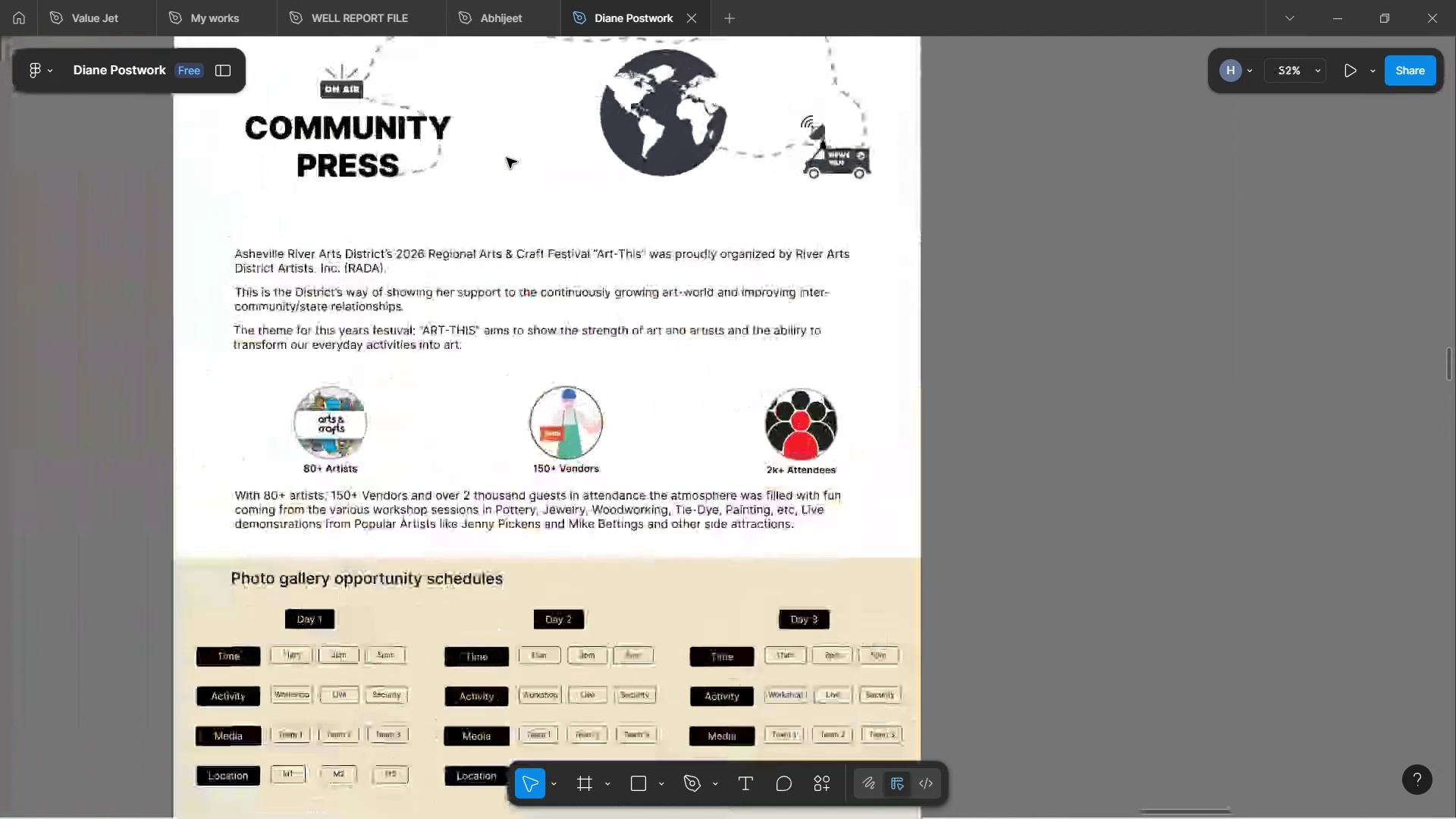 
hold_key(key=ControlLeft, duration=1.49)
 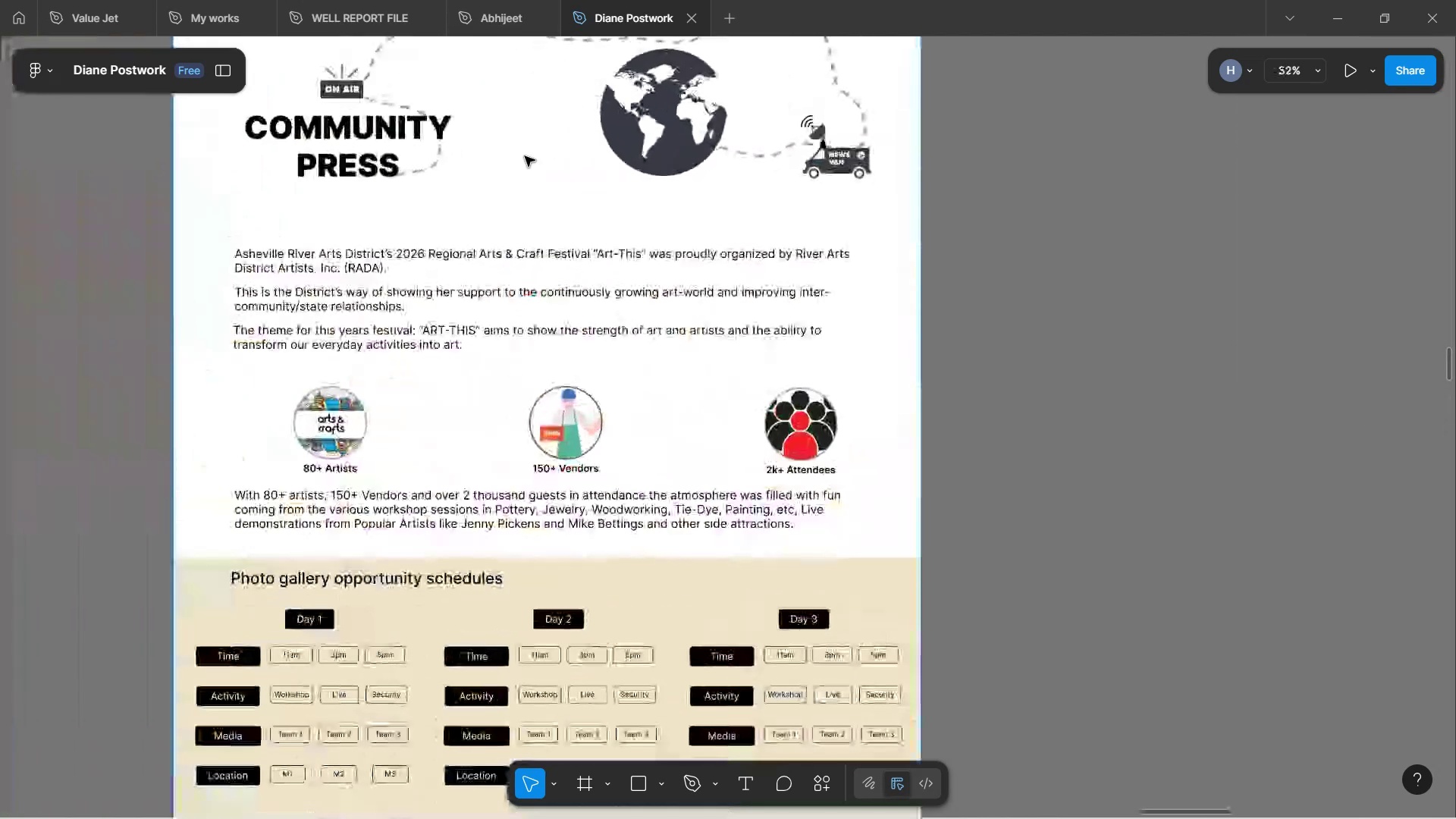 
scroll: coordinate [525, 156], scroll_direction: up, amount: 3.0
 